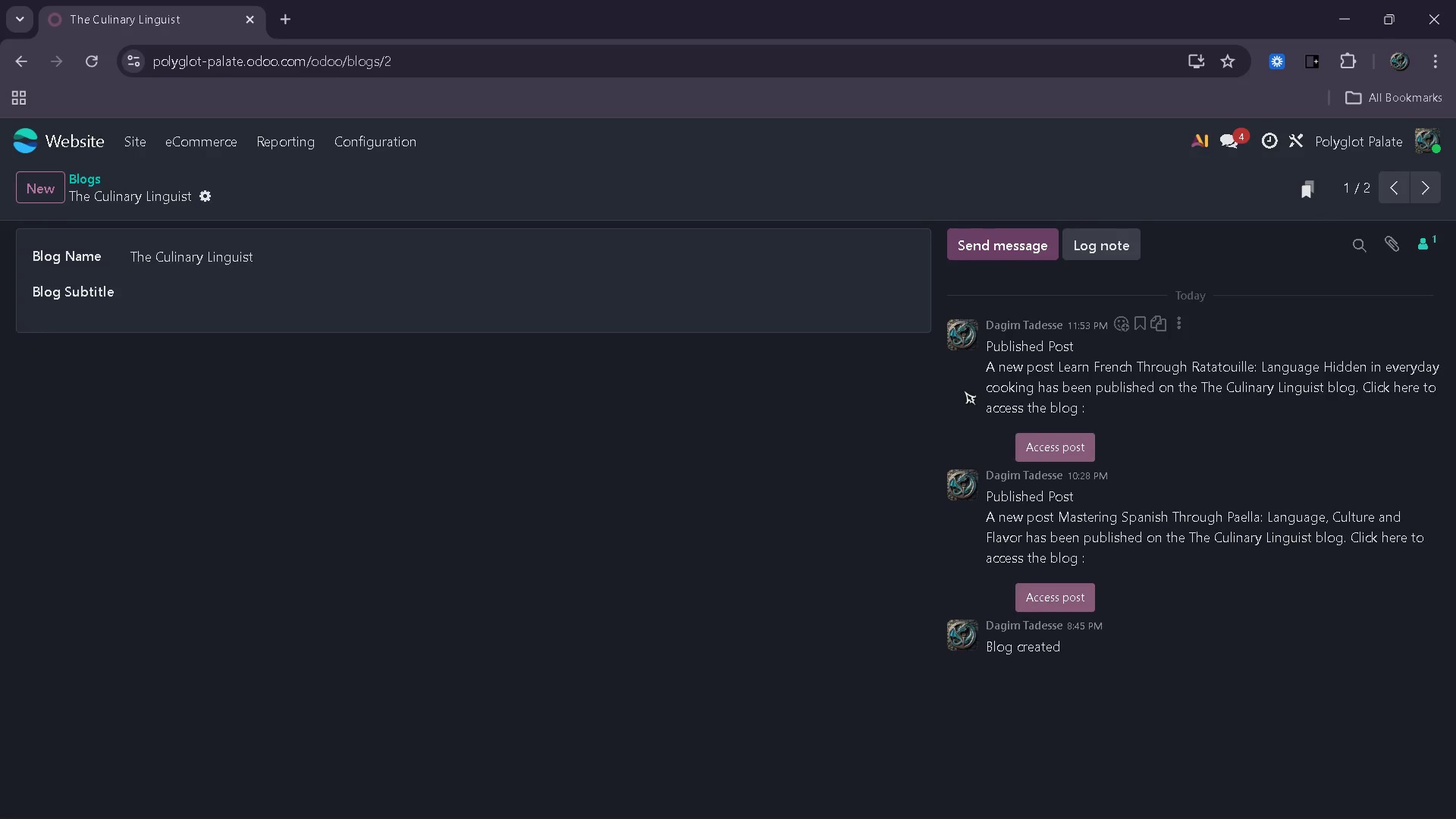 
left_click([209, 196])
 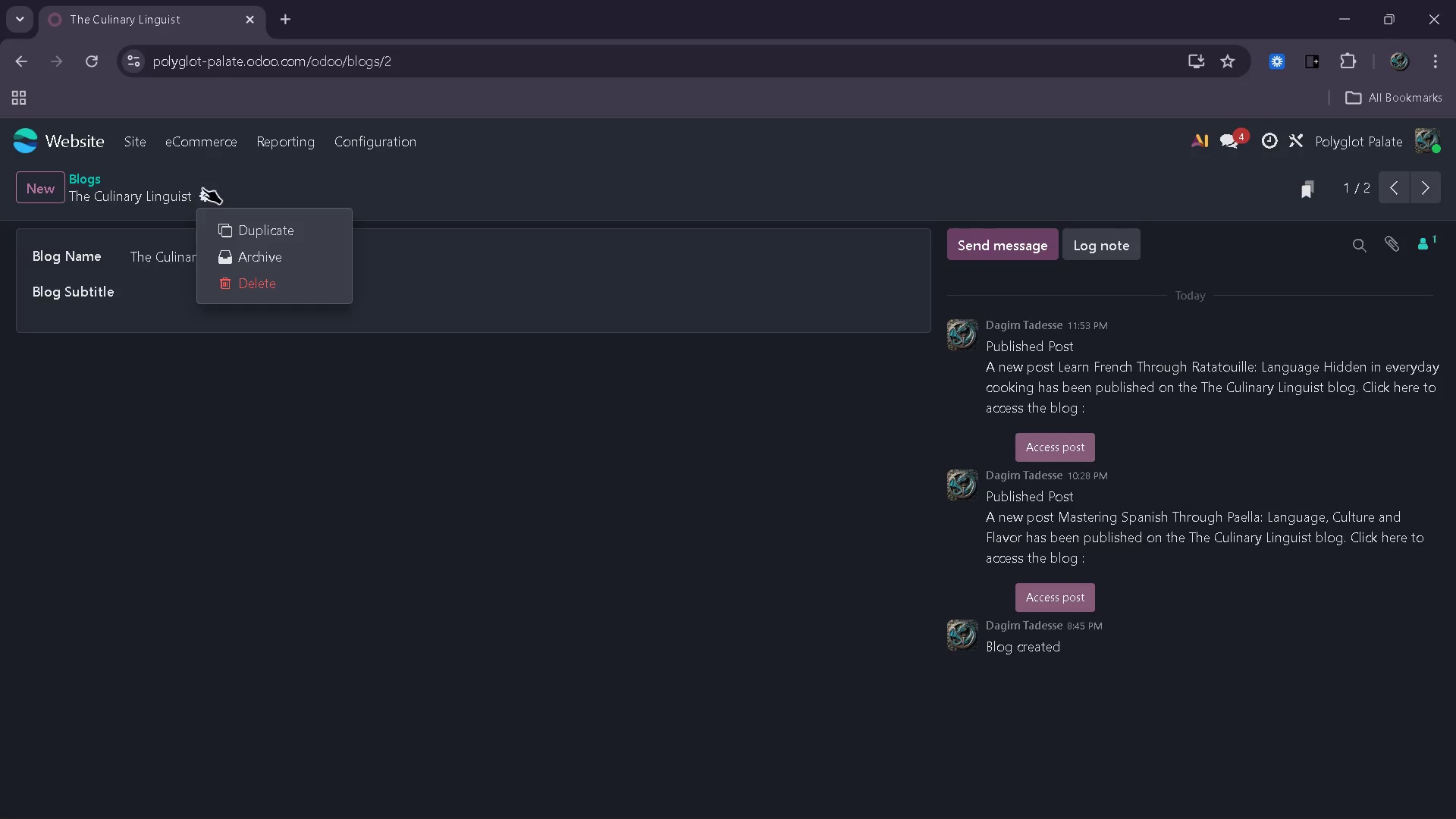 
left_click([203, 188])
 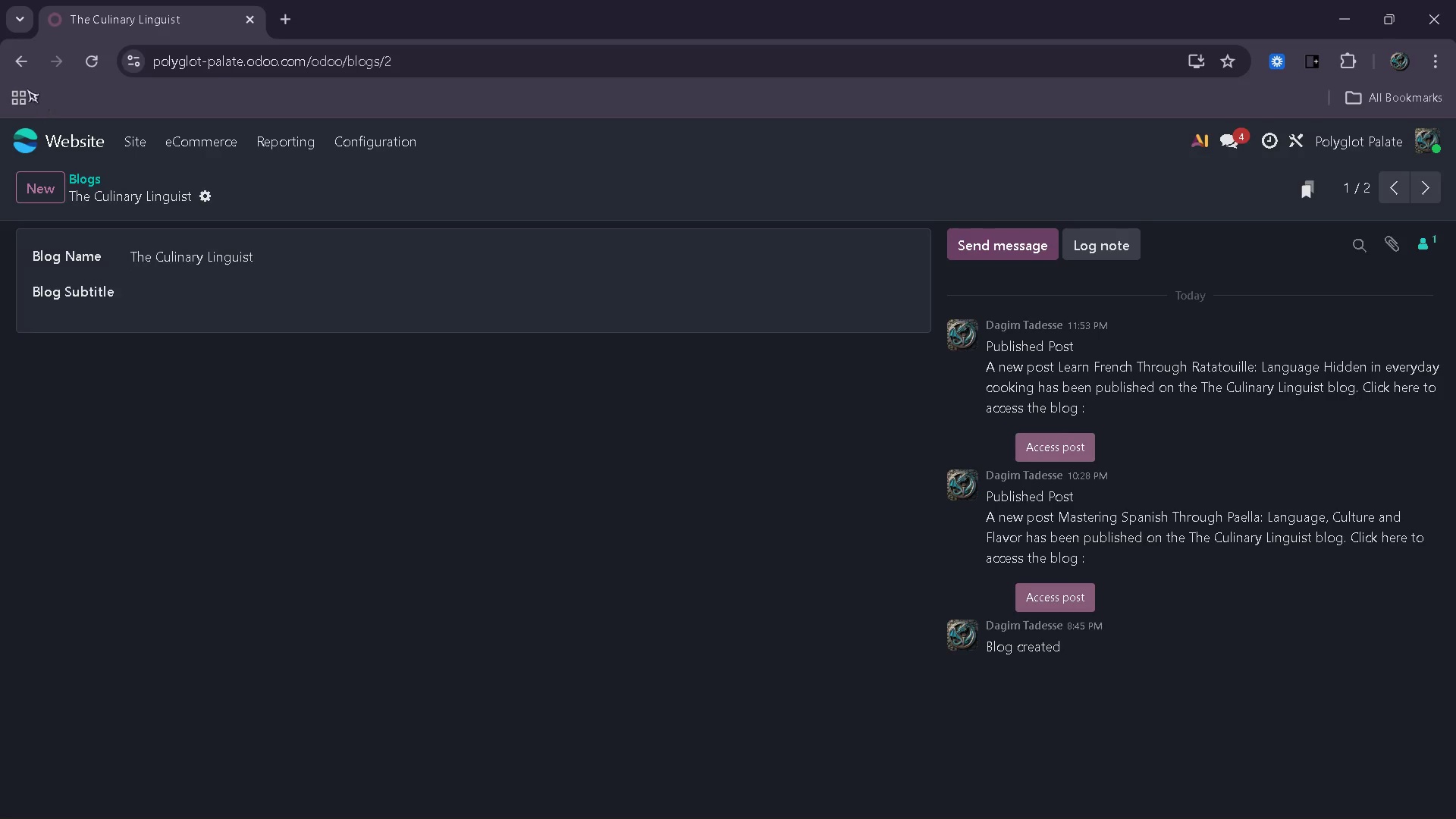 
left_click([16, 61])
 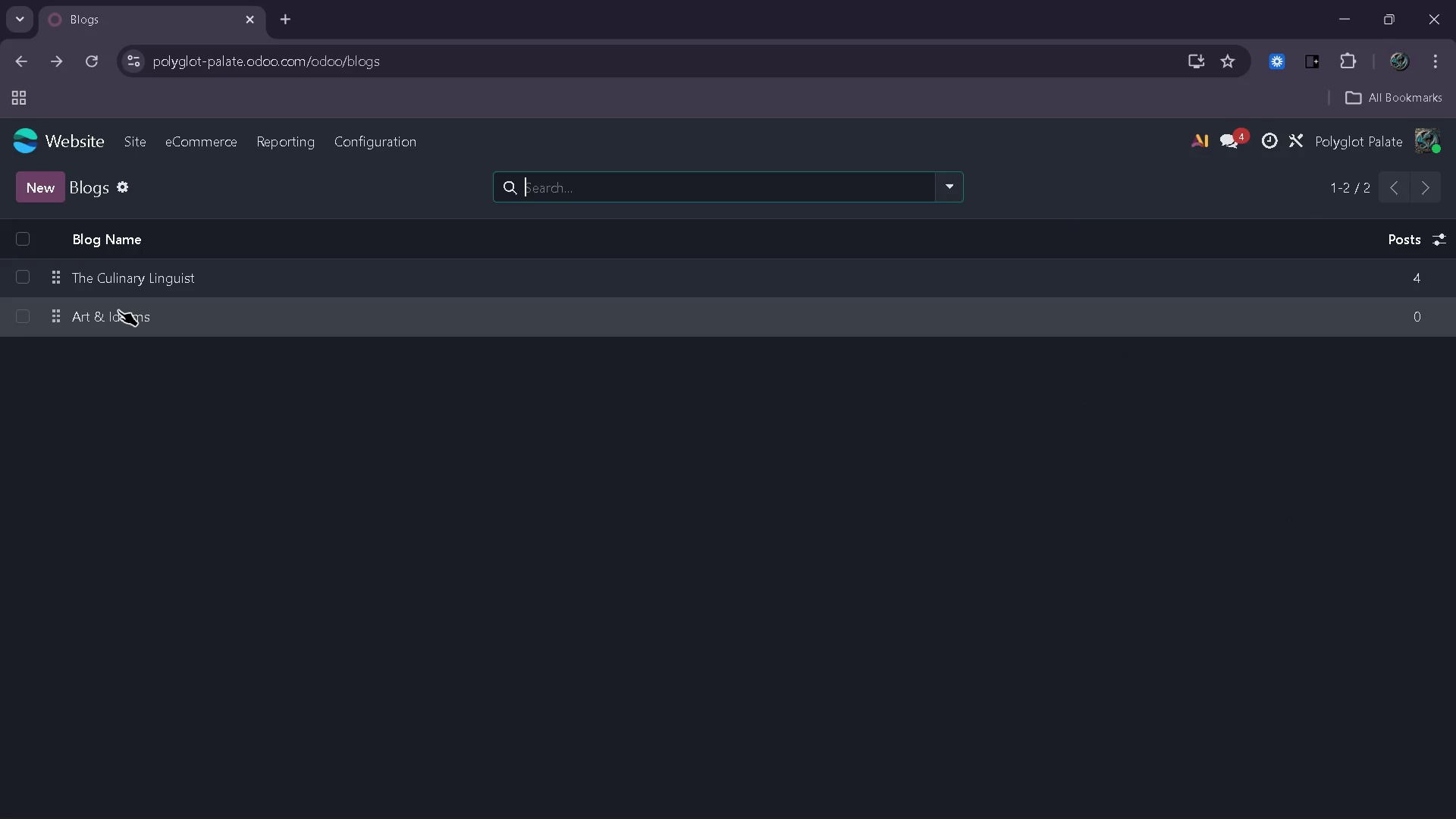 
left_click([118, 310])
 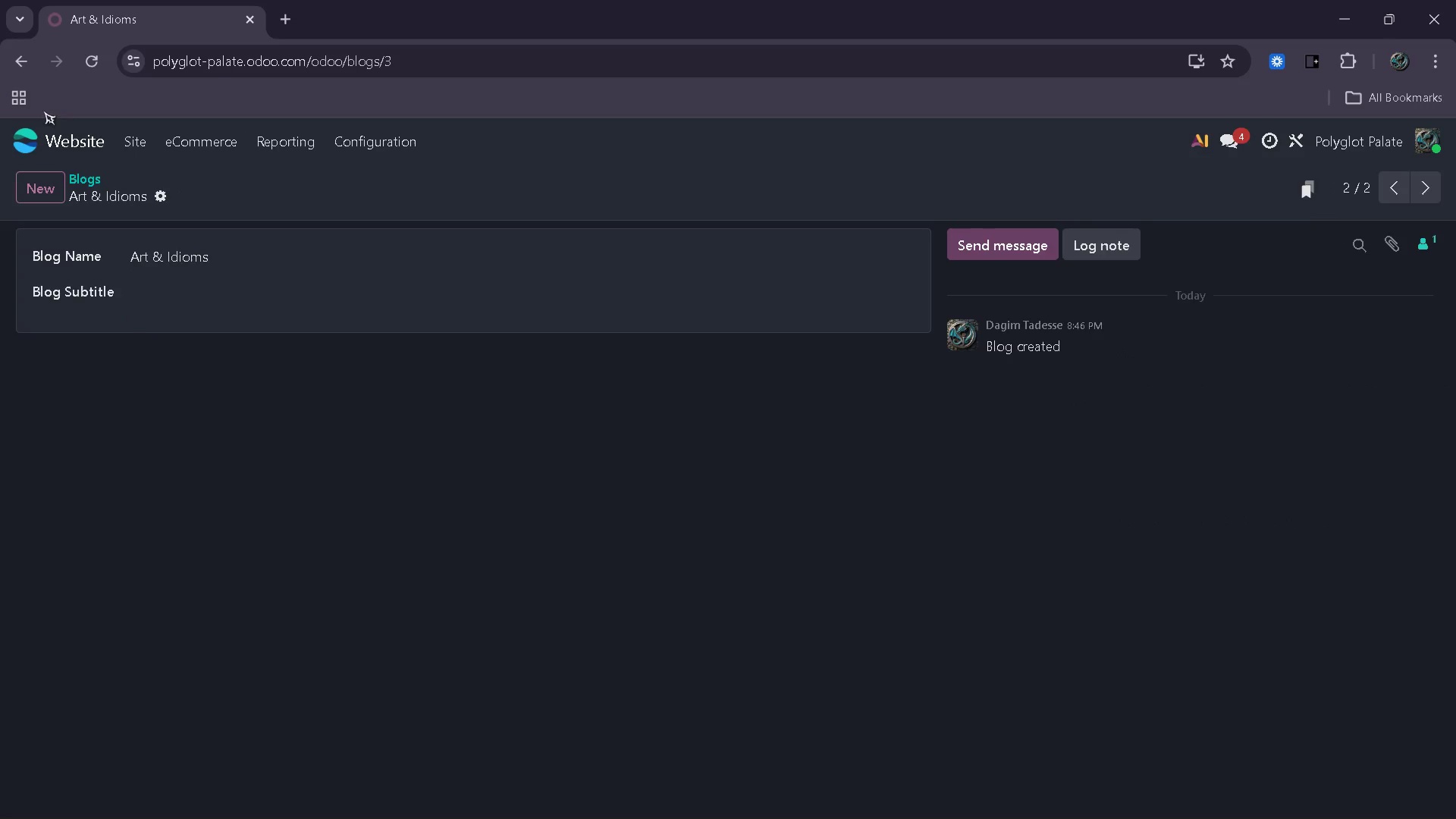 
left_click([32, 57])
 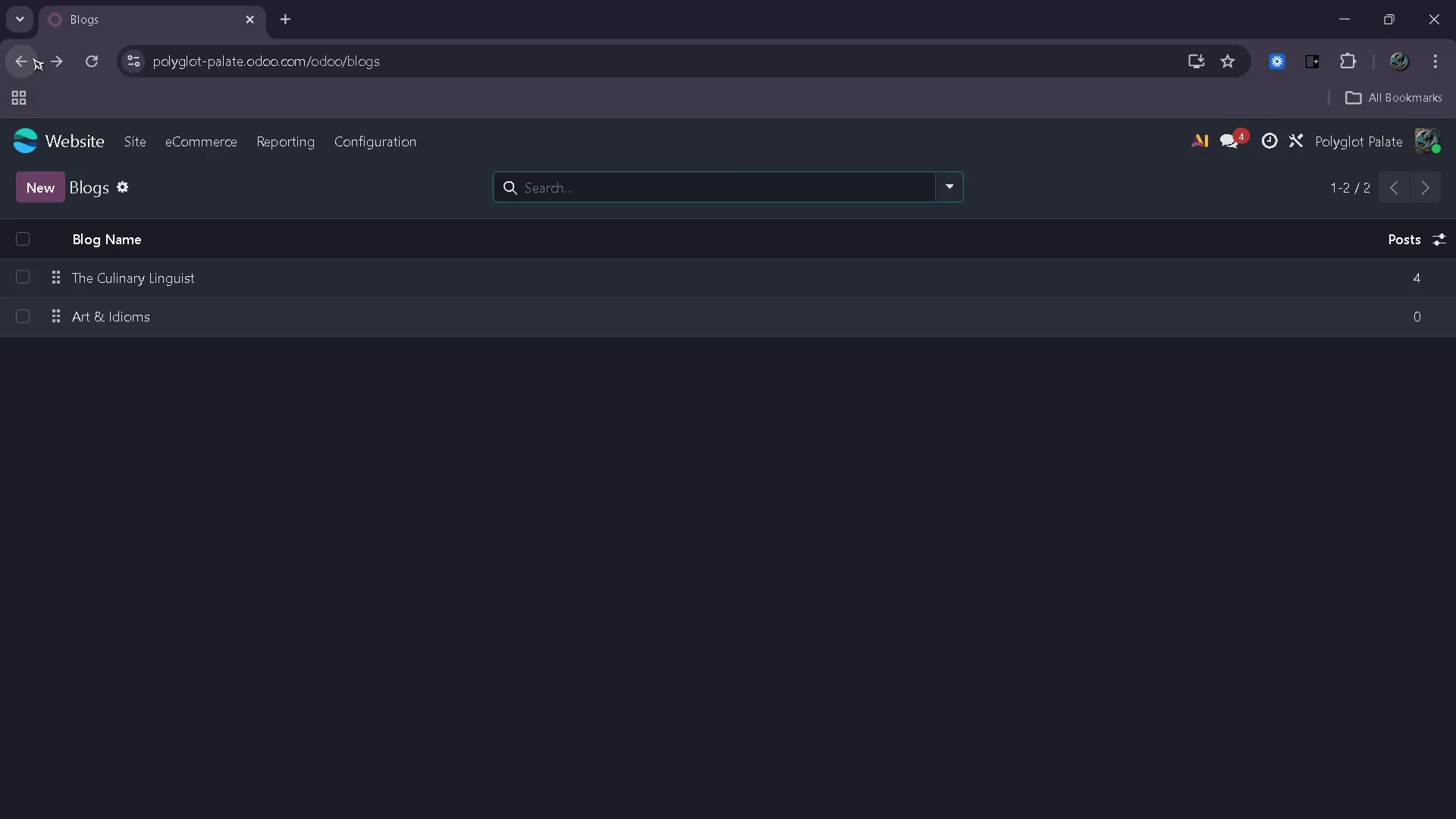 
left_click([32, 57])
 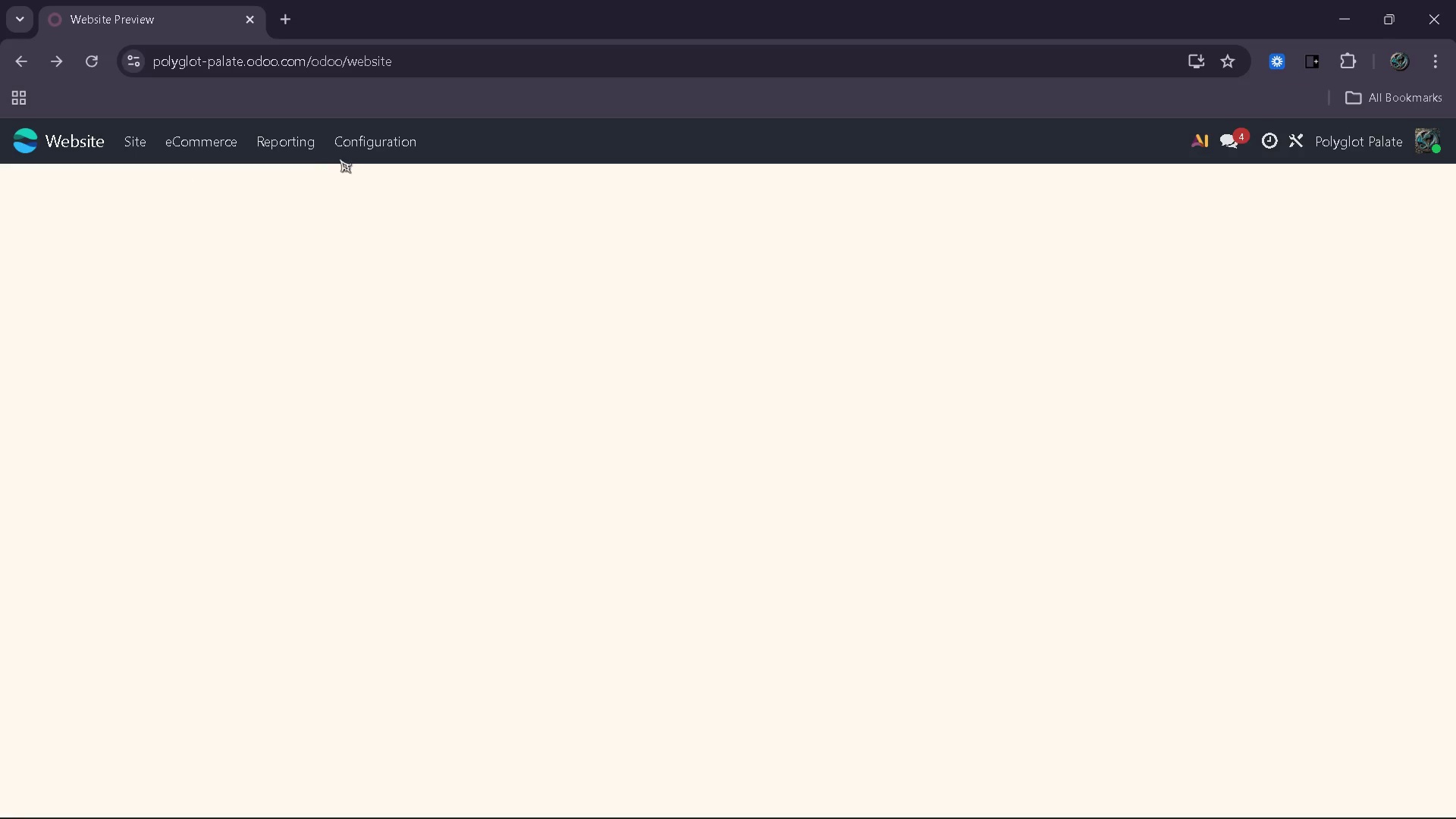 
left_click([362, 146])
 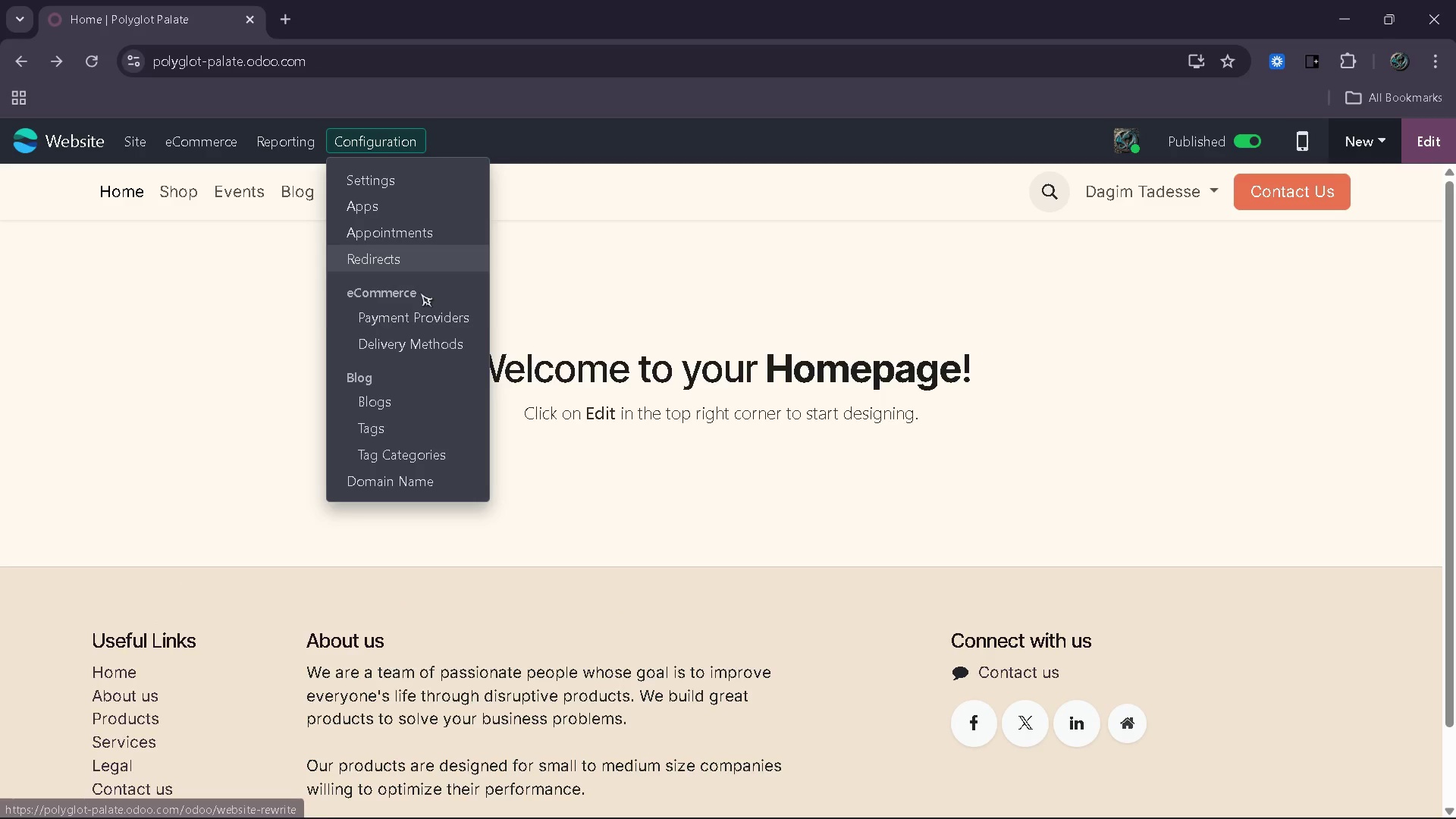 
wait(8.16)
 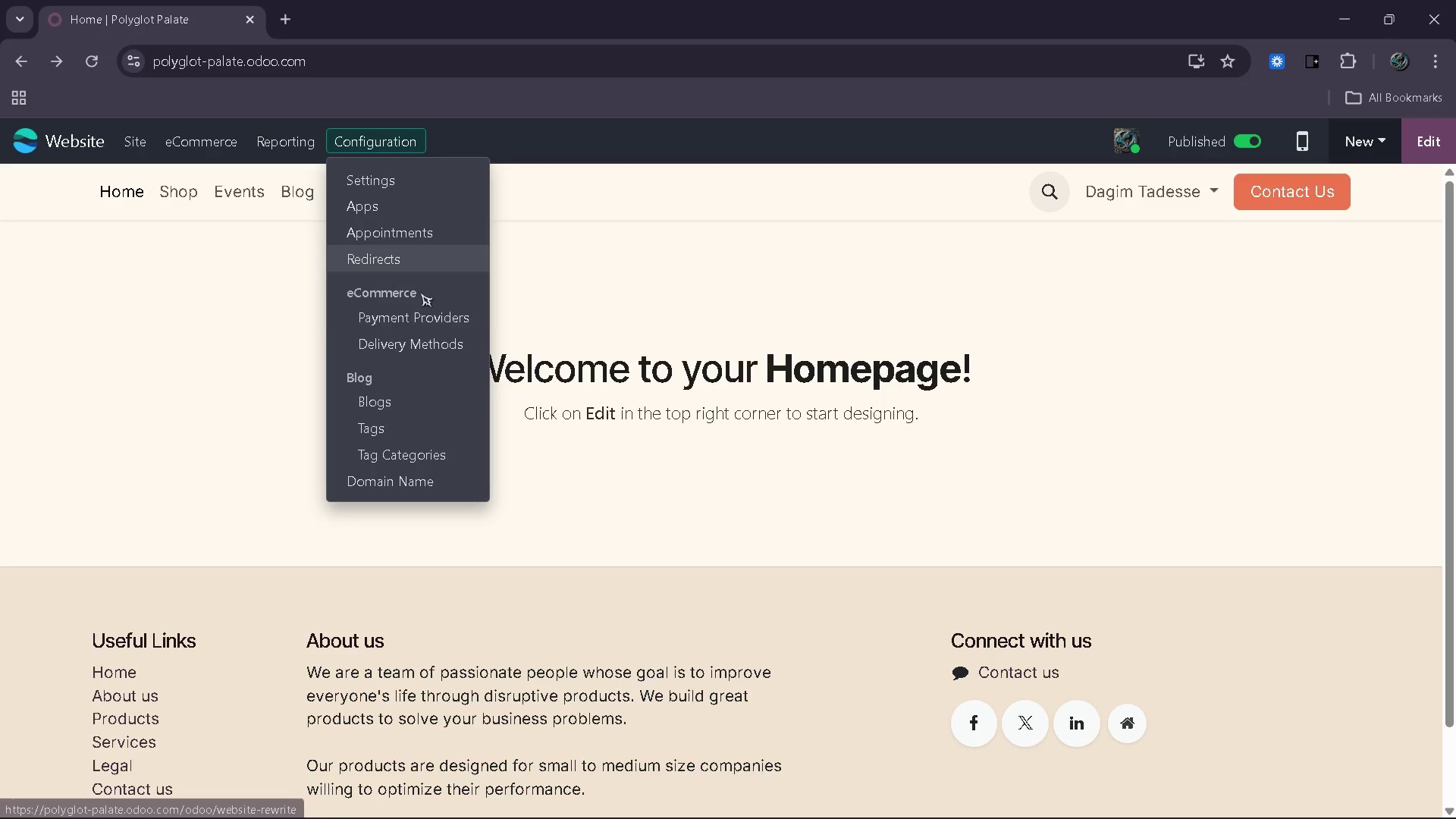 
left_click([221, 287])
 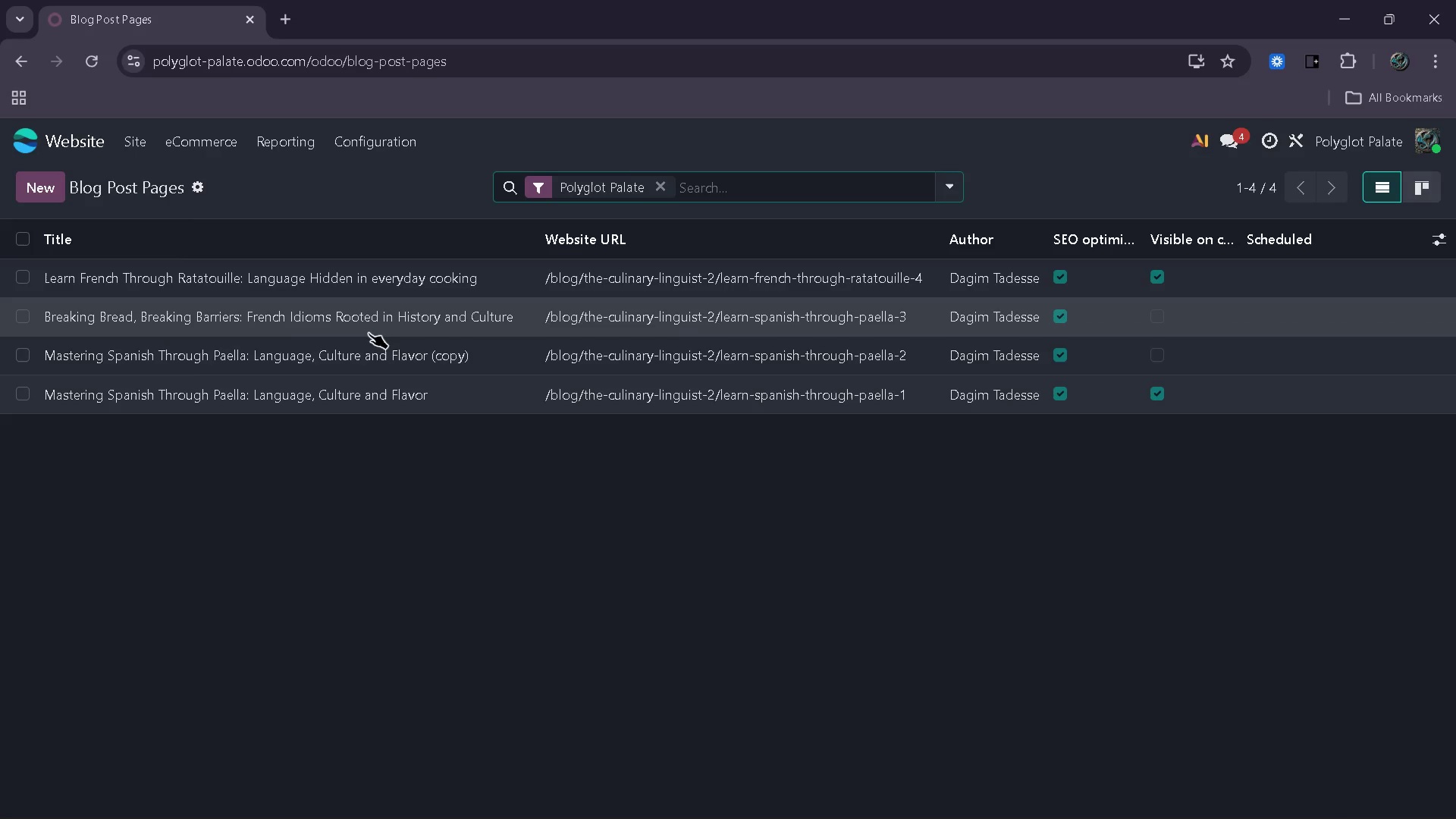 
wait(8.16)
 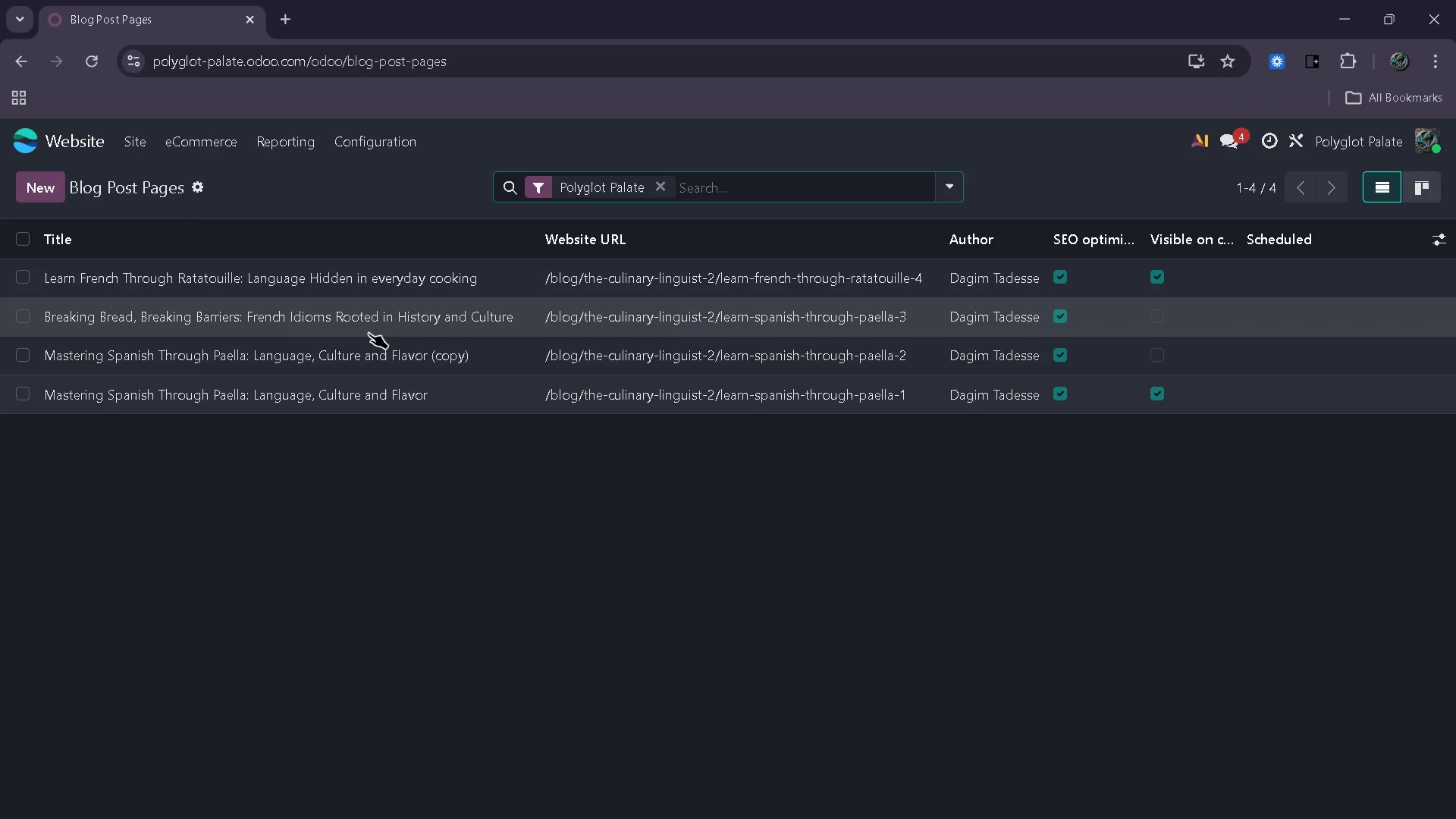 
left_click([29, 312])
 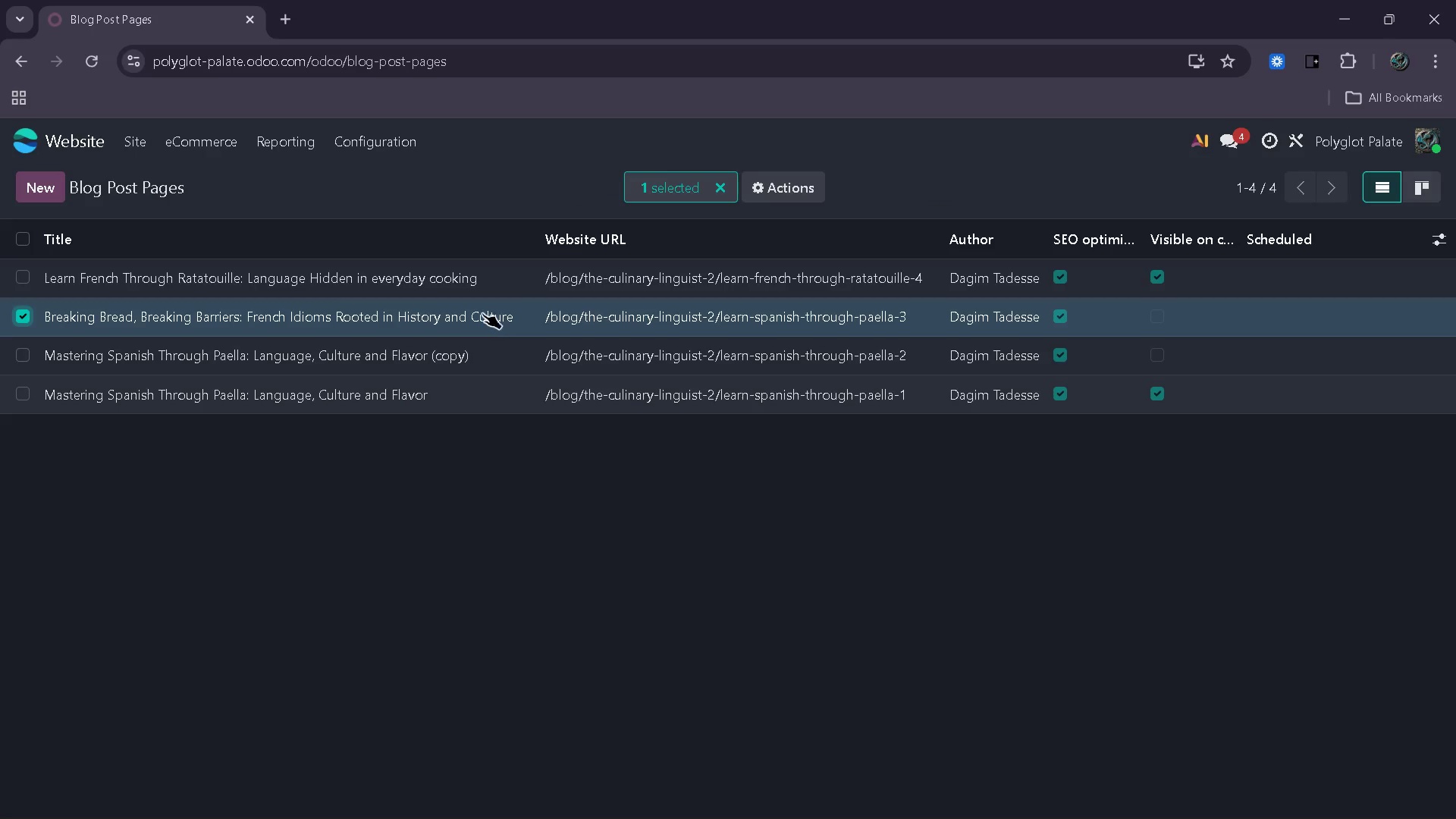 
left_click([485, 310])
 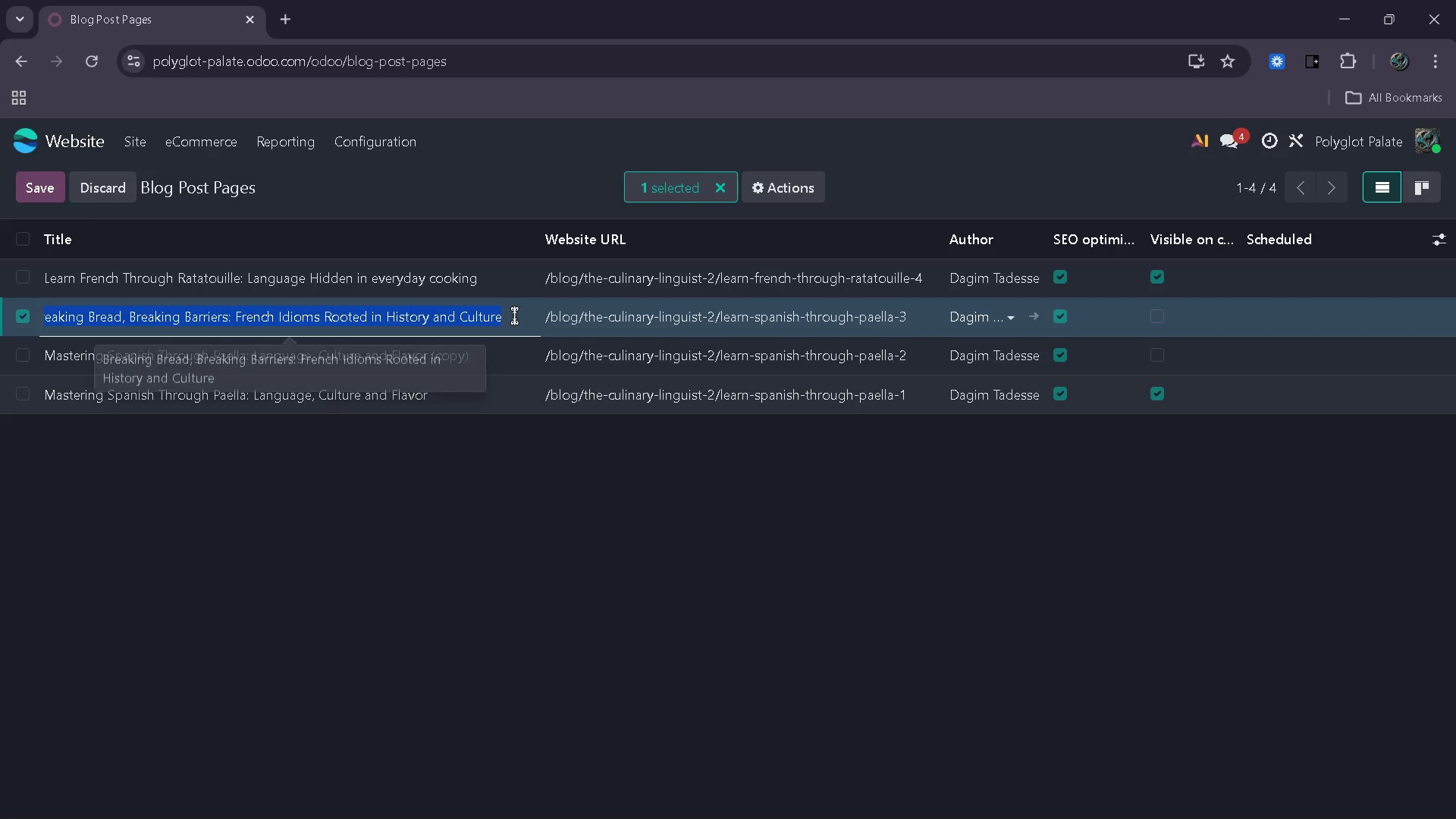 
double_click([514, 315])
 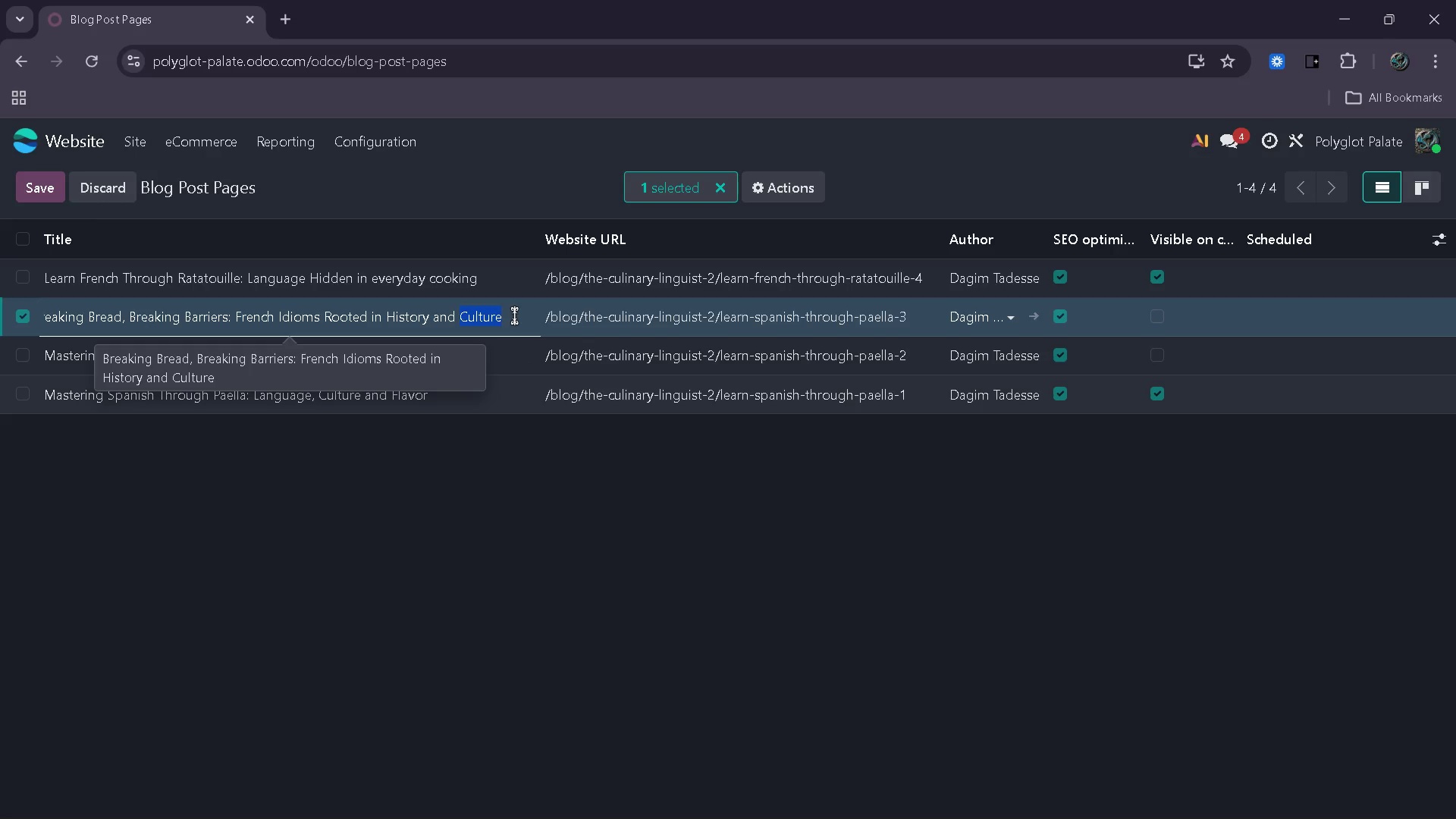 
left_click([514, 315])
 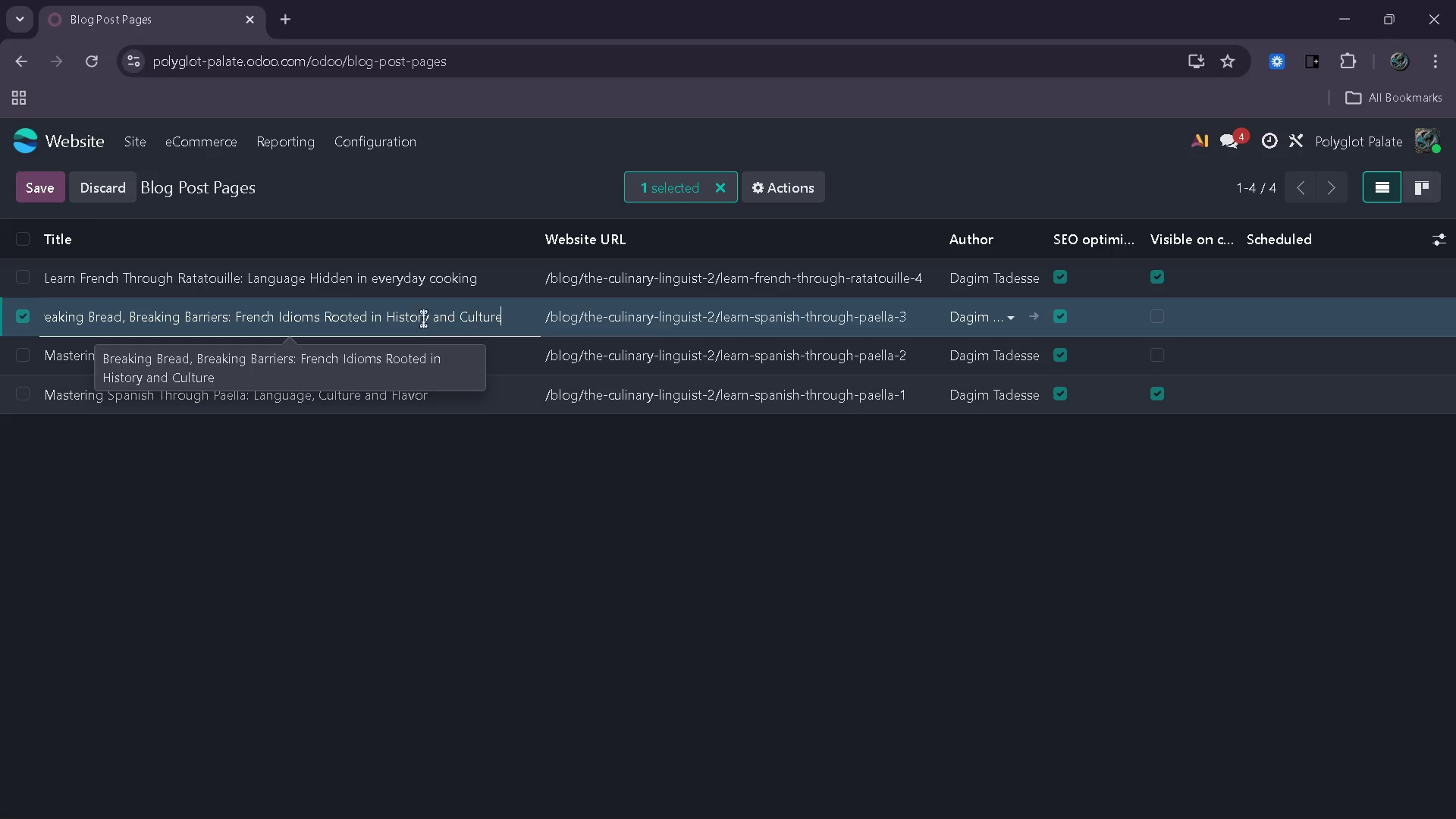 
left_click([288, 313])
 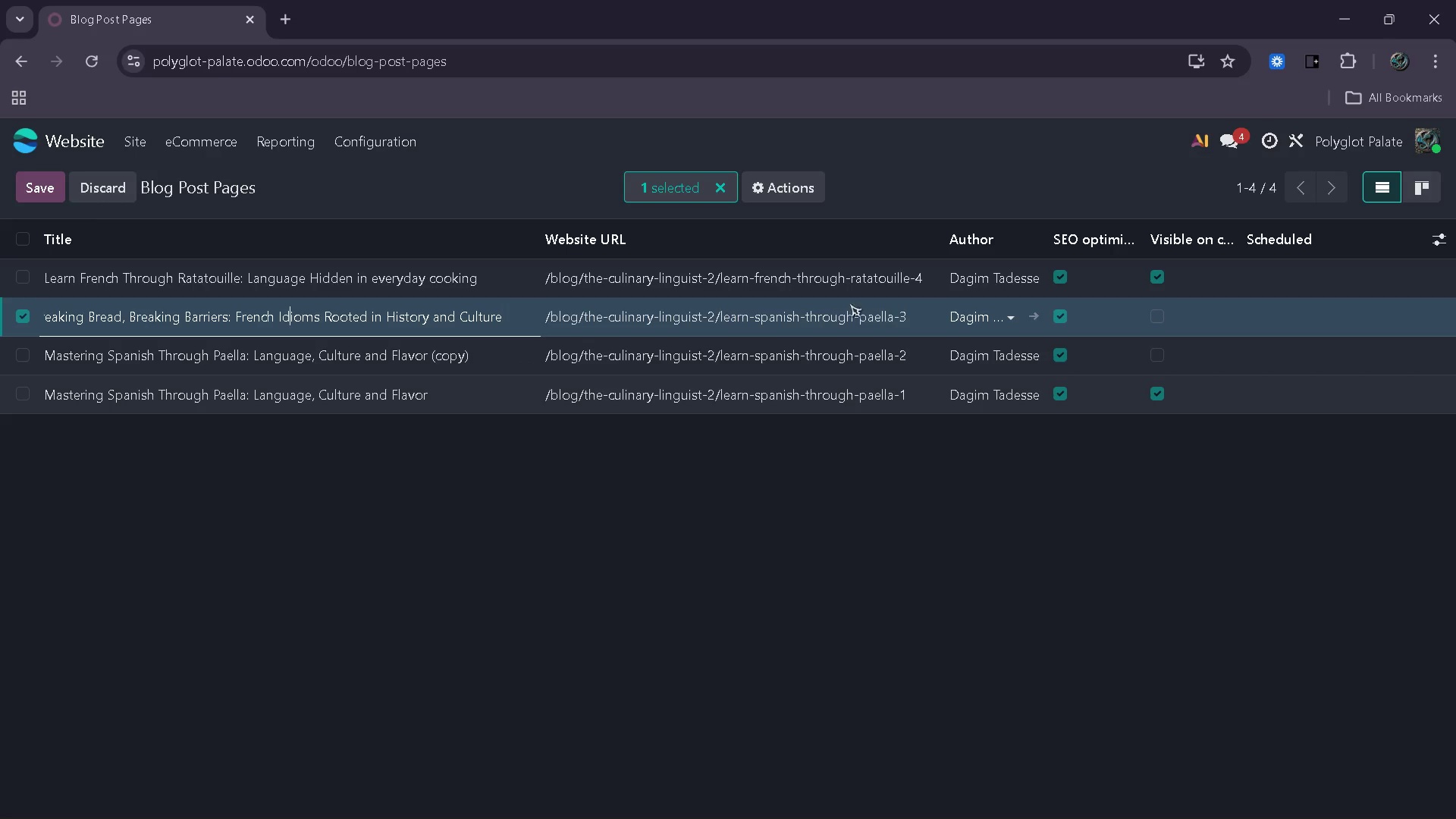 
left_click([801, 197])
 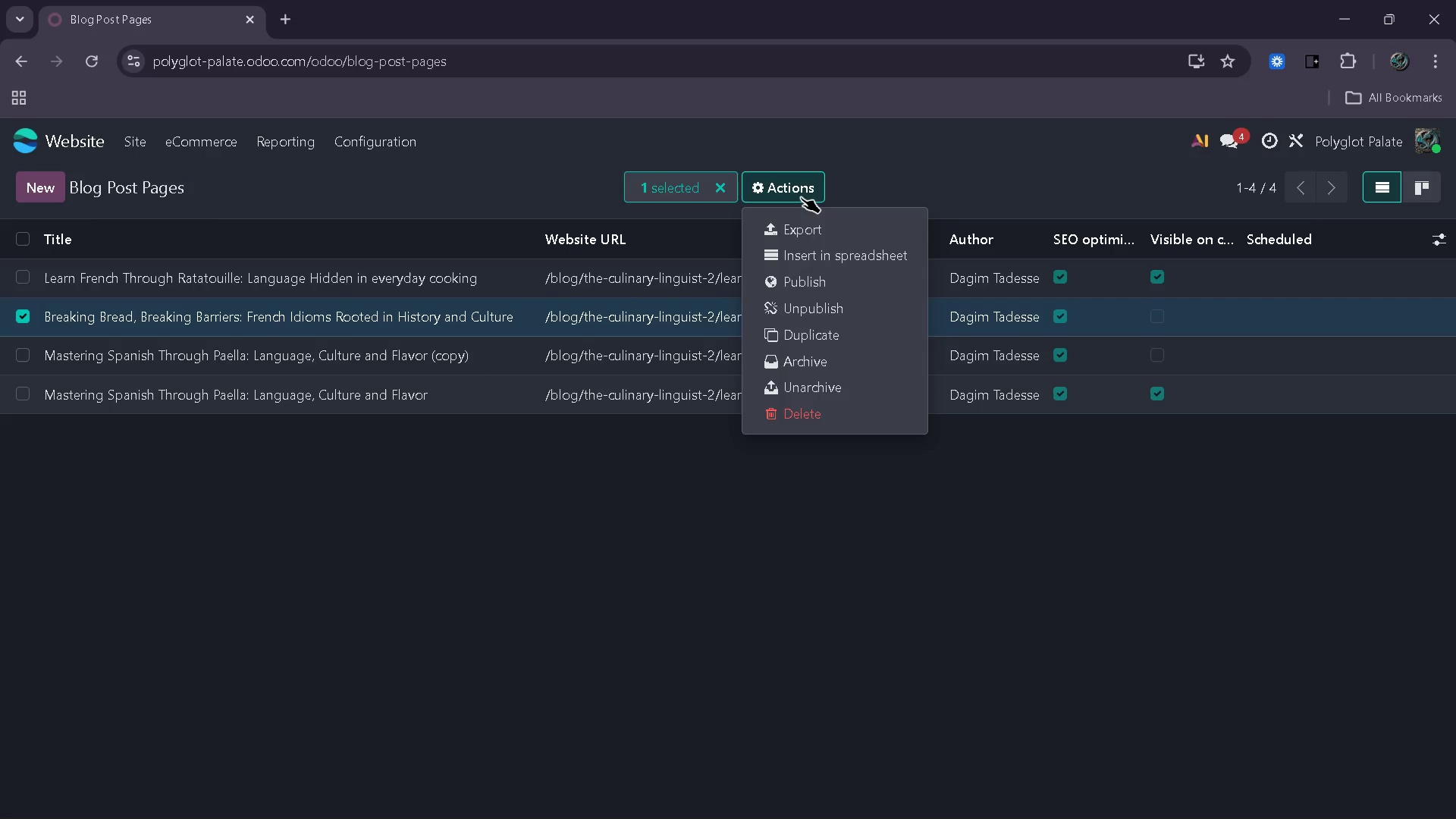 
wait(12.45)
 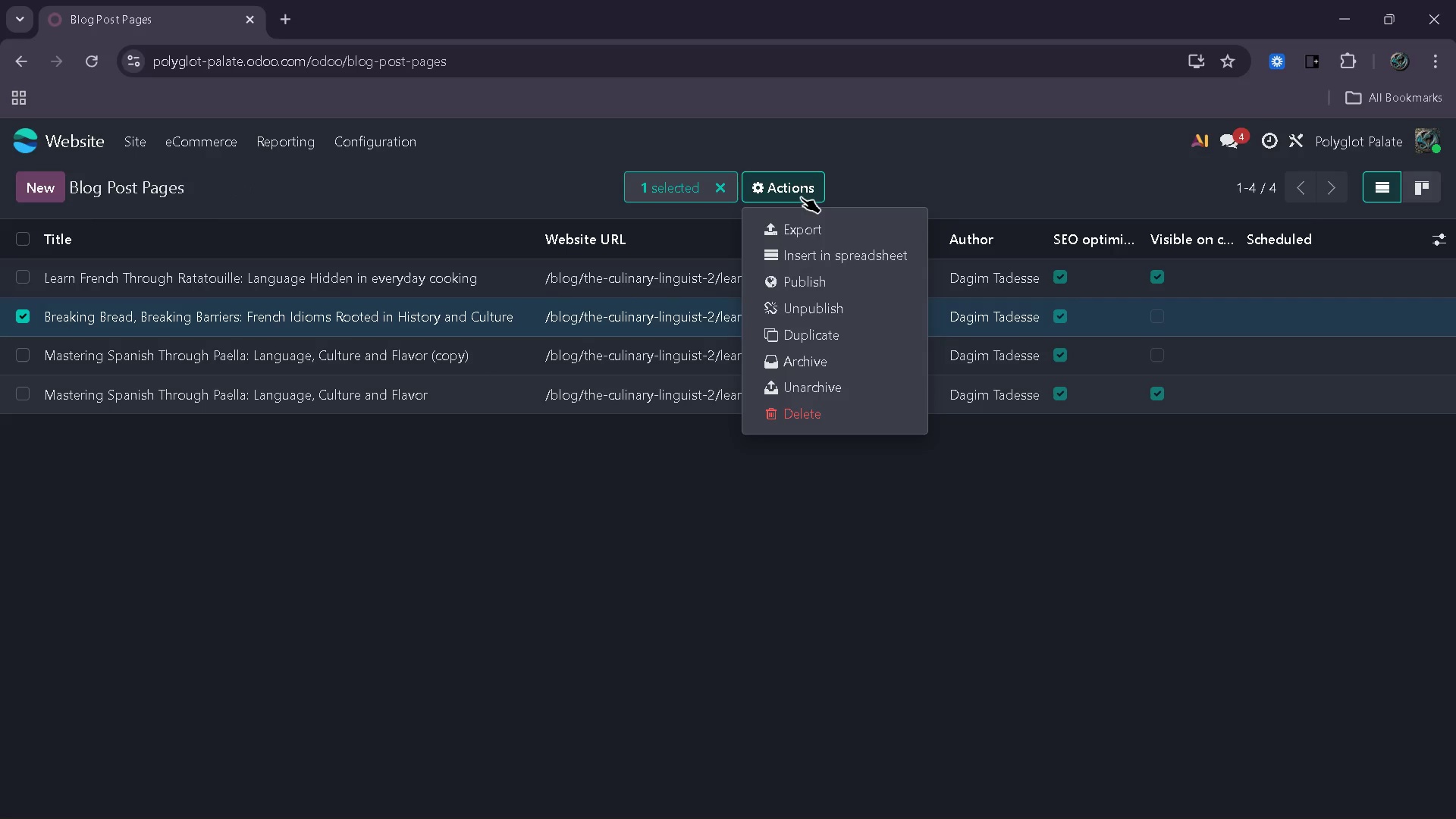 
left_click([510, 185])
 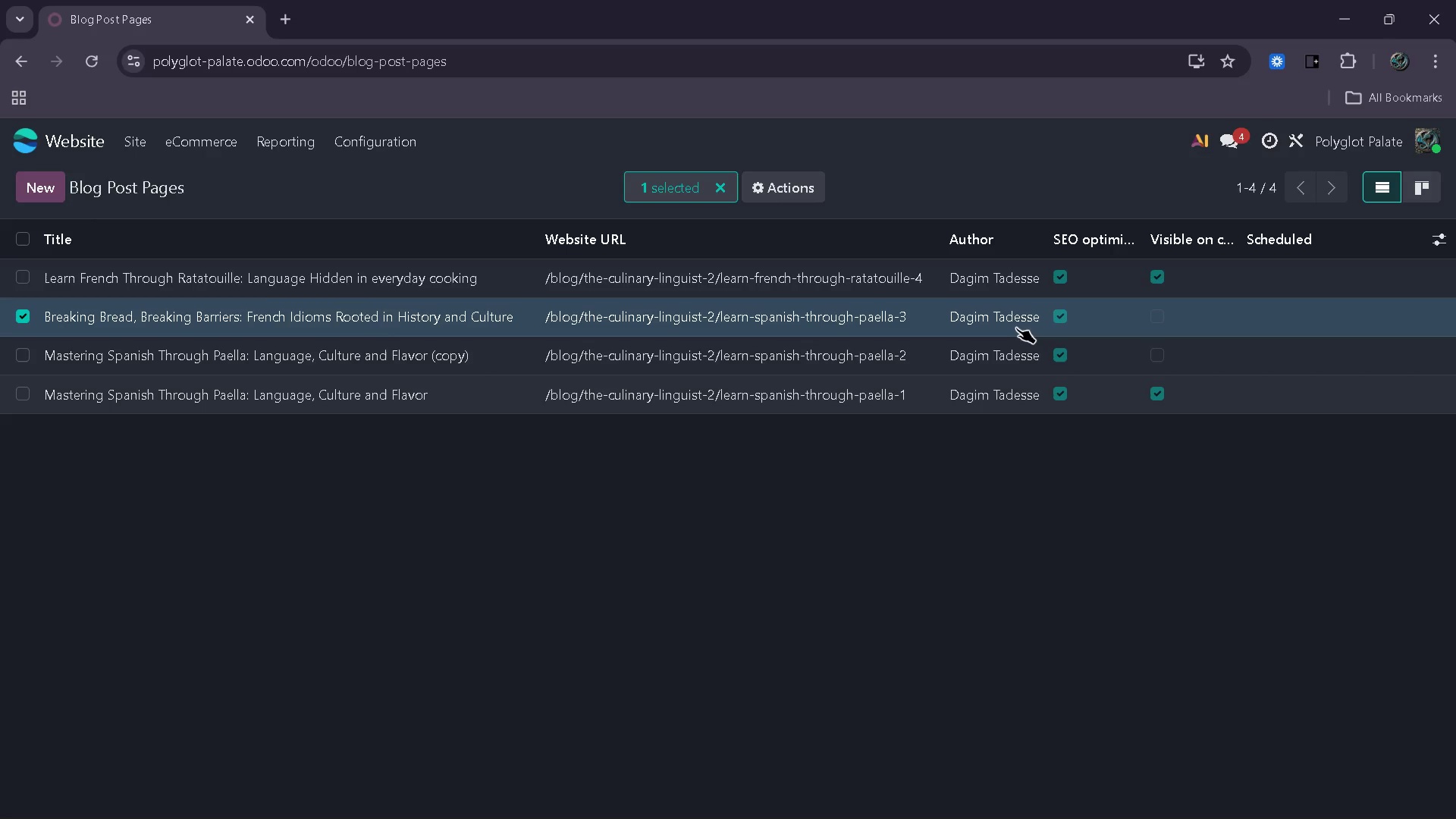 
left_click([1445, 239])
 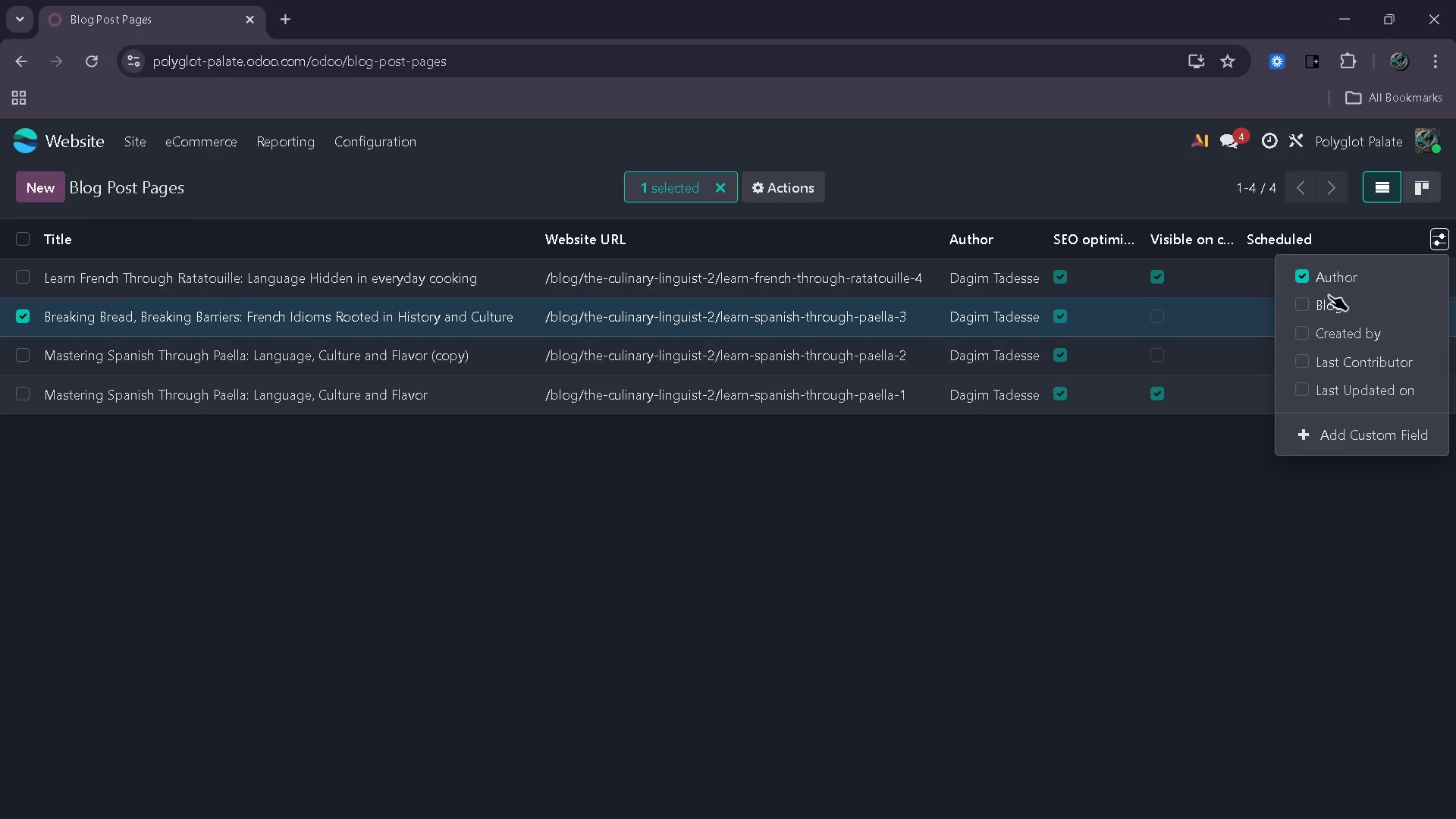 
left_click([1316, 299])
 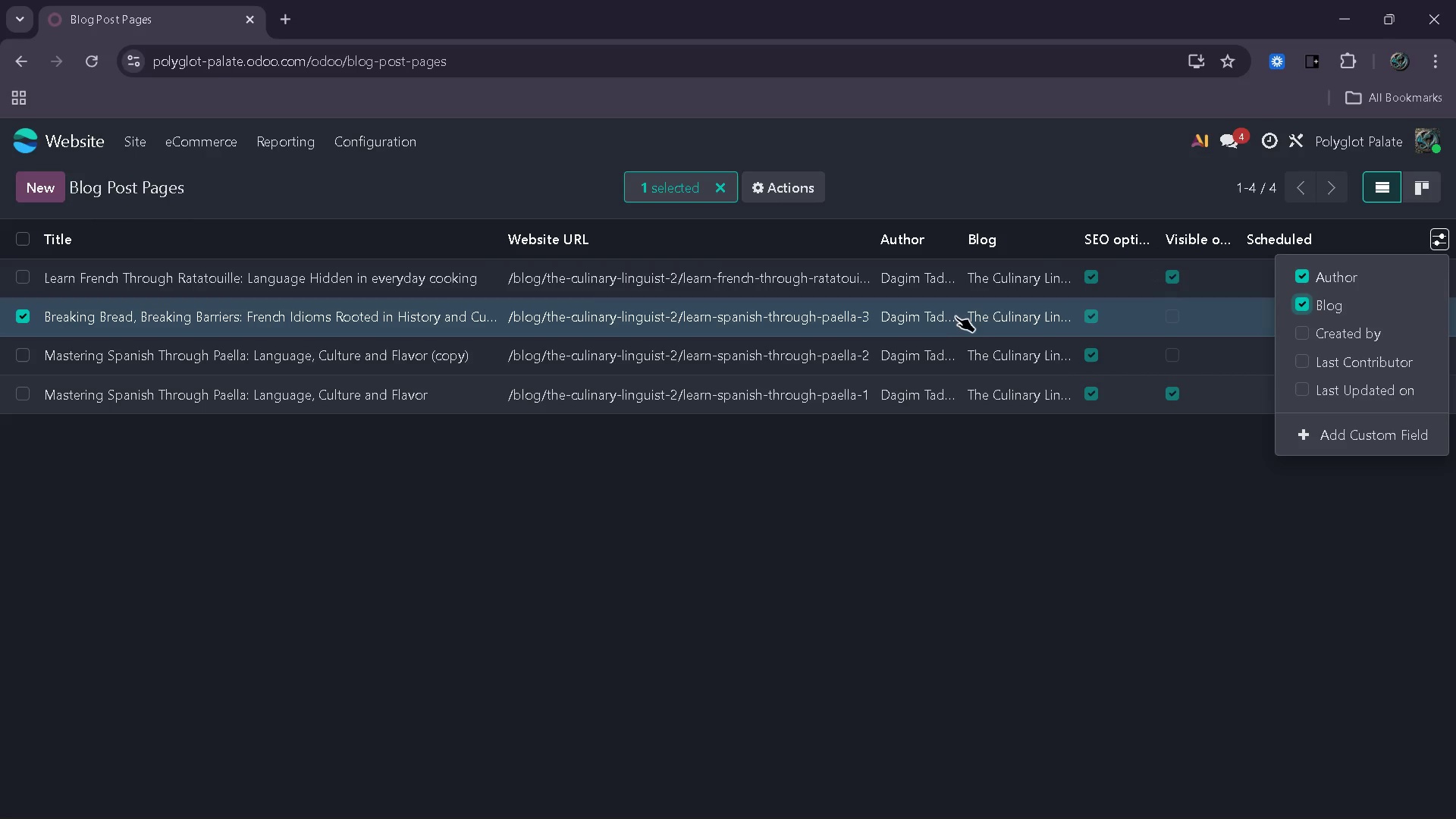 
left_click([994, 321])
 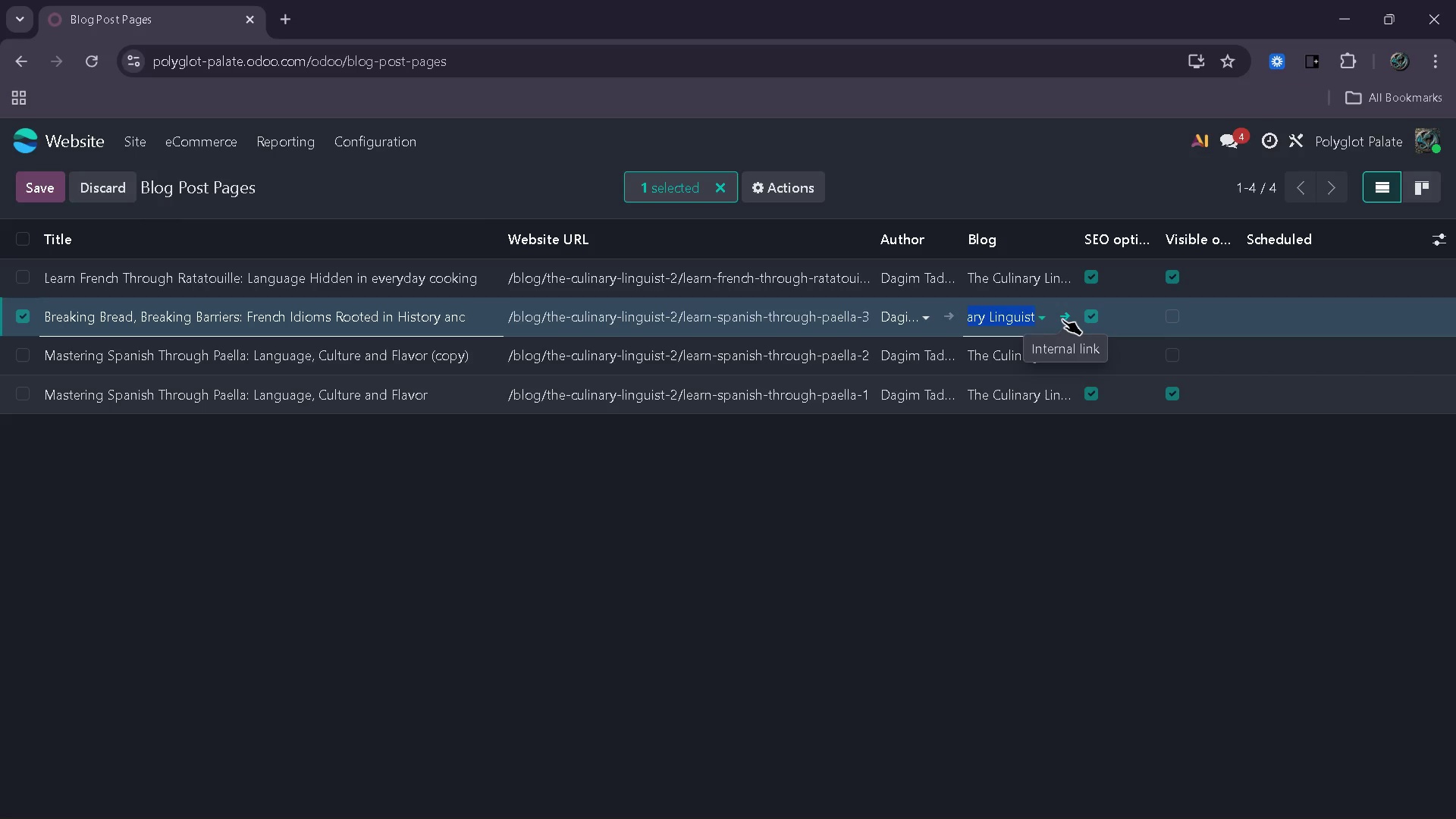 
left_click([1046, 319])
 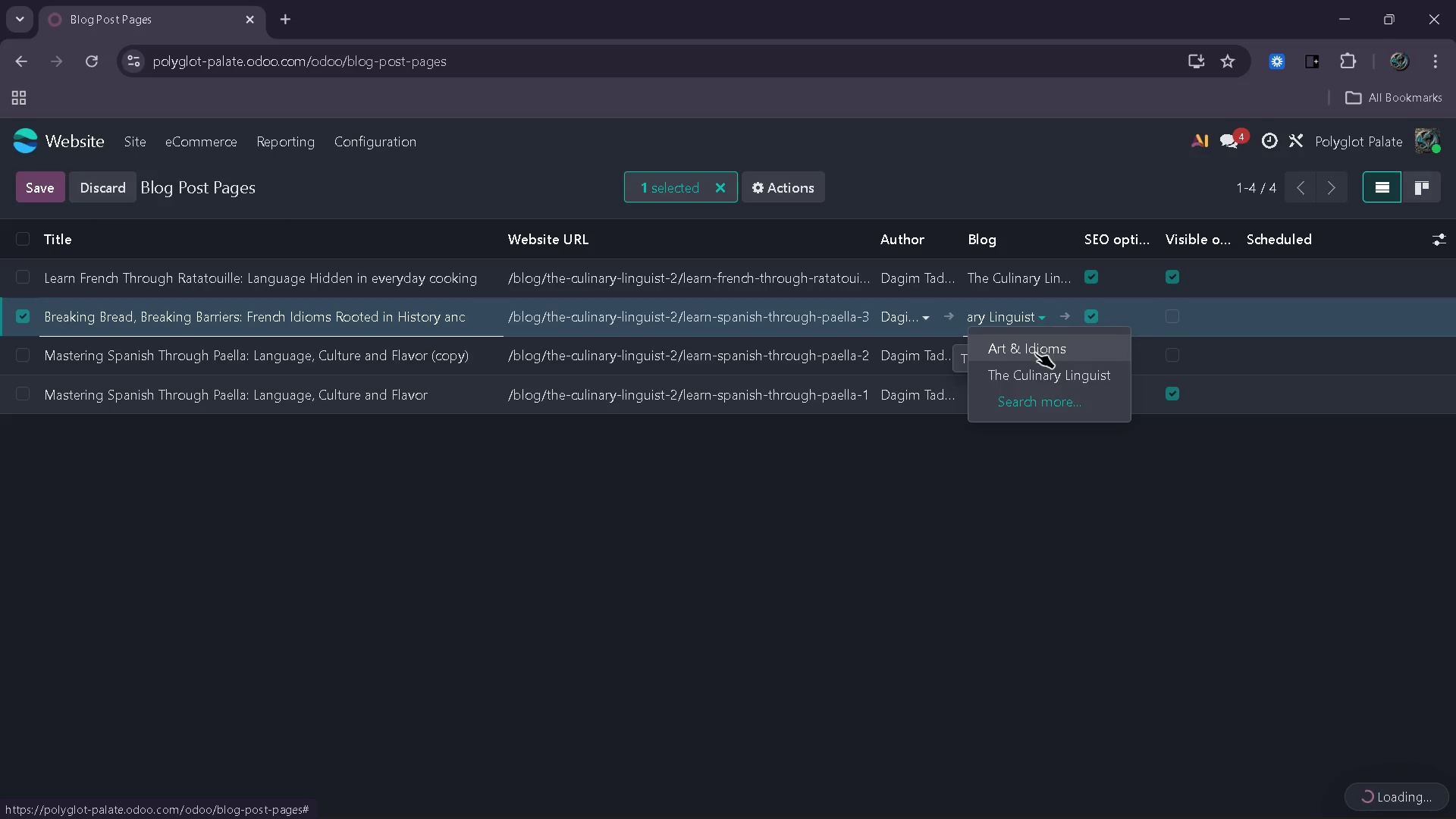 
left_click([1035, 353])
 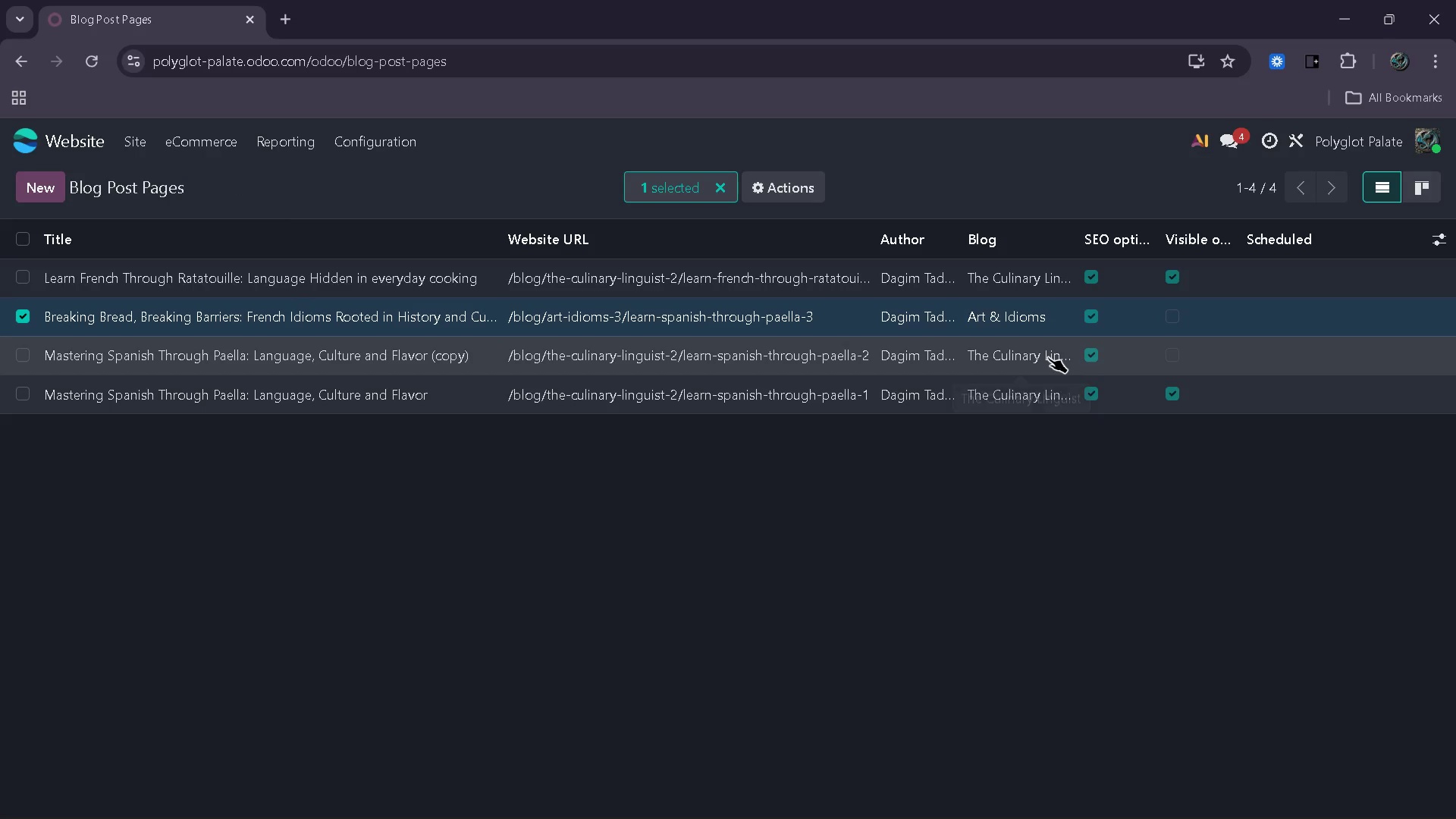 
left_click([1048, 357])
 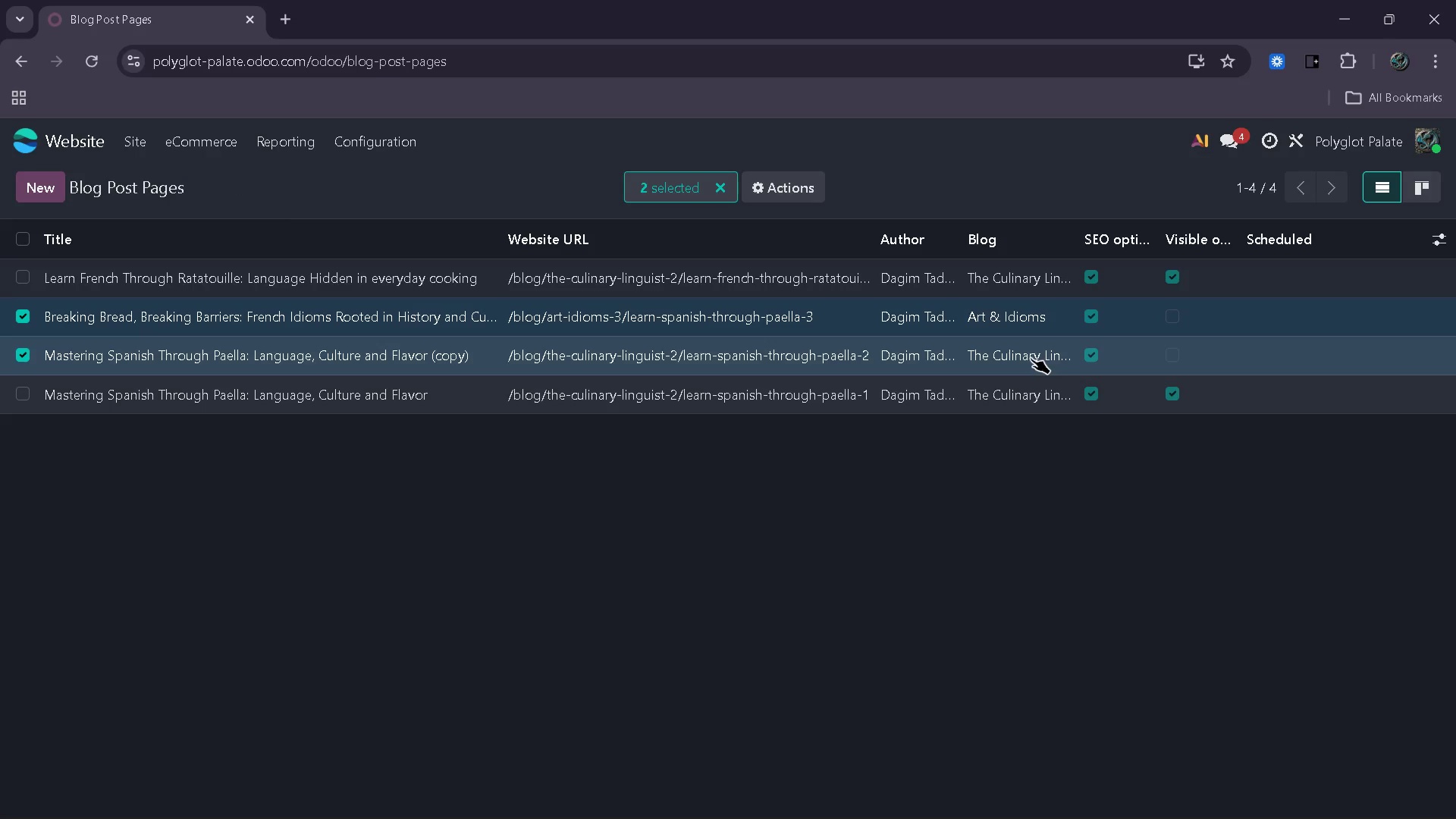 
left_click([1031, 358])
 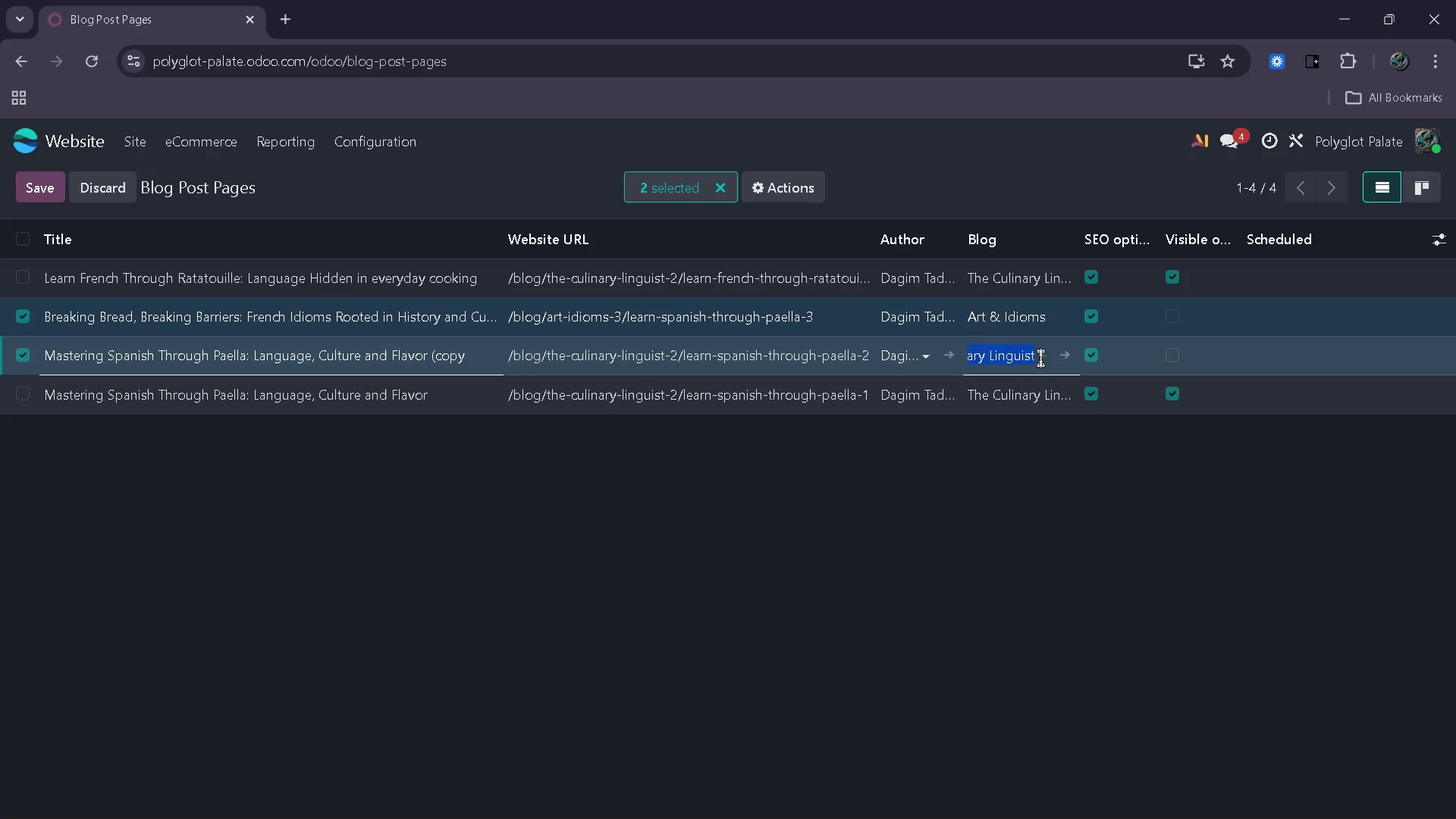 
left_click([1043, 358])
 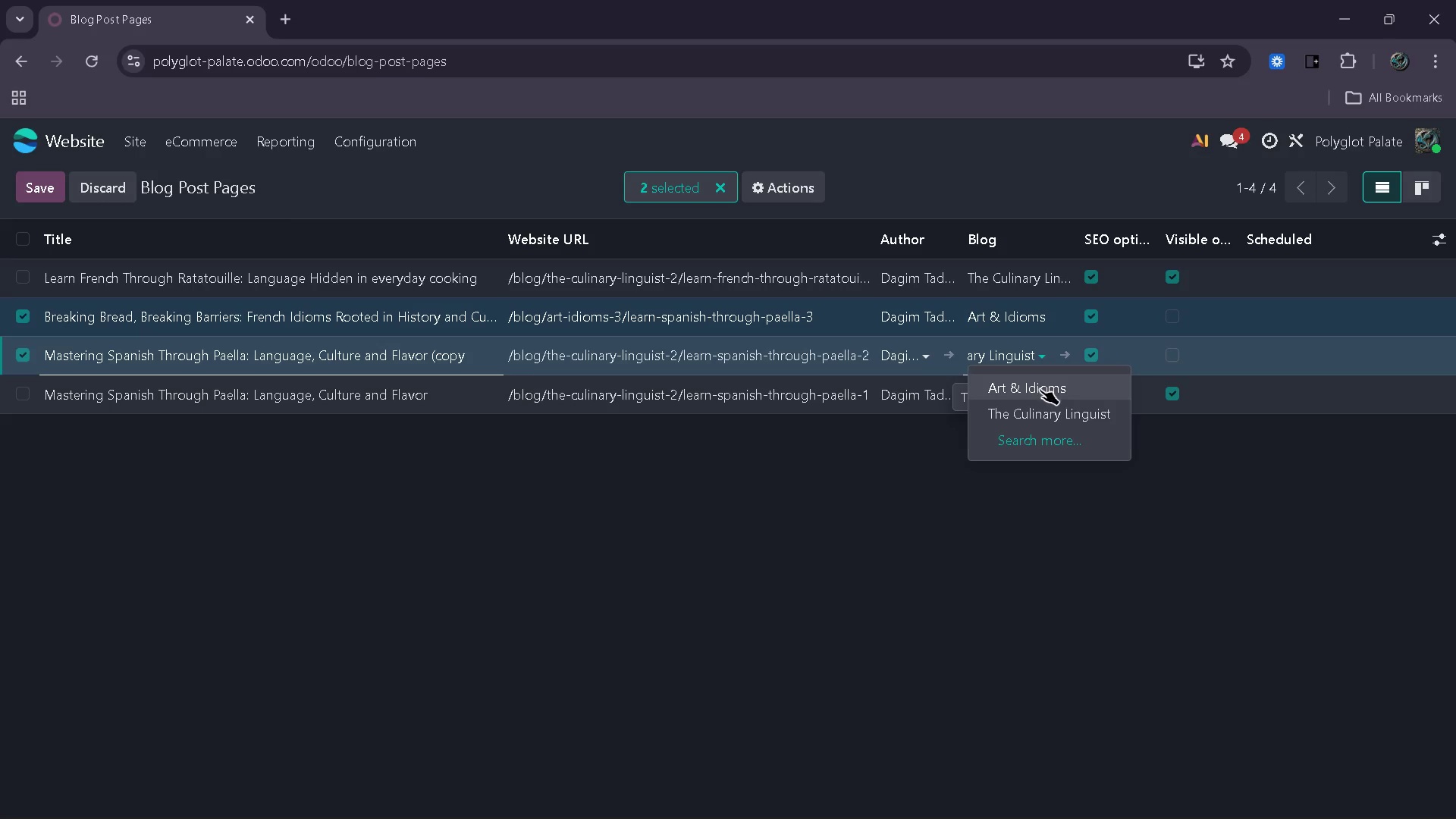 
left_click([1040, 389])
 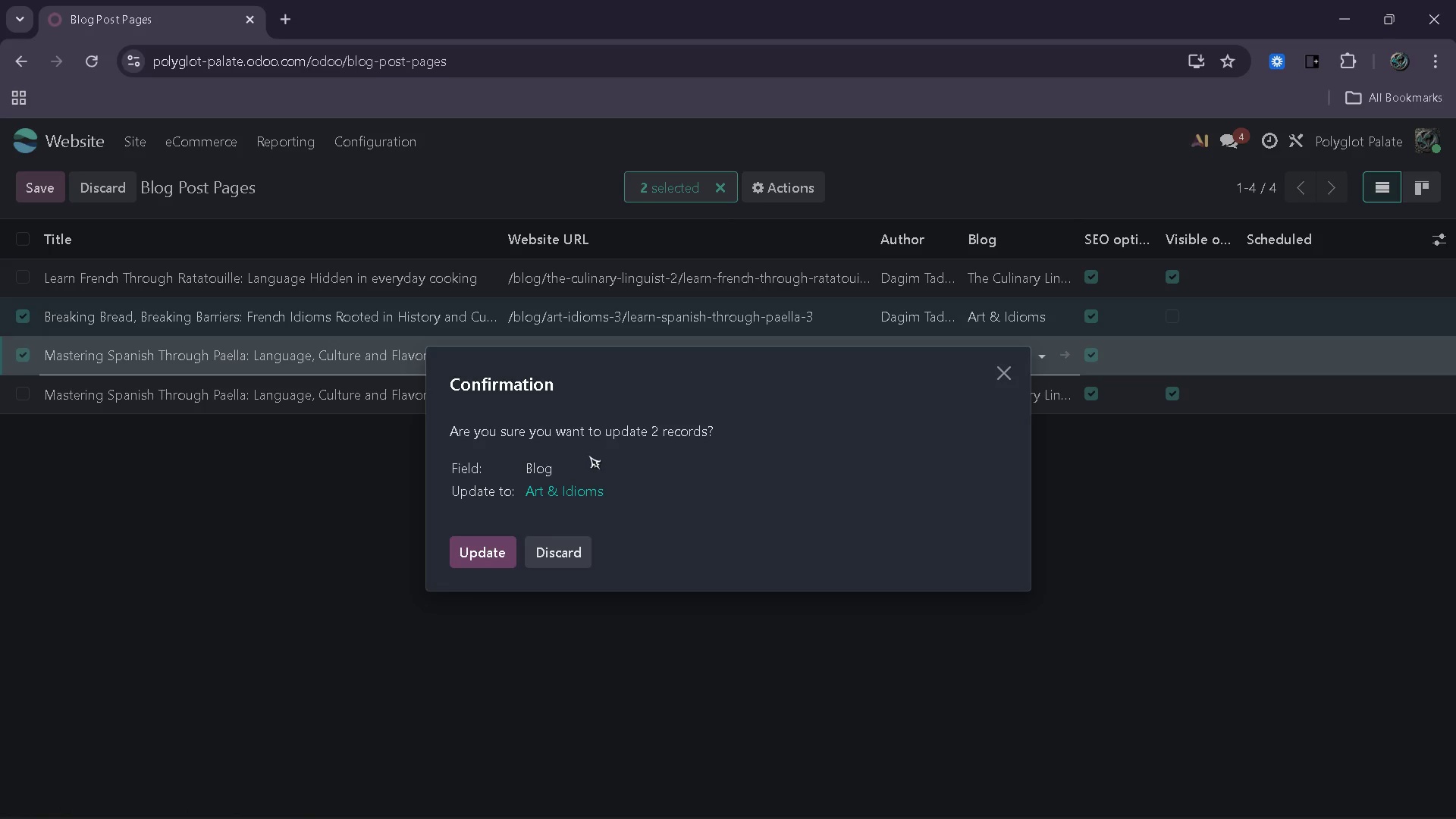 
left_click([479, 548])
 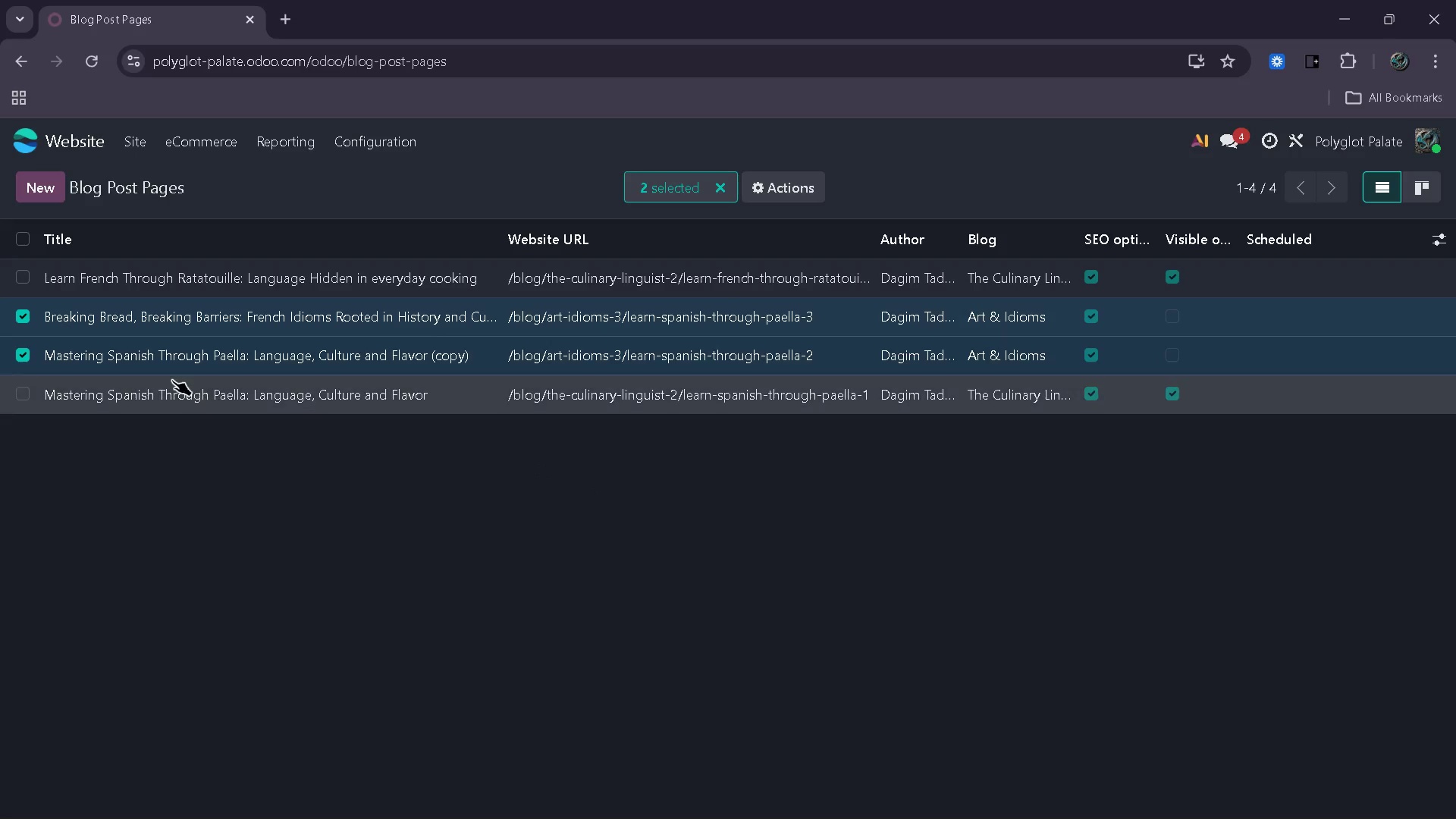 
left_click([18, 352])
 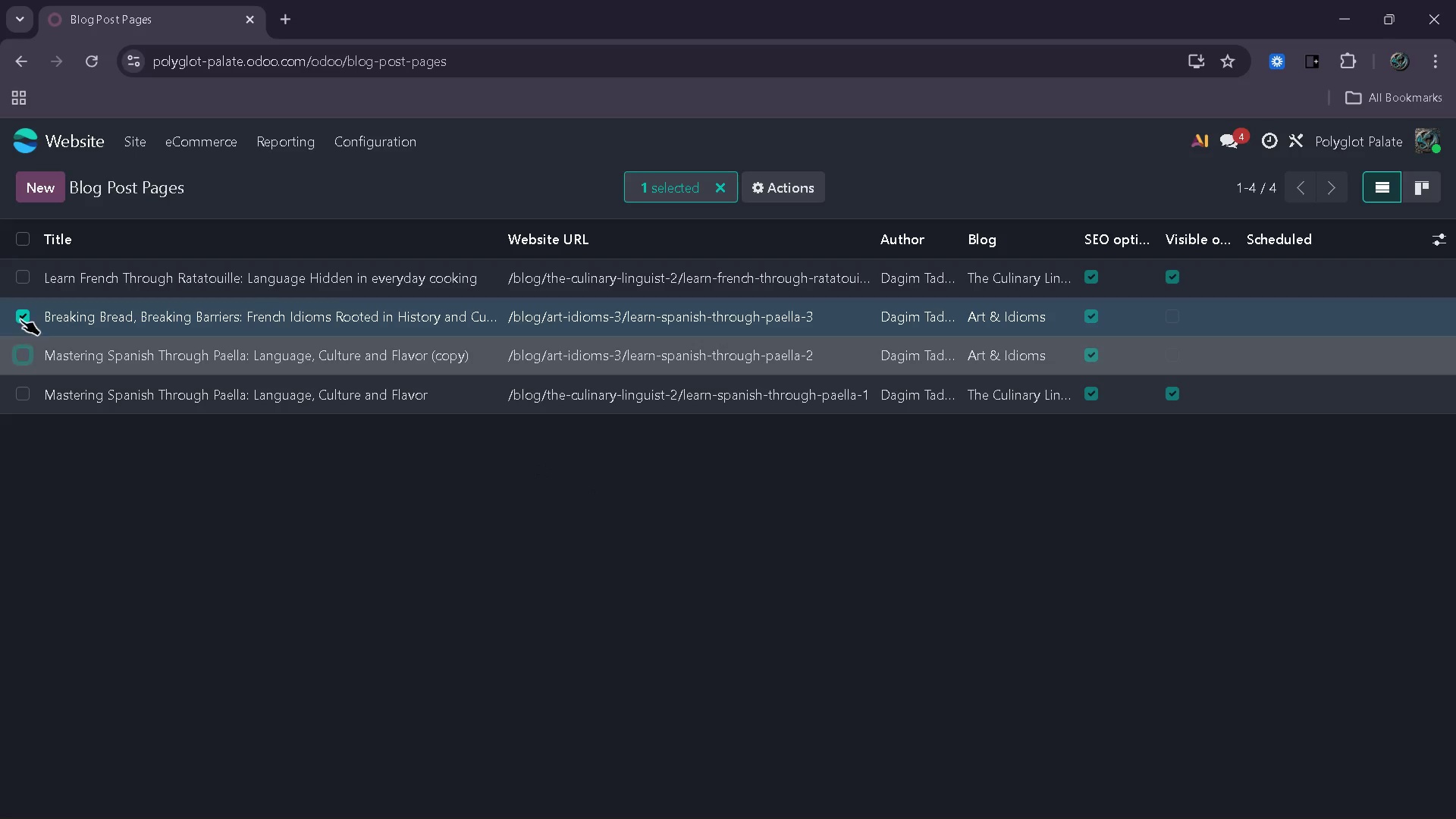 
left_click([20, 319])
 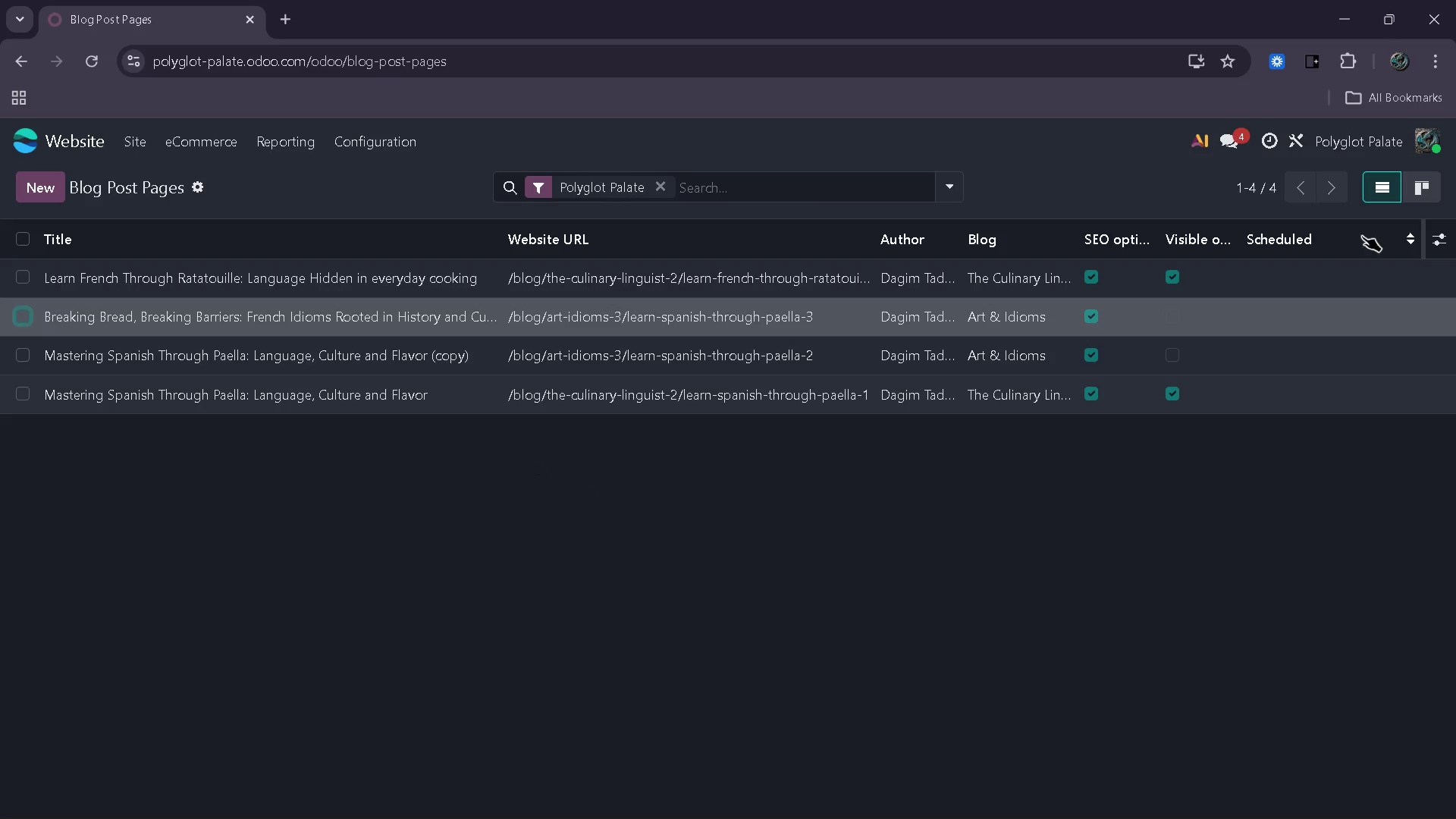 
left_click([1440, 238])
 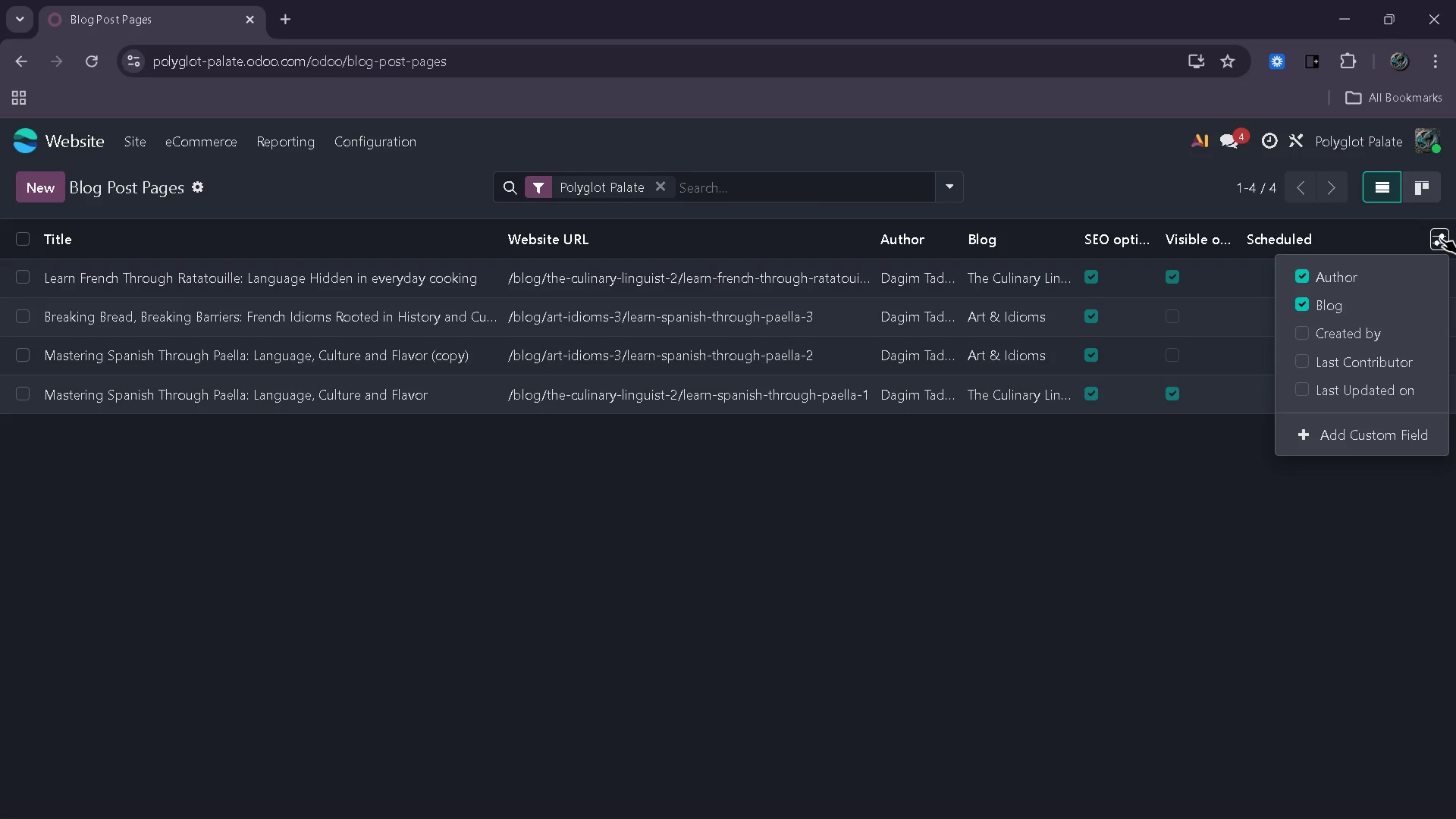 
left_click([1440, 238])
 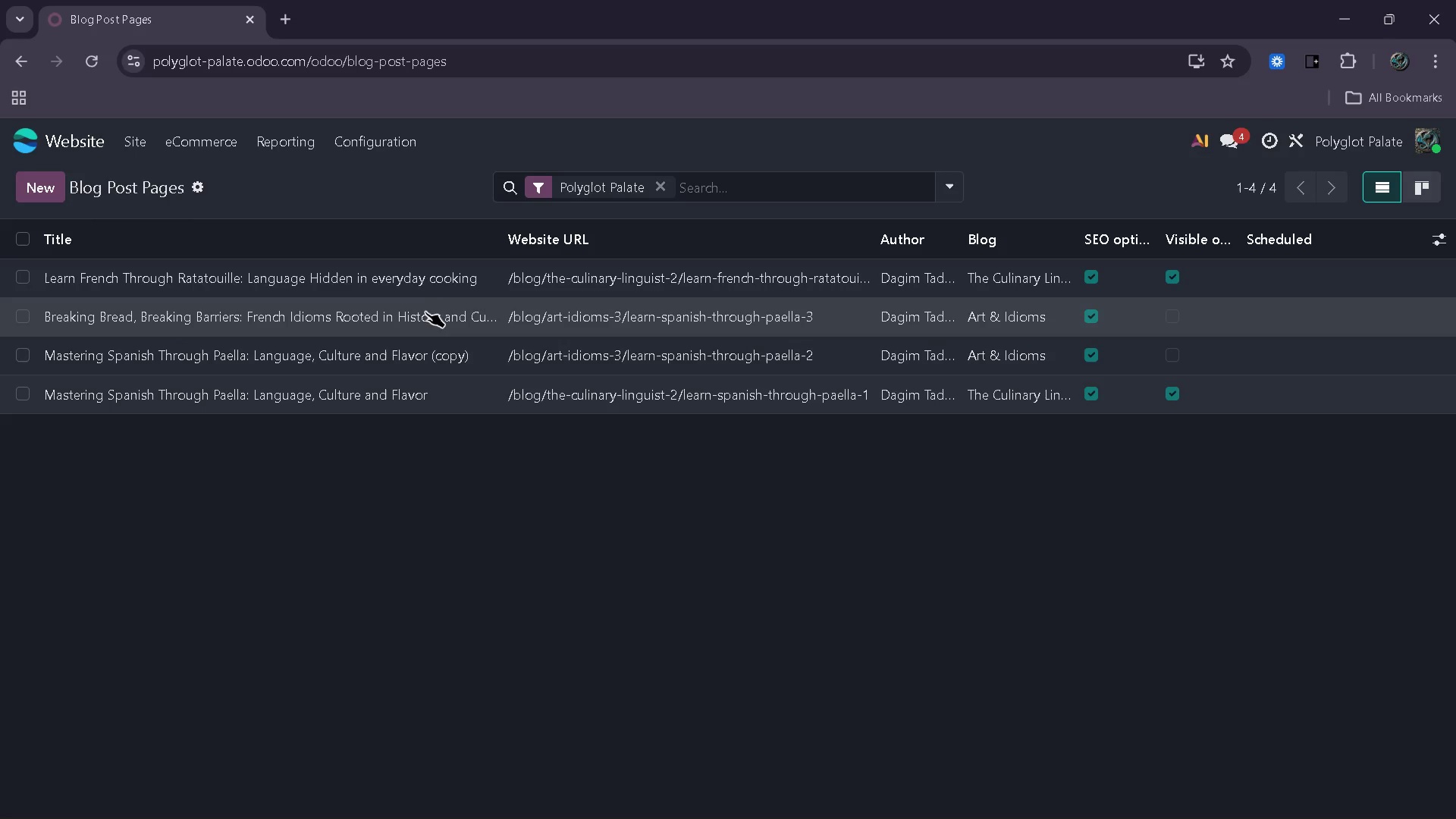 
mouse_move([363, 339])
 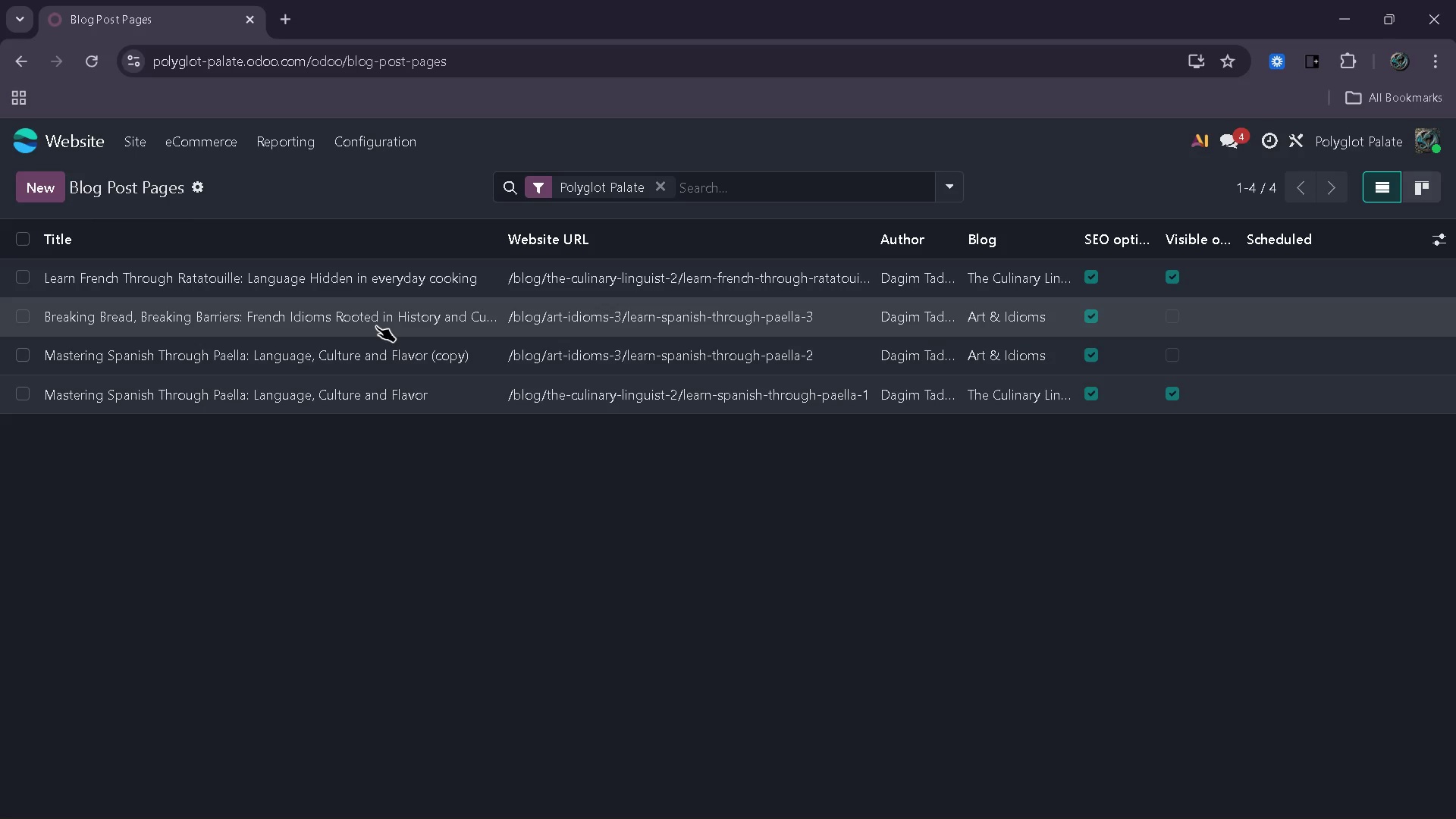 
left_click([376, 326])
 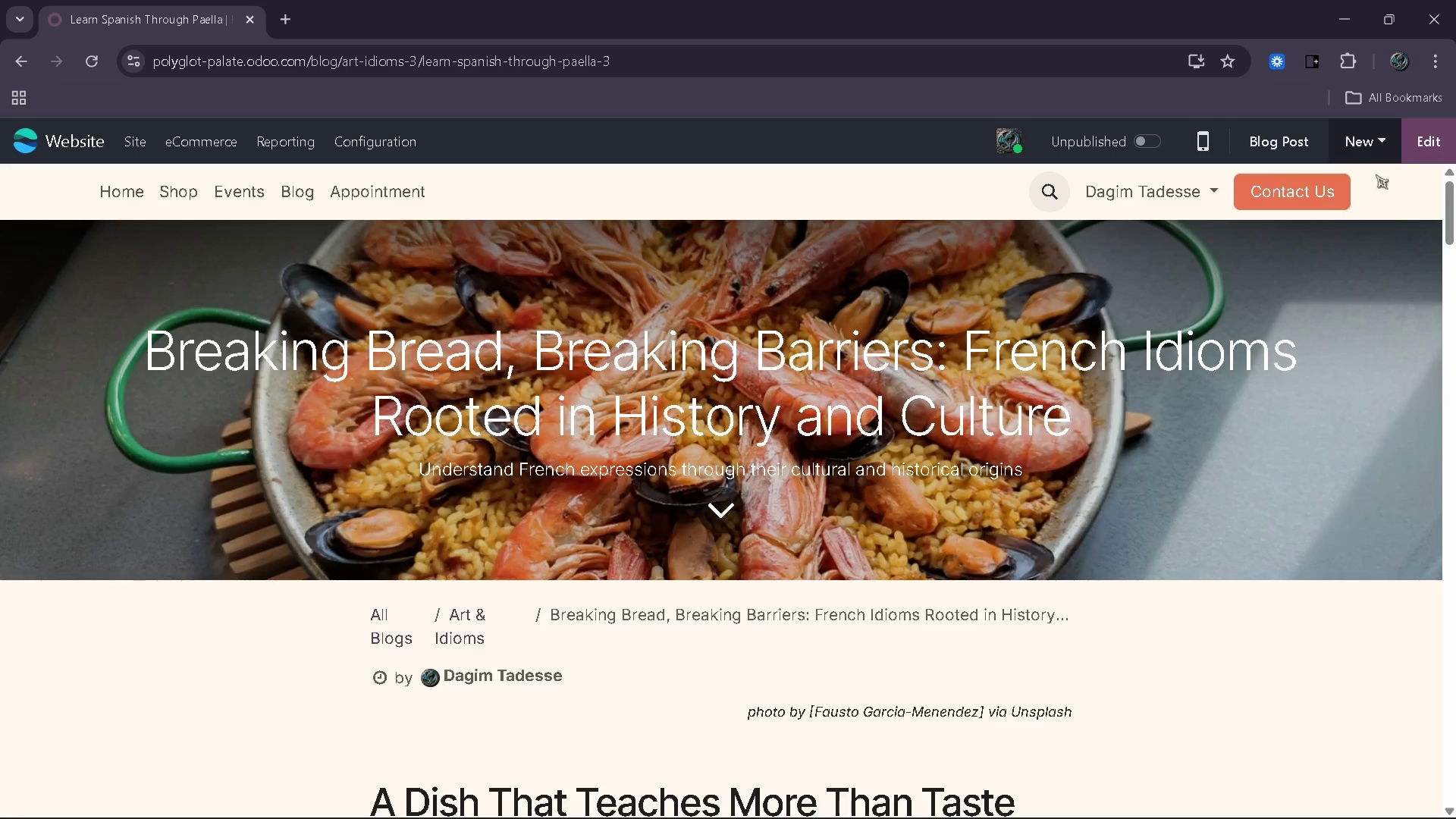 
wait(6.34)
 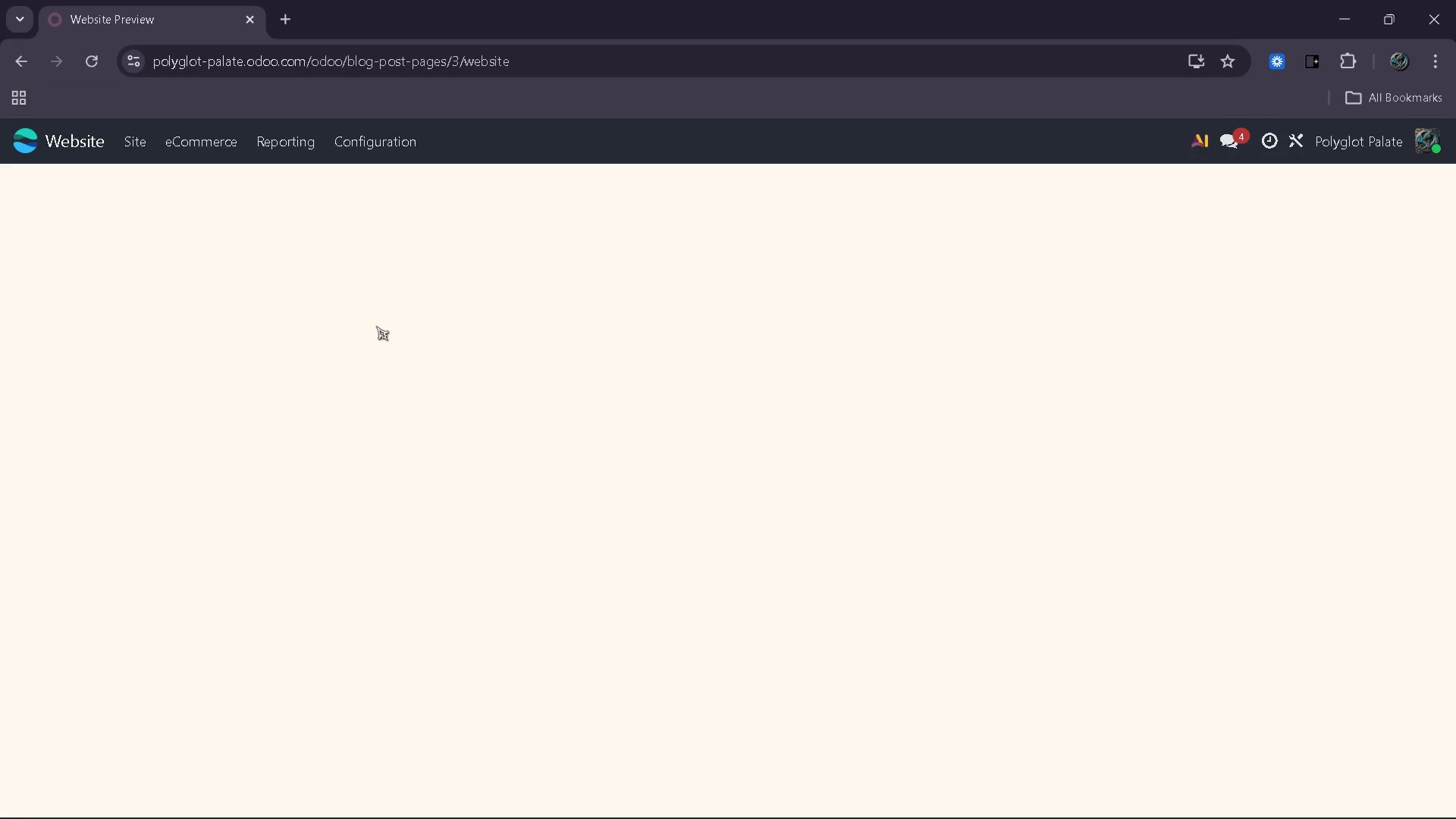 
left_click([403, 133])
 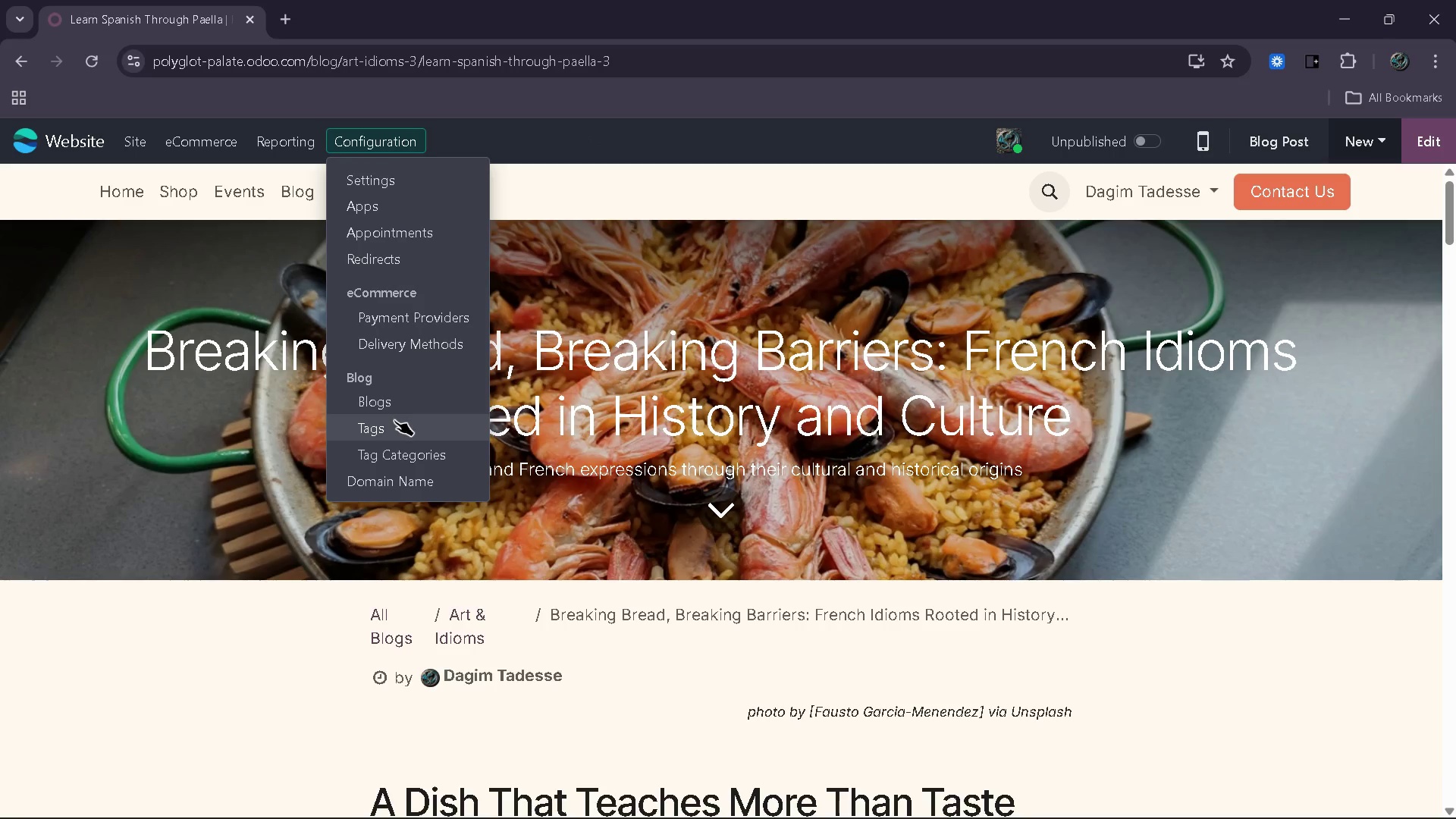 
left_click([391, 427])
 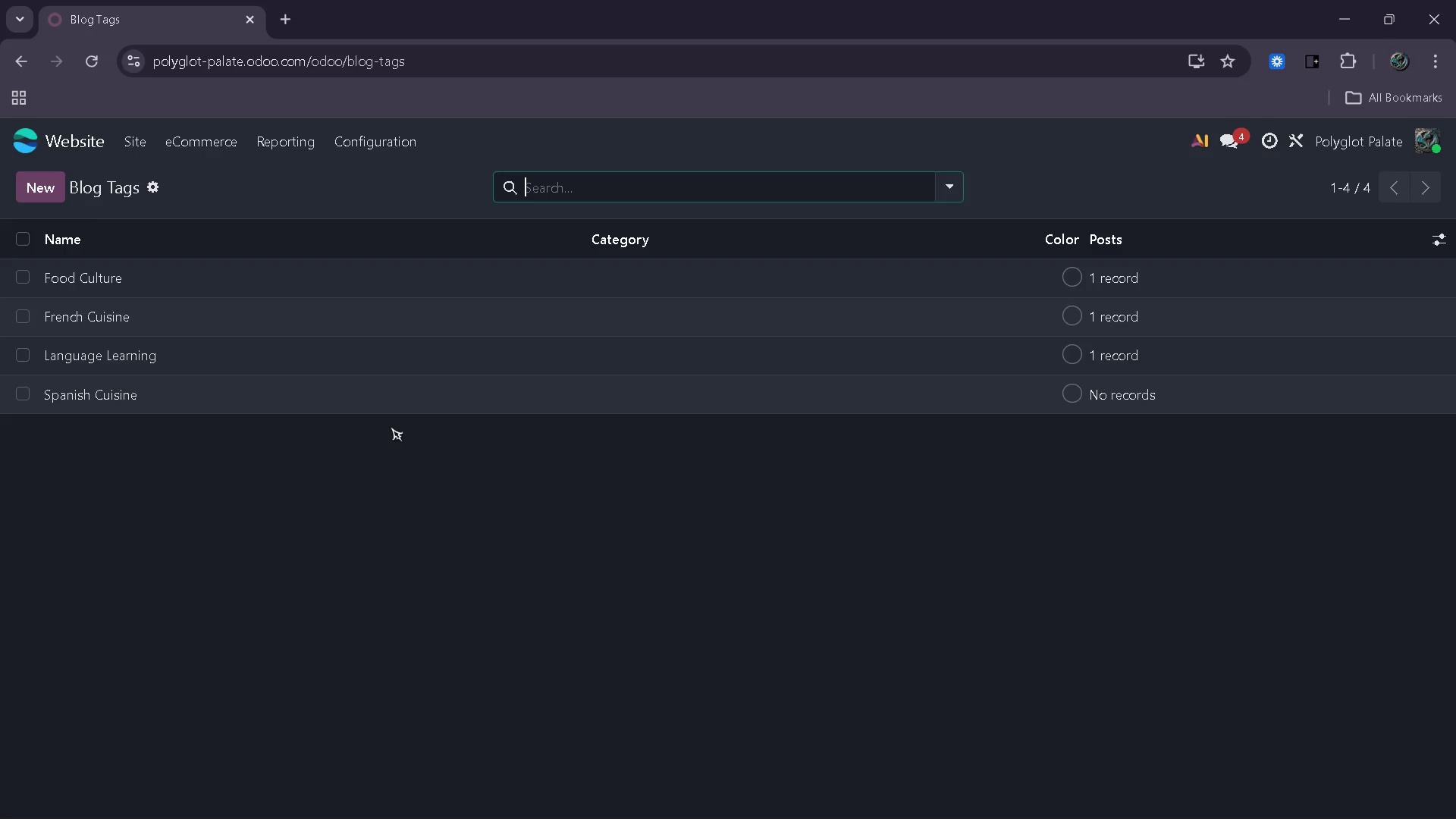 
wait(9.72)
 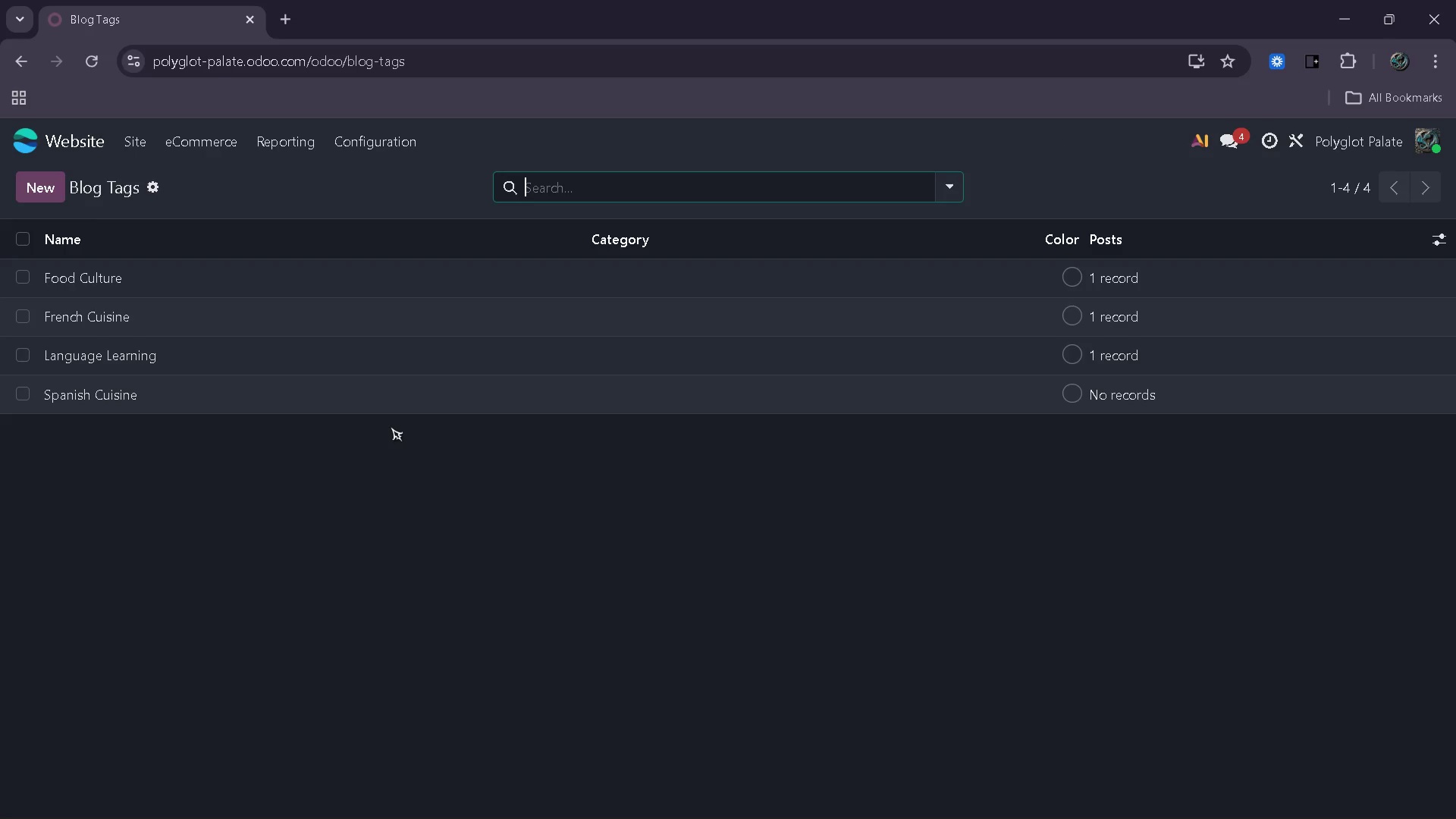 
left_click([42, 189])
 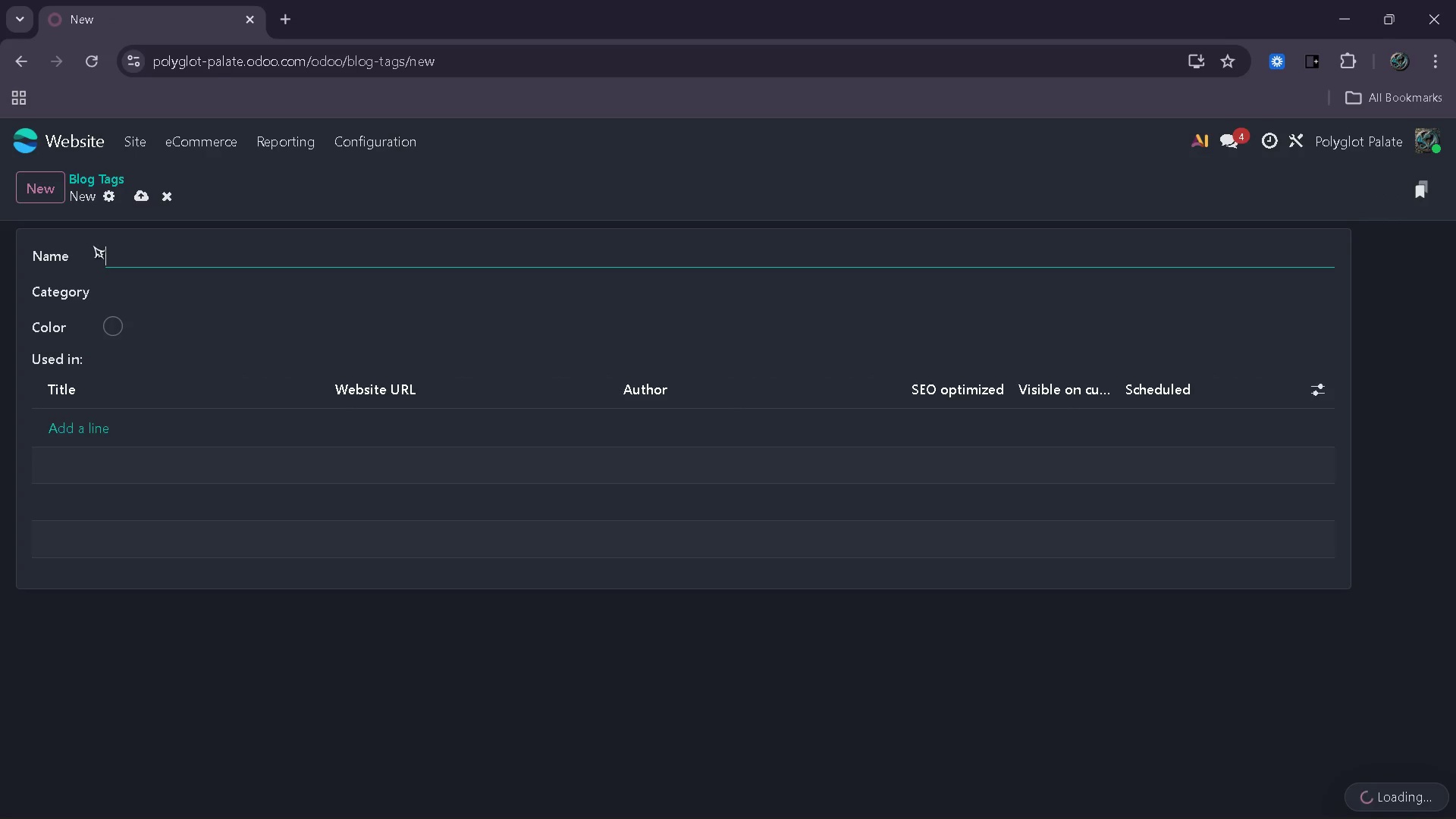 
type(French Idioms)
 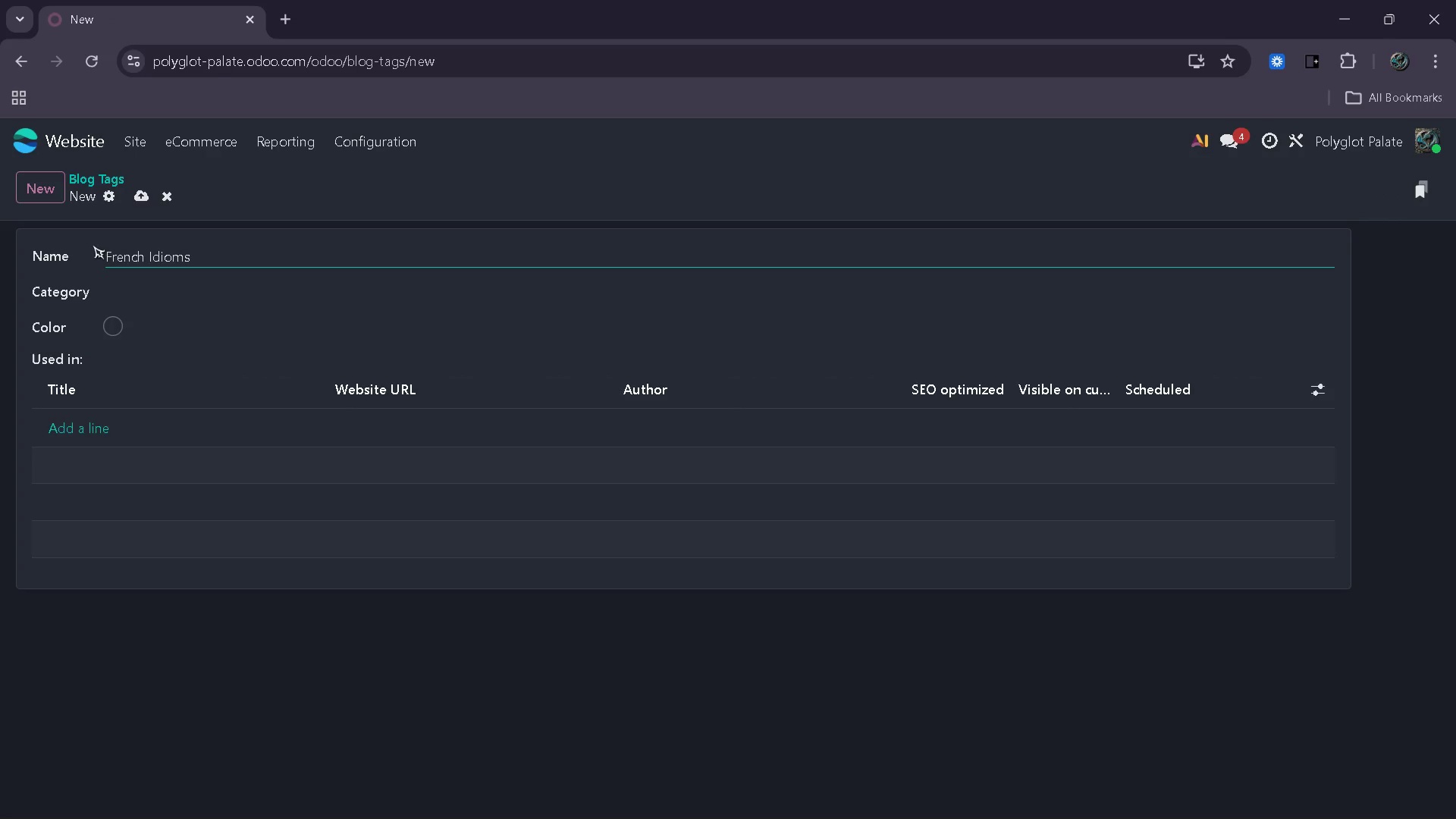 
left_click([36, 180])
 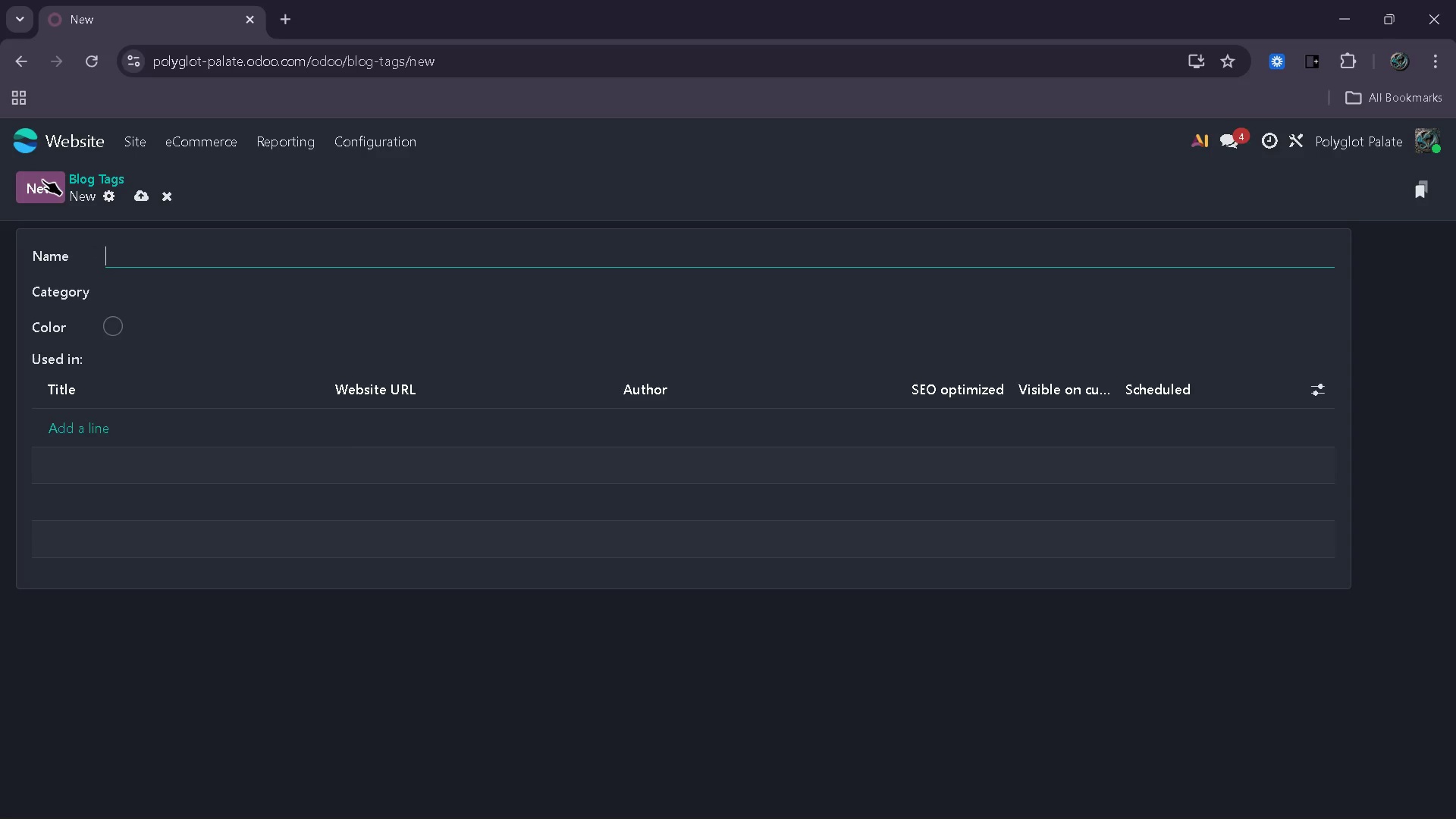 
type(History)
 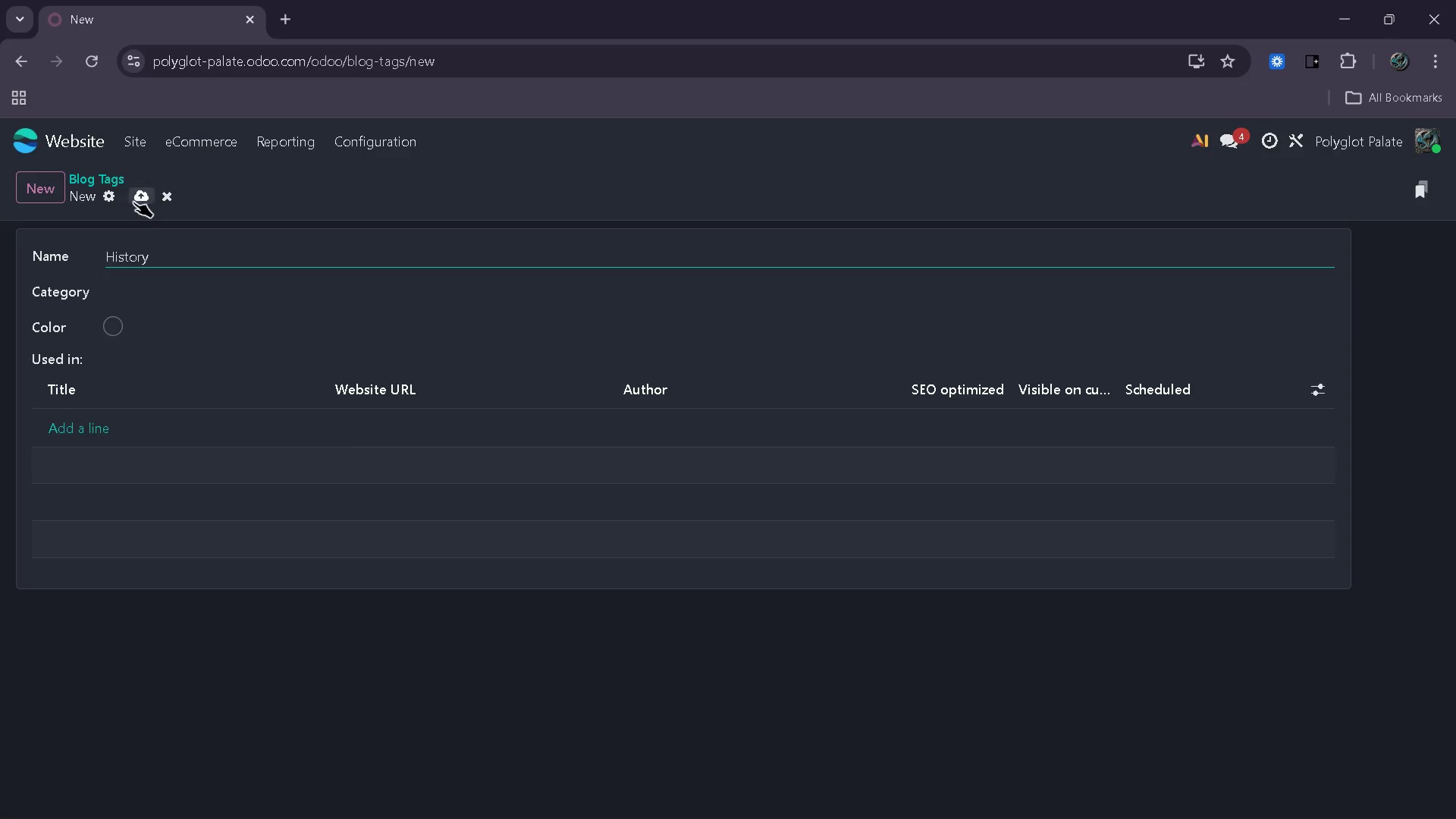 
left_click([136, 202])
 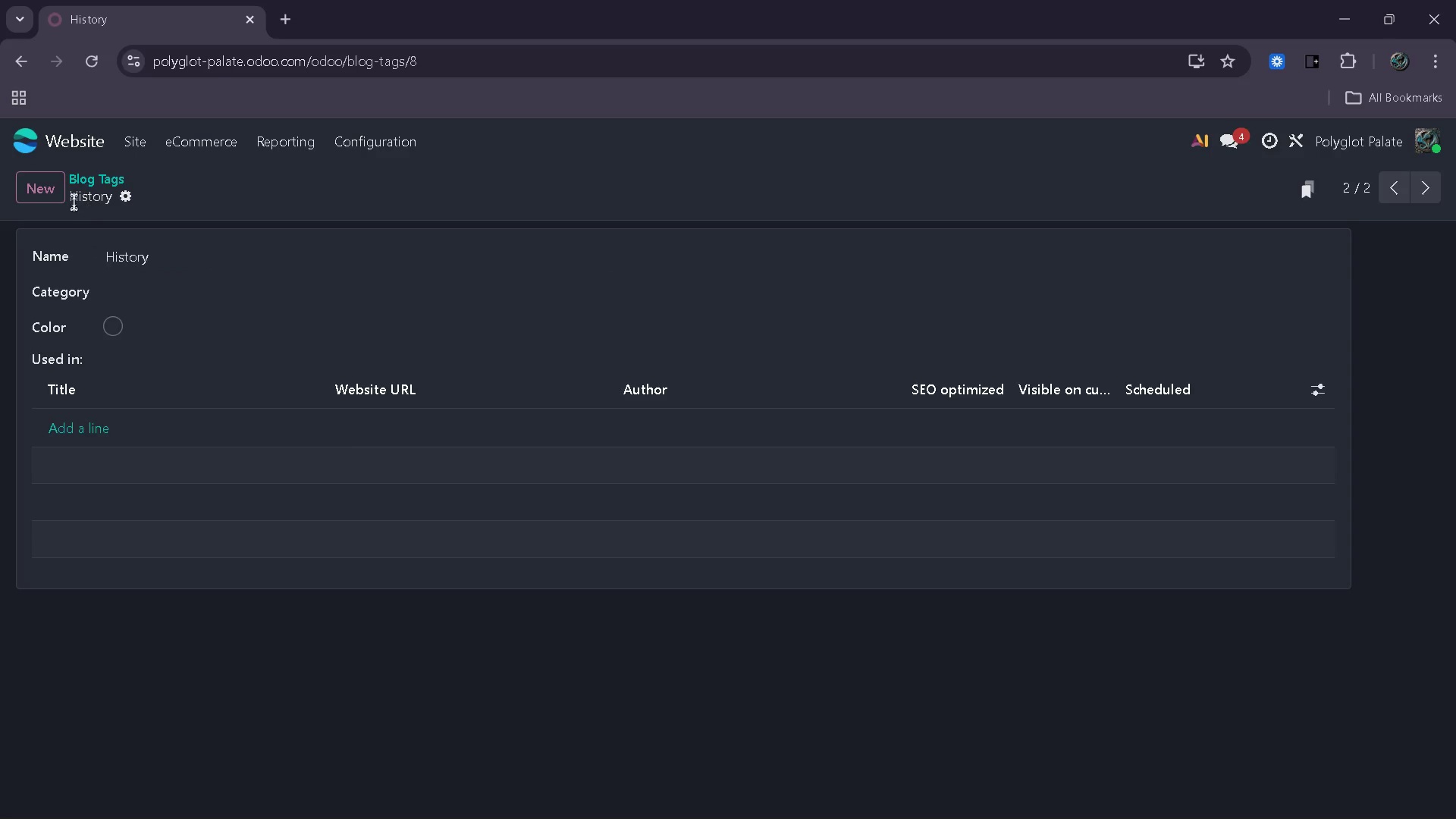 
left_click([47, 199])
 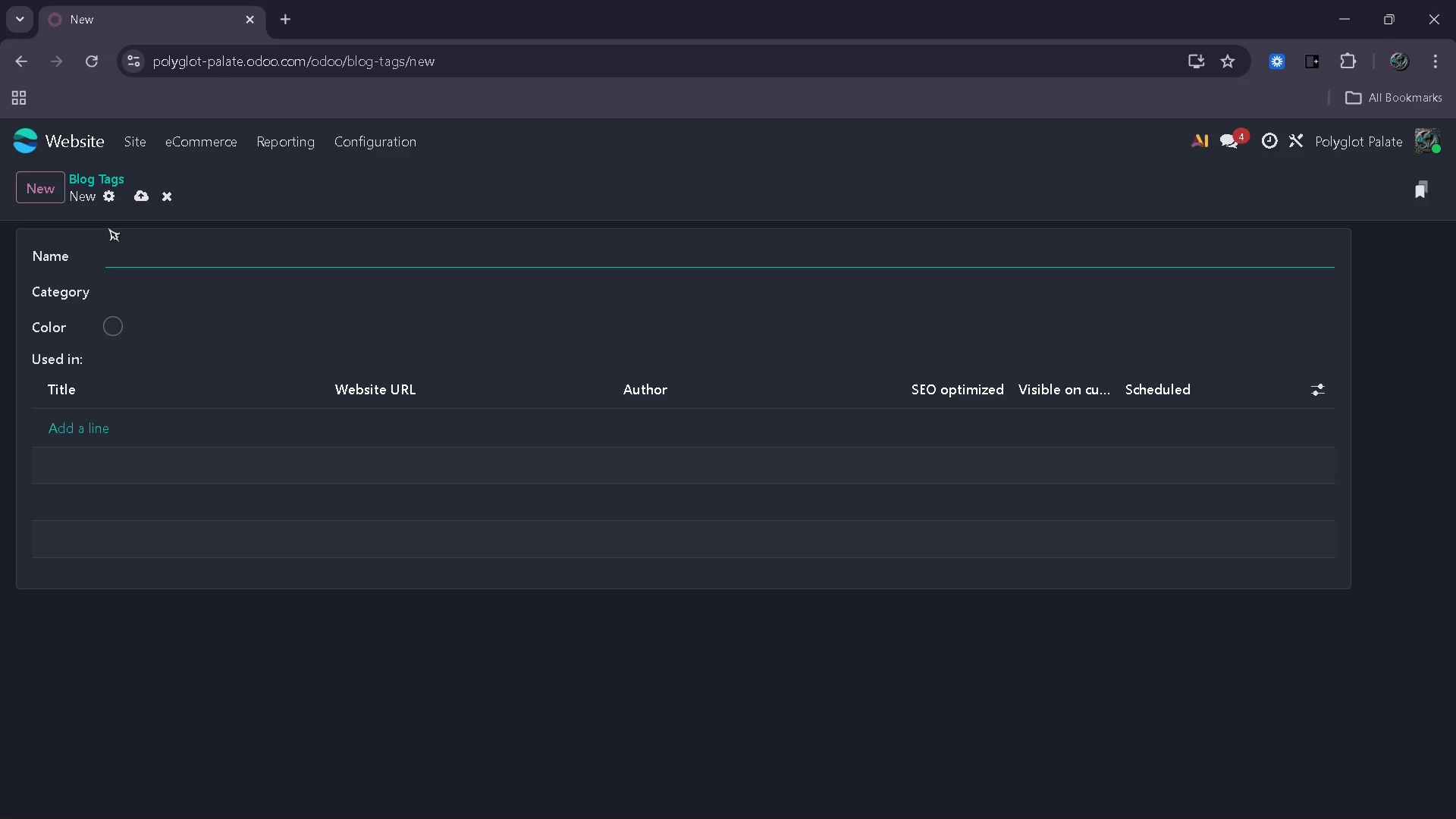 
type(Culturea)
key(Backspace)
key(Backspace)
type(al Language)
 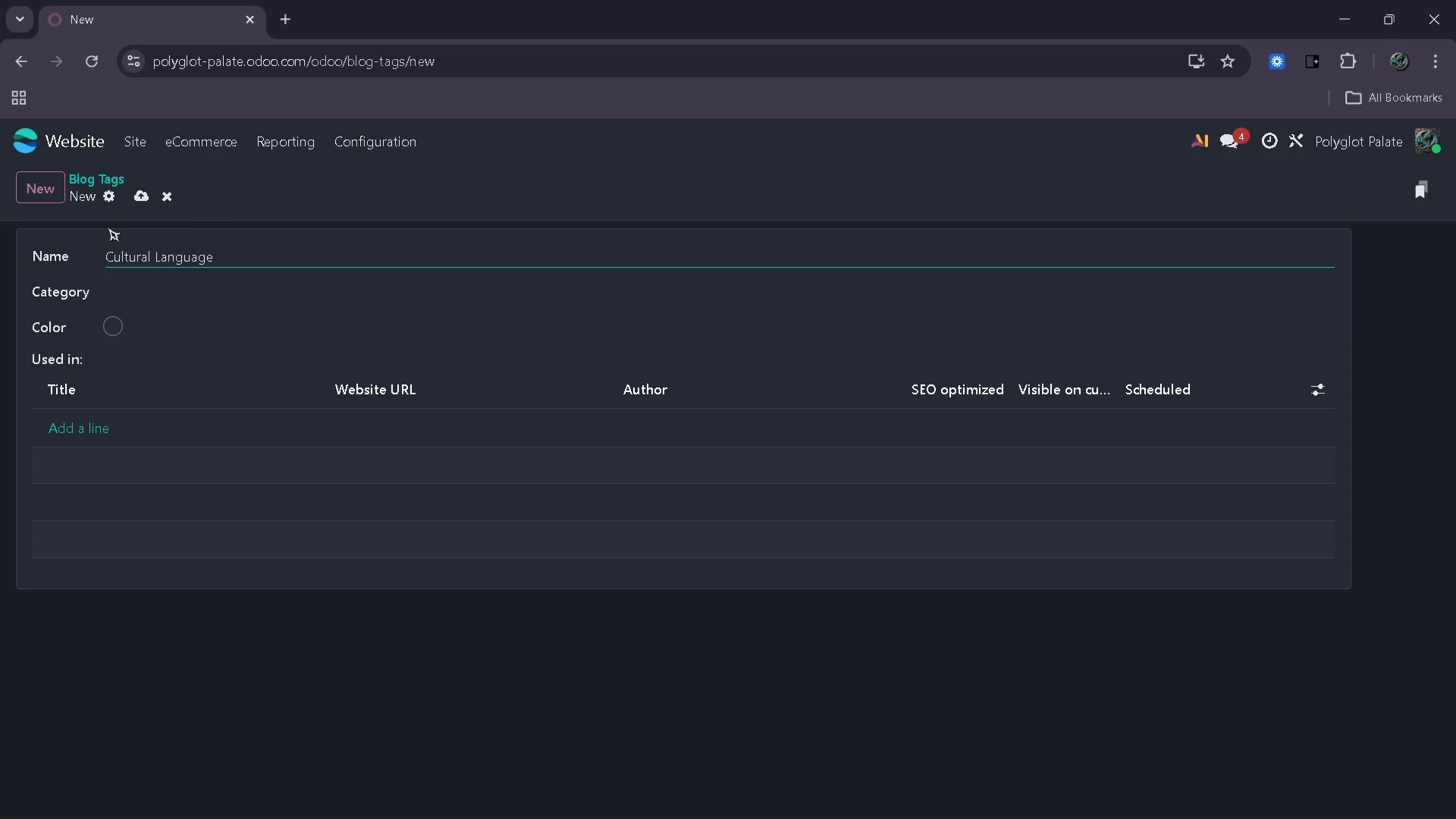 
left_click([137, 139])
 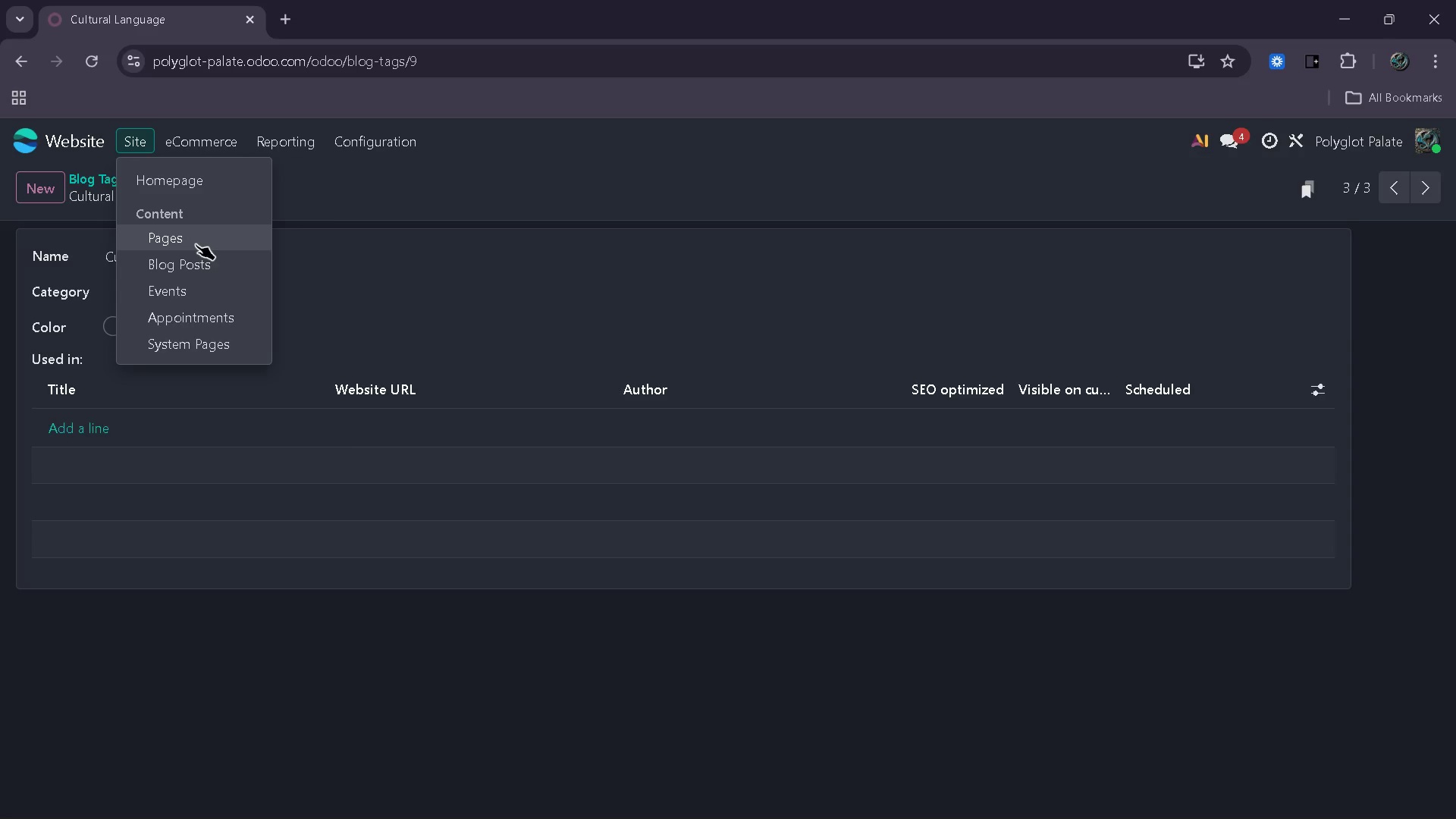 
left_click([207, 239])
 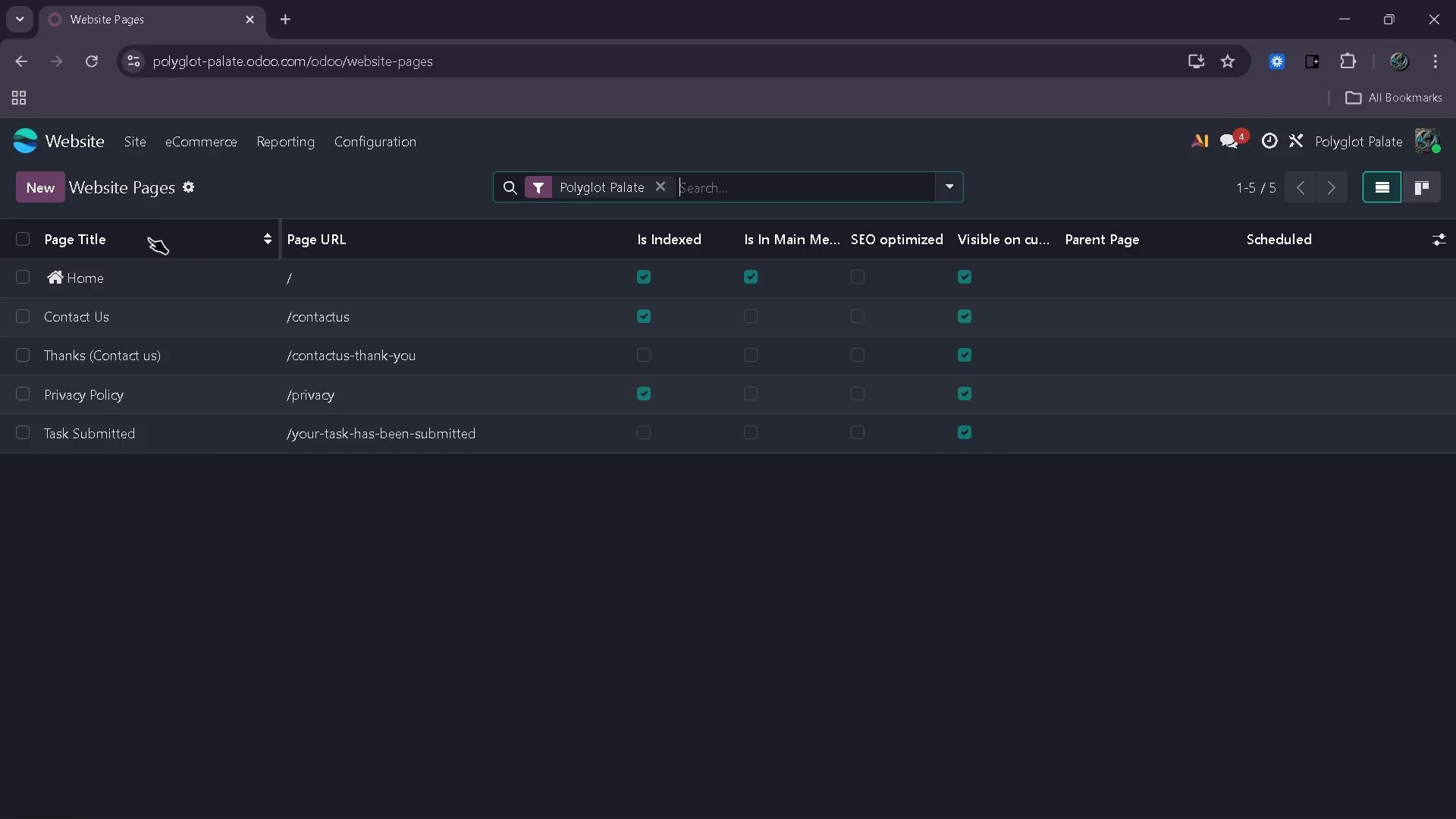 
left_click([143, 137])
 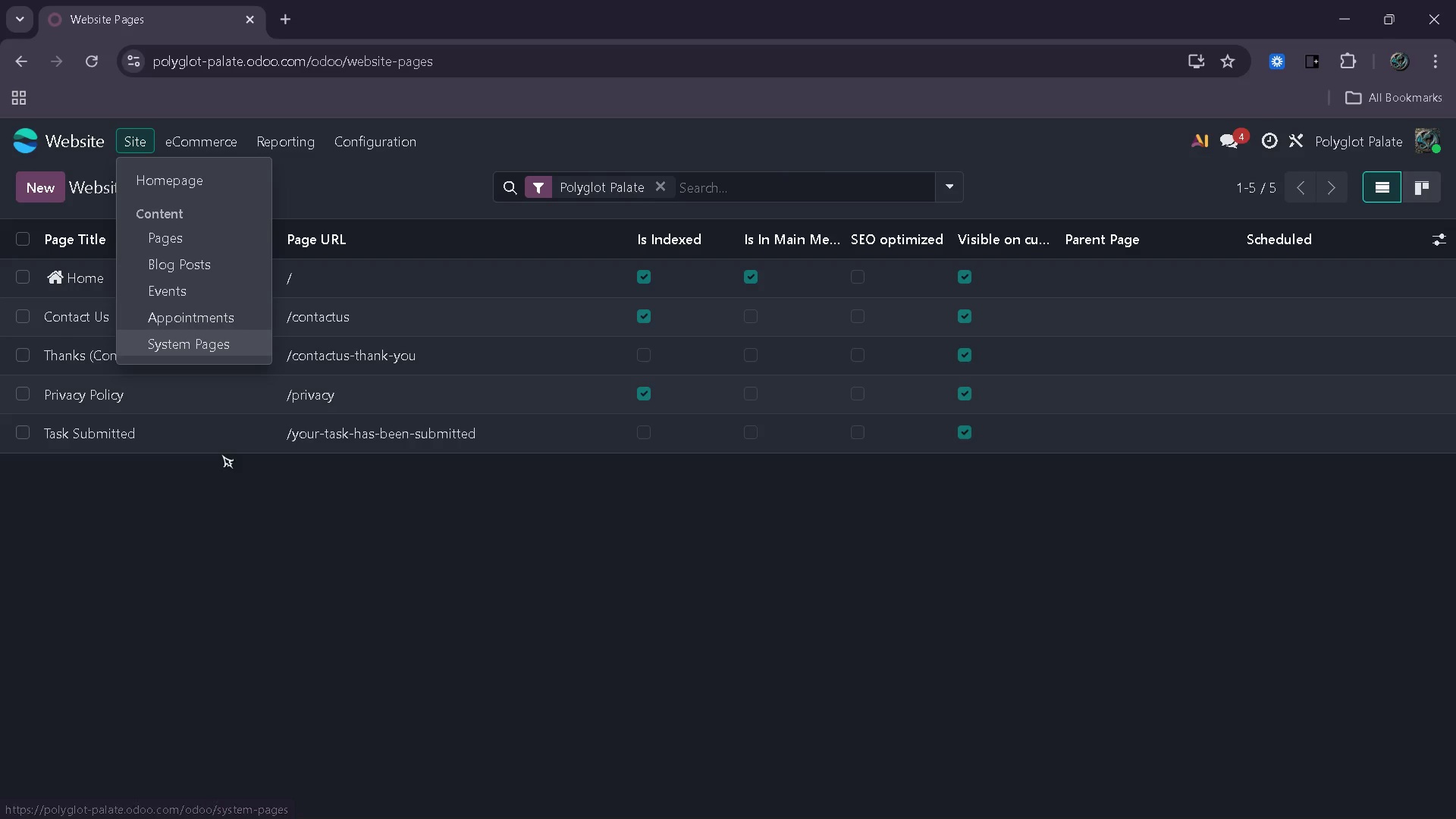 
left_click([183, 507])
 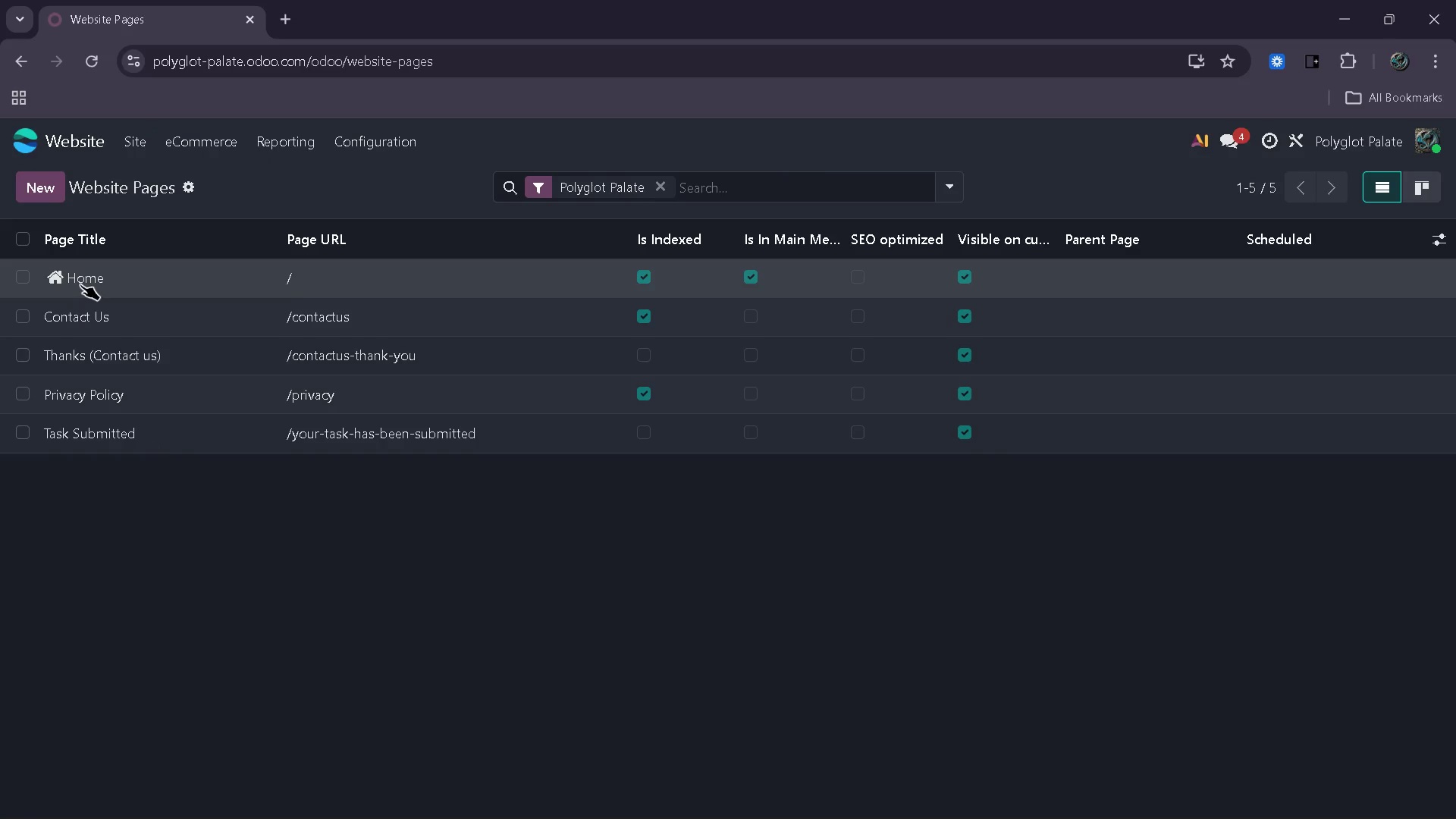 
left_click([80, 284])
 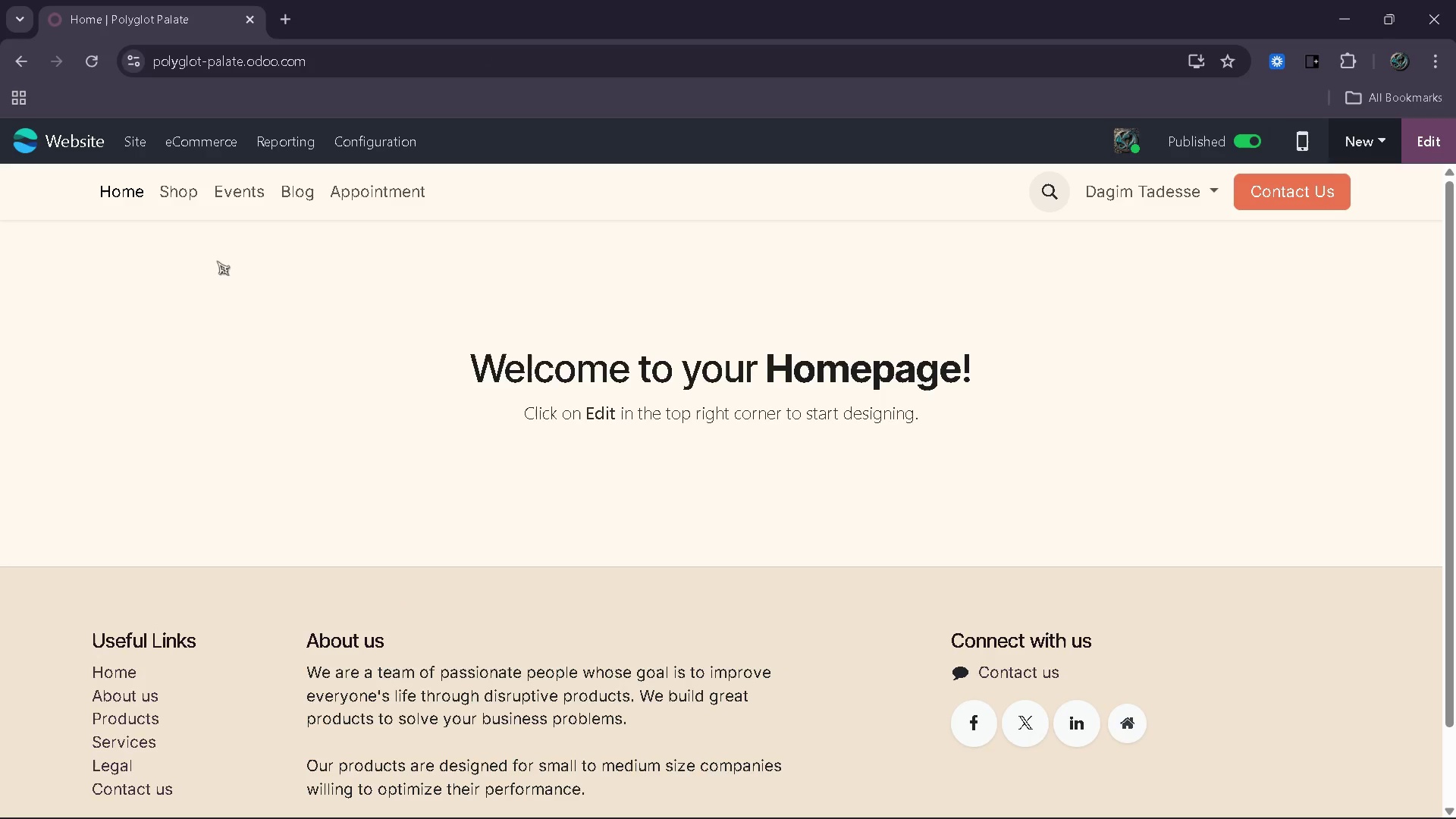 
left_click([290, 189])
 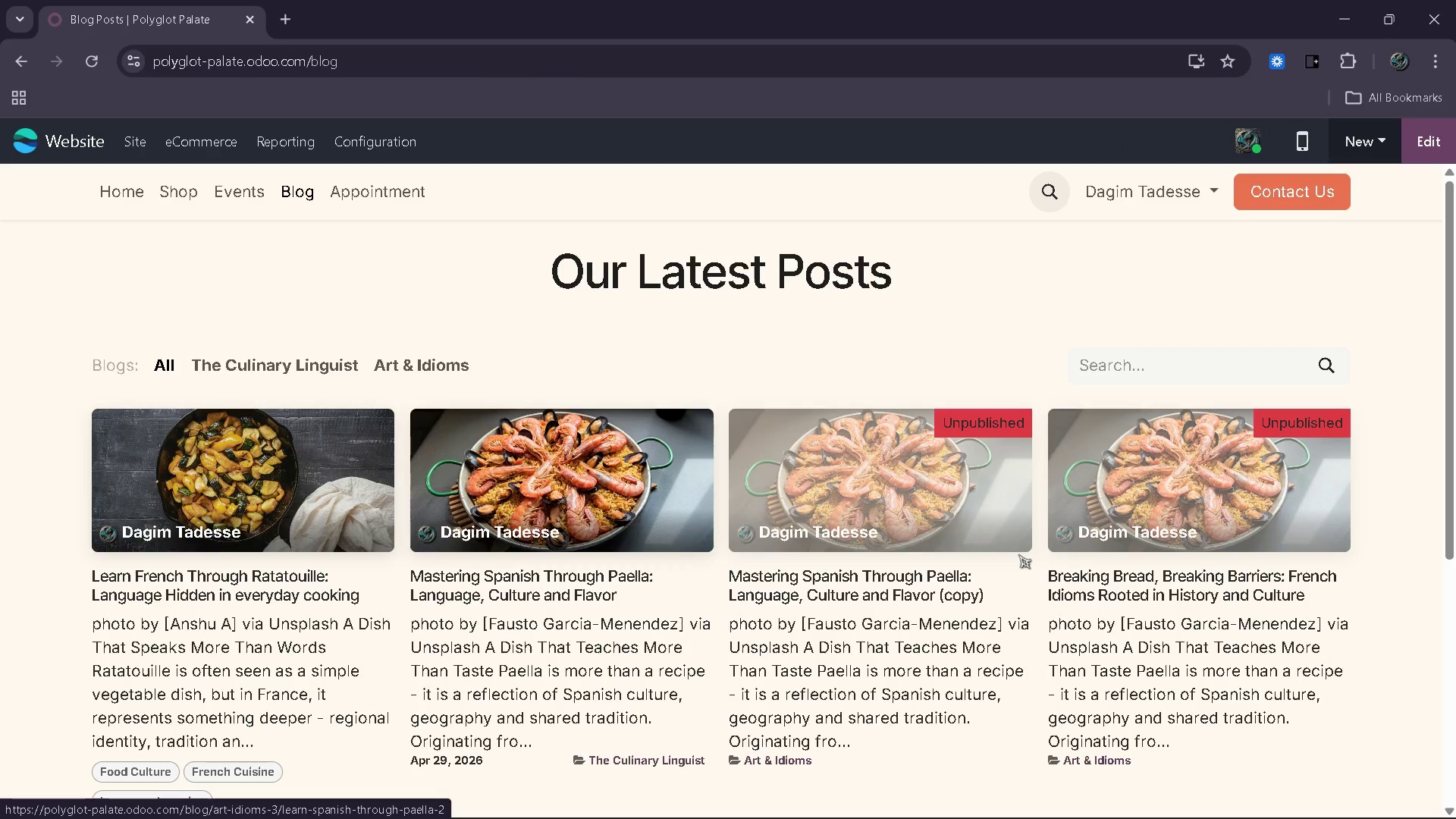 
wait(5.02)
 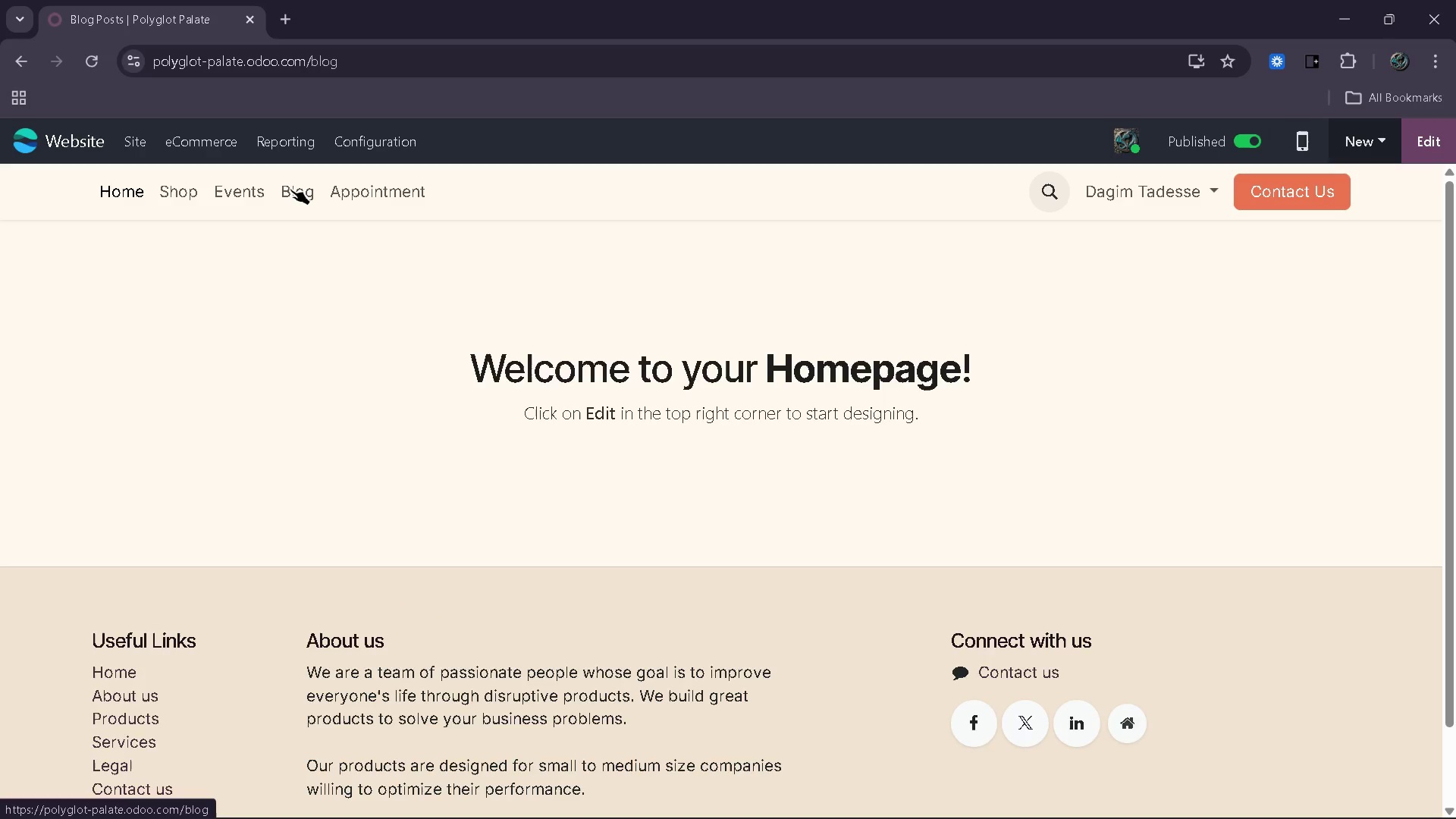 
left_click([1125, 586])
 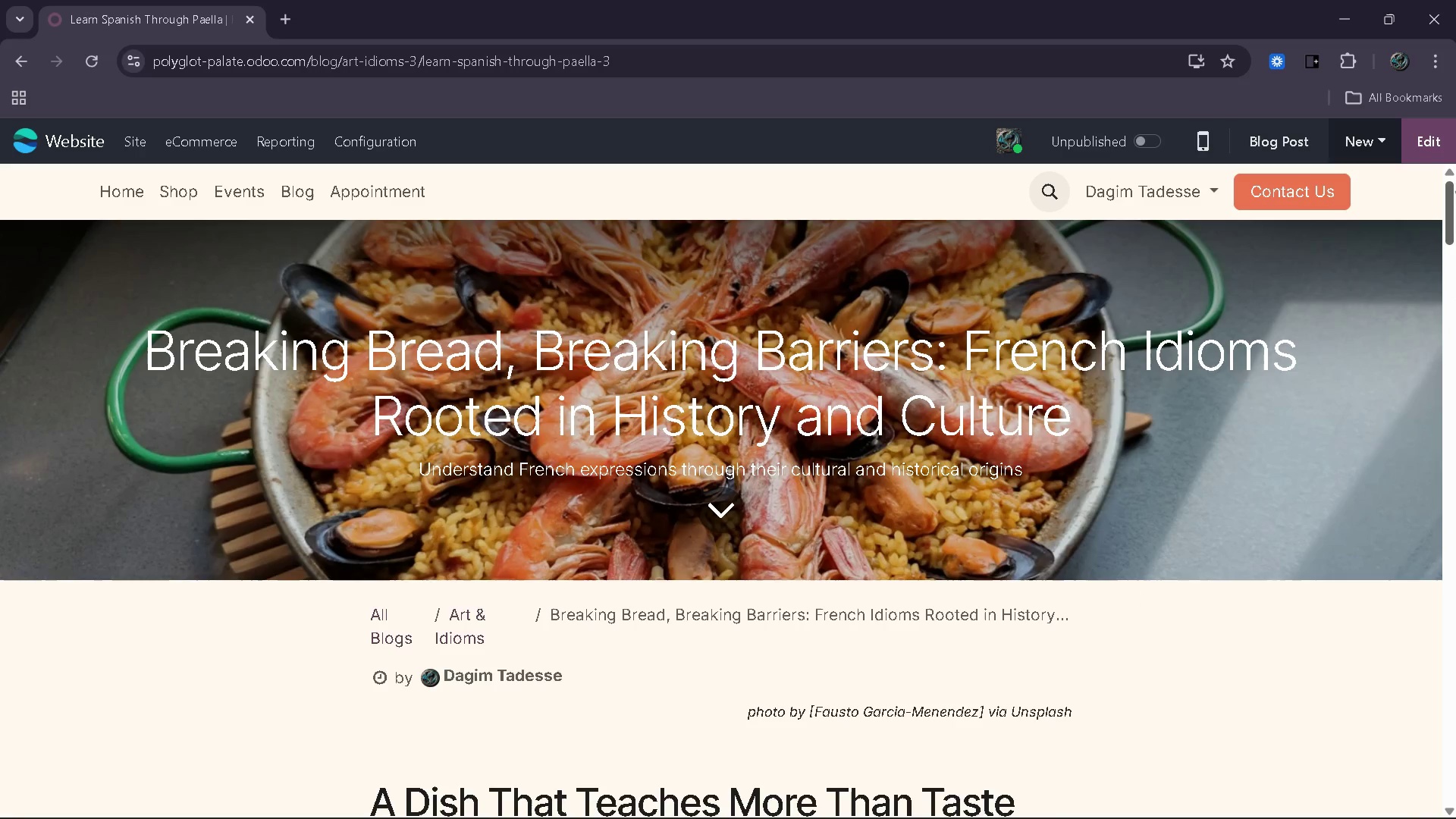 
left_click([1430, 164])
 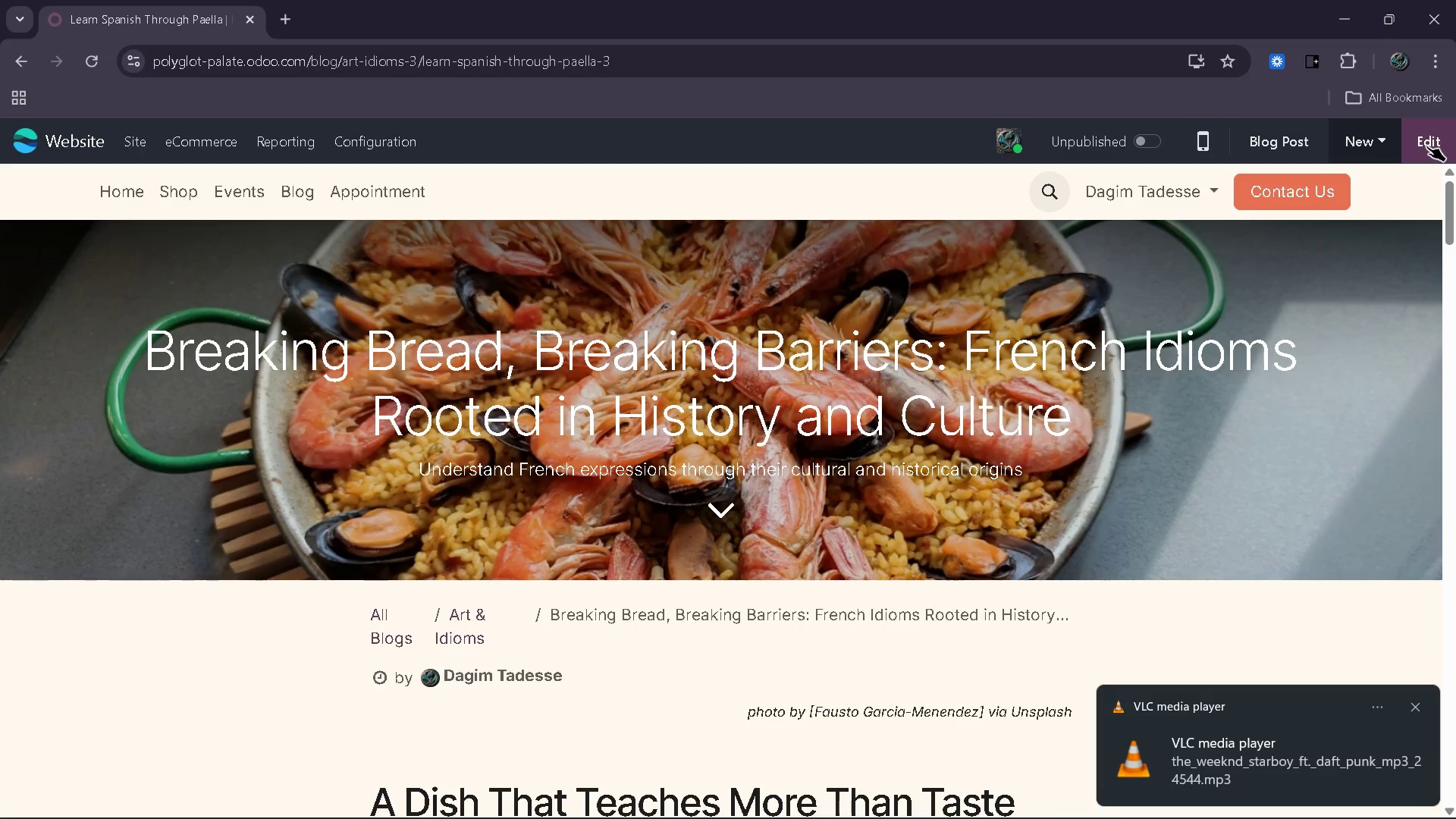 
left_click([1426, 146])
 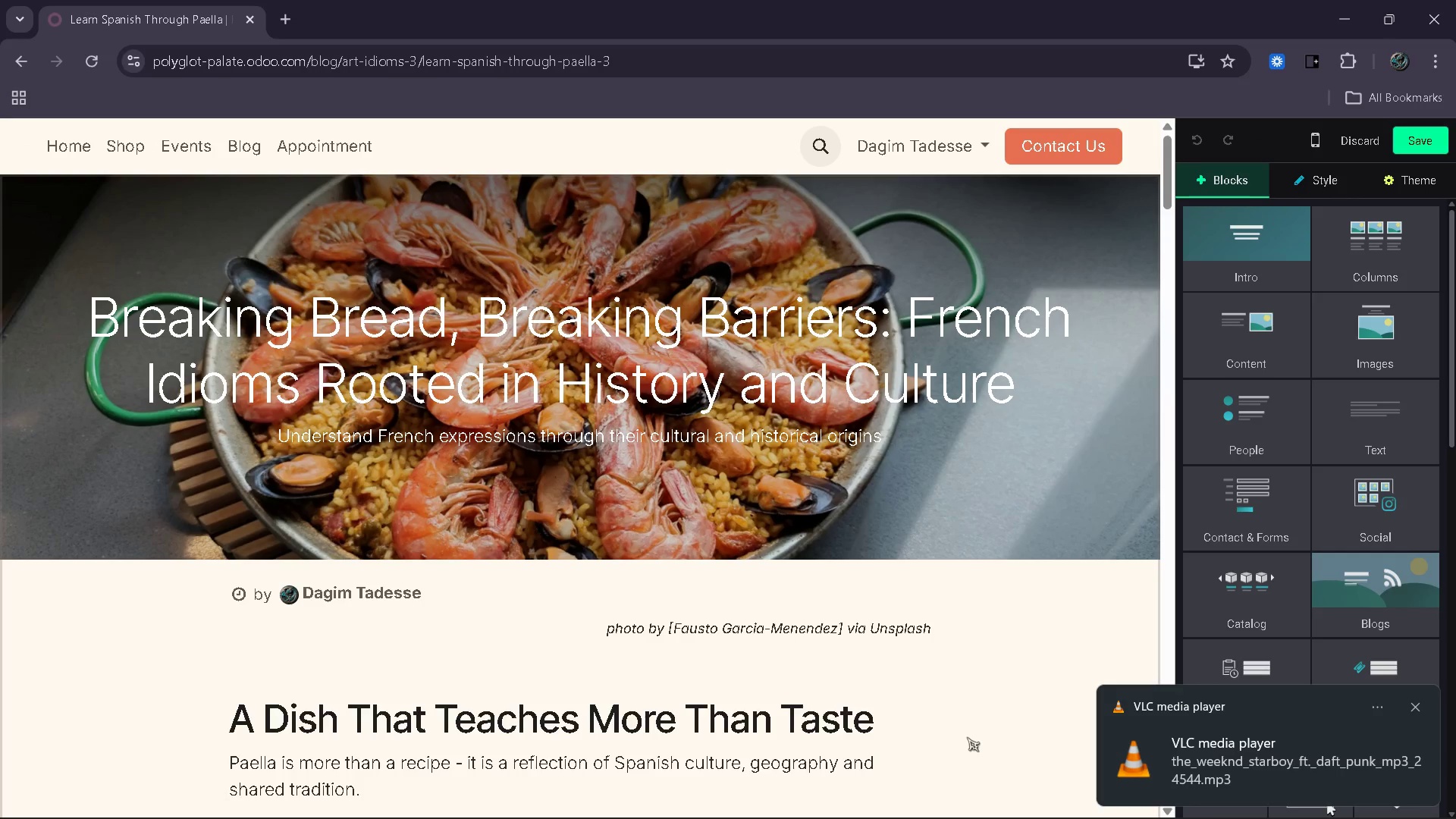 
wait(13.61)
 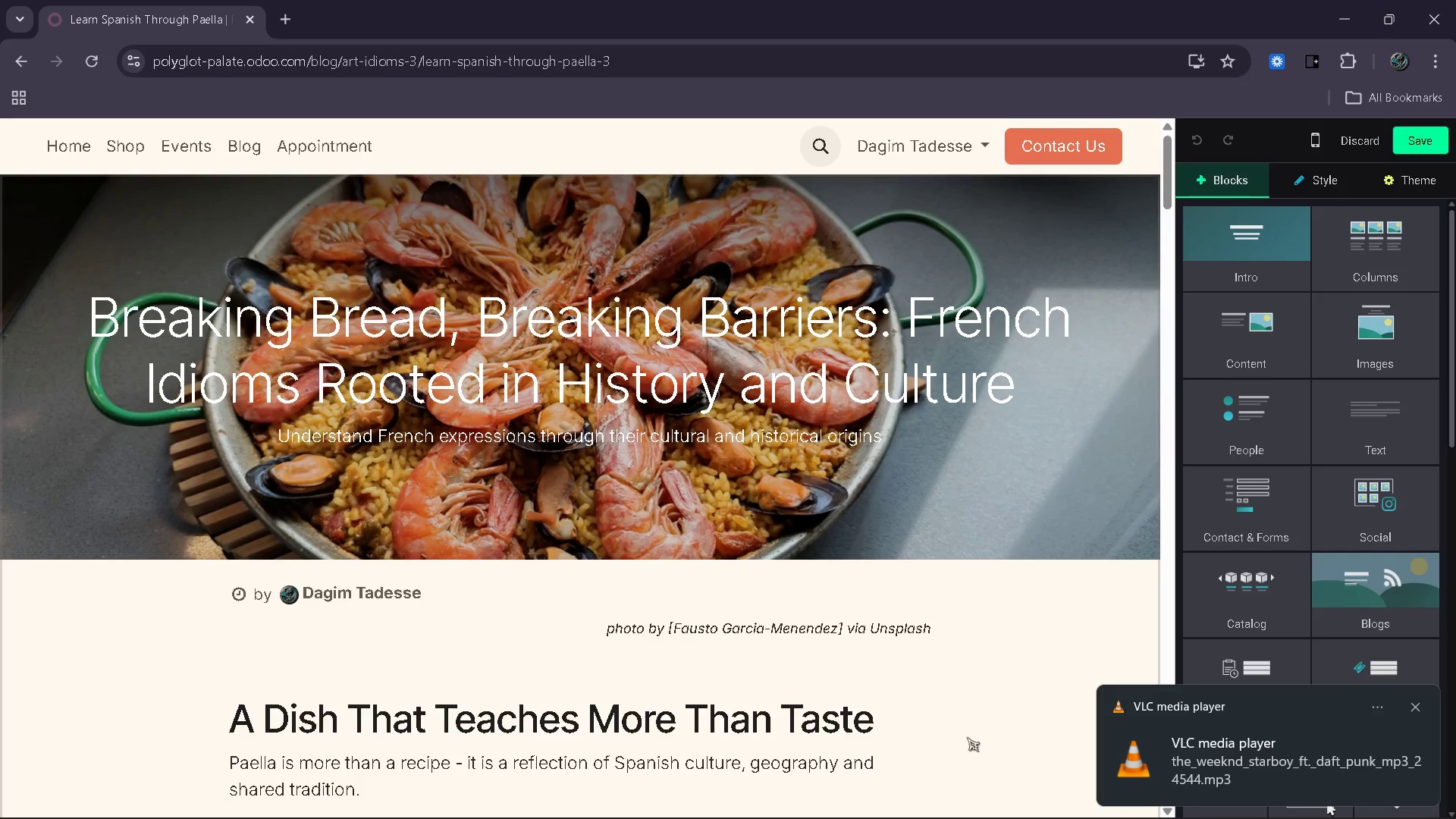 
left_click([1088, 385])
 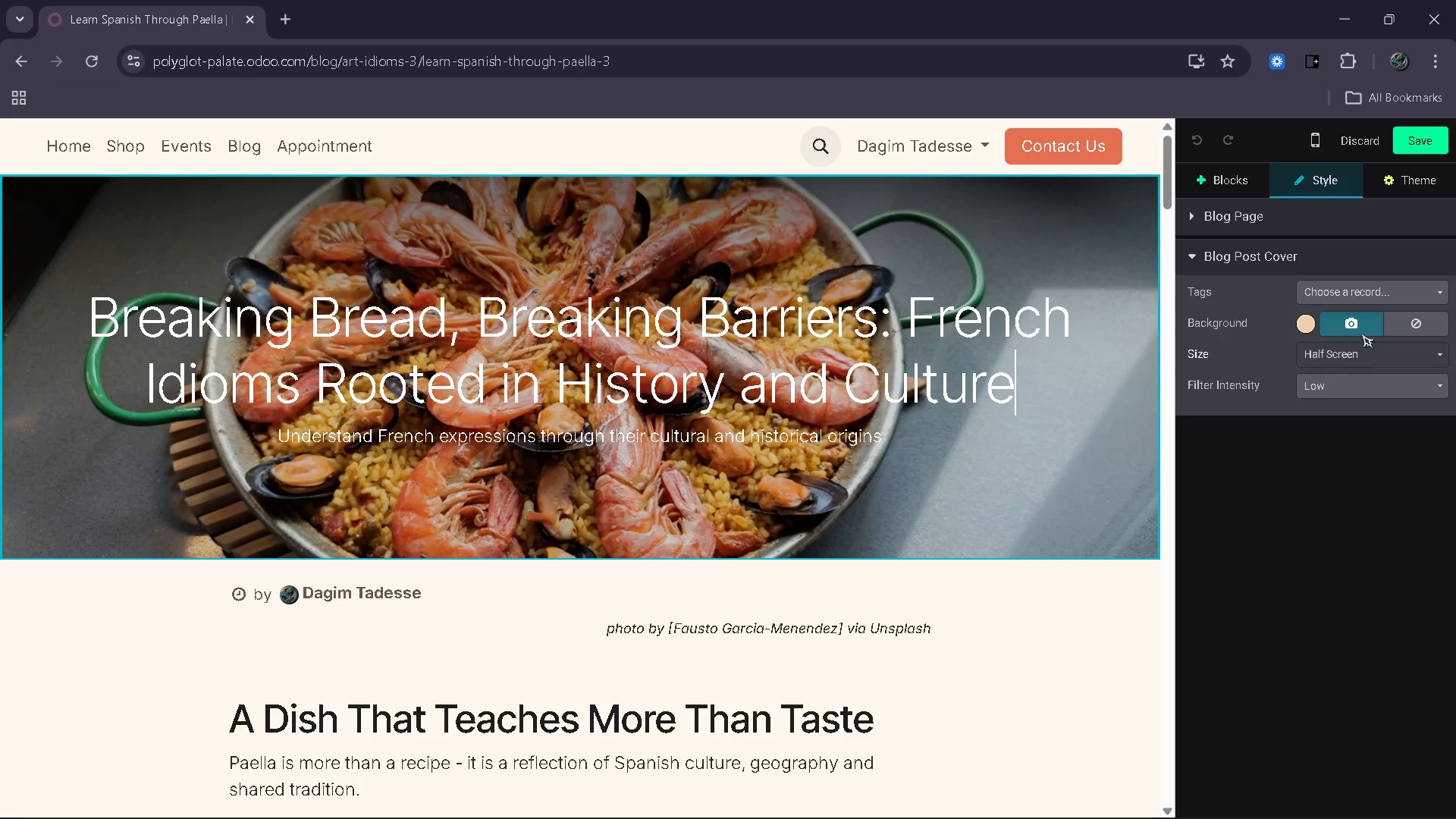 
wait(5.82)
 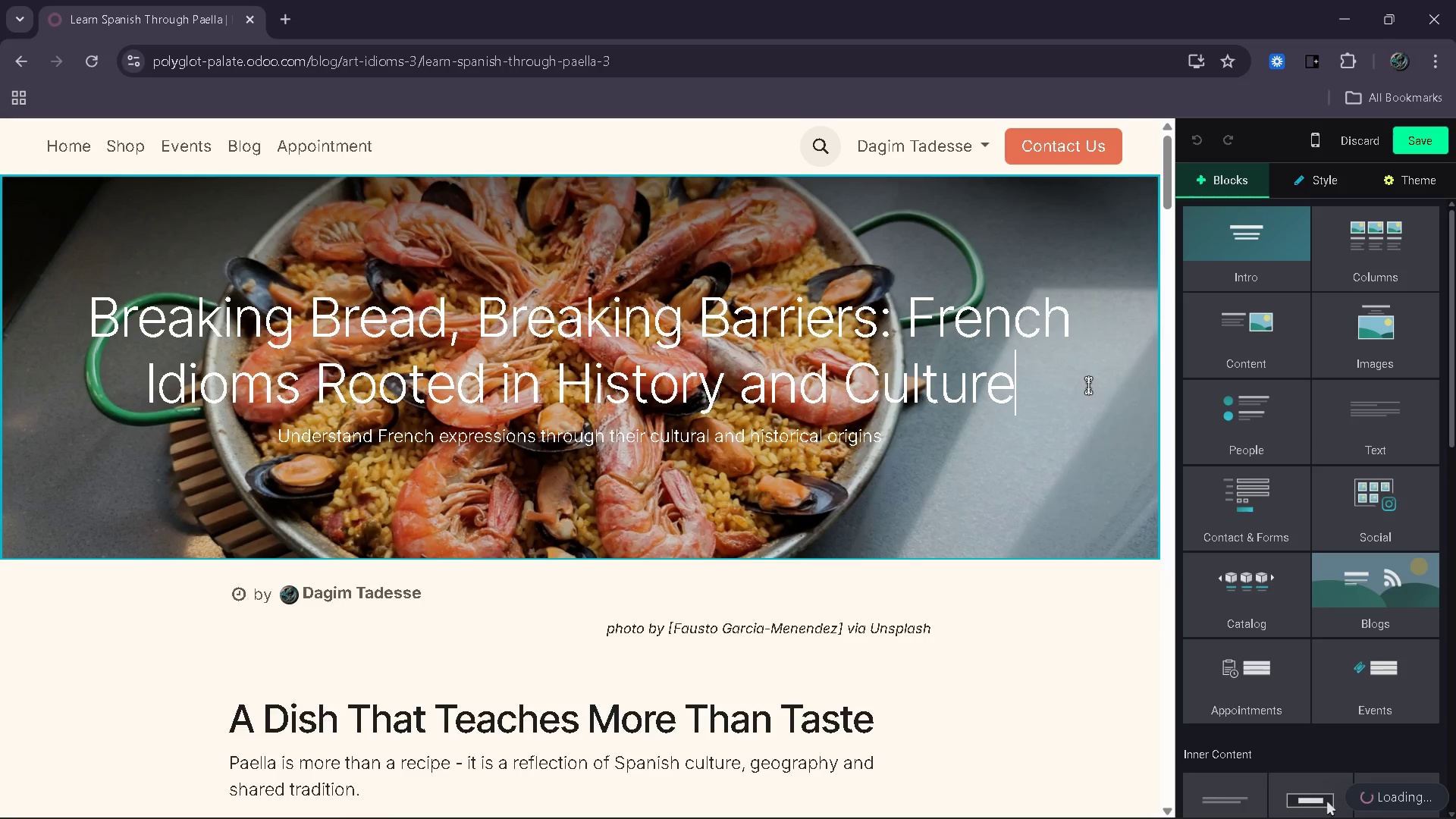 
mouse_move([1354, 366])
 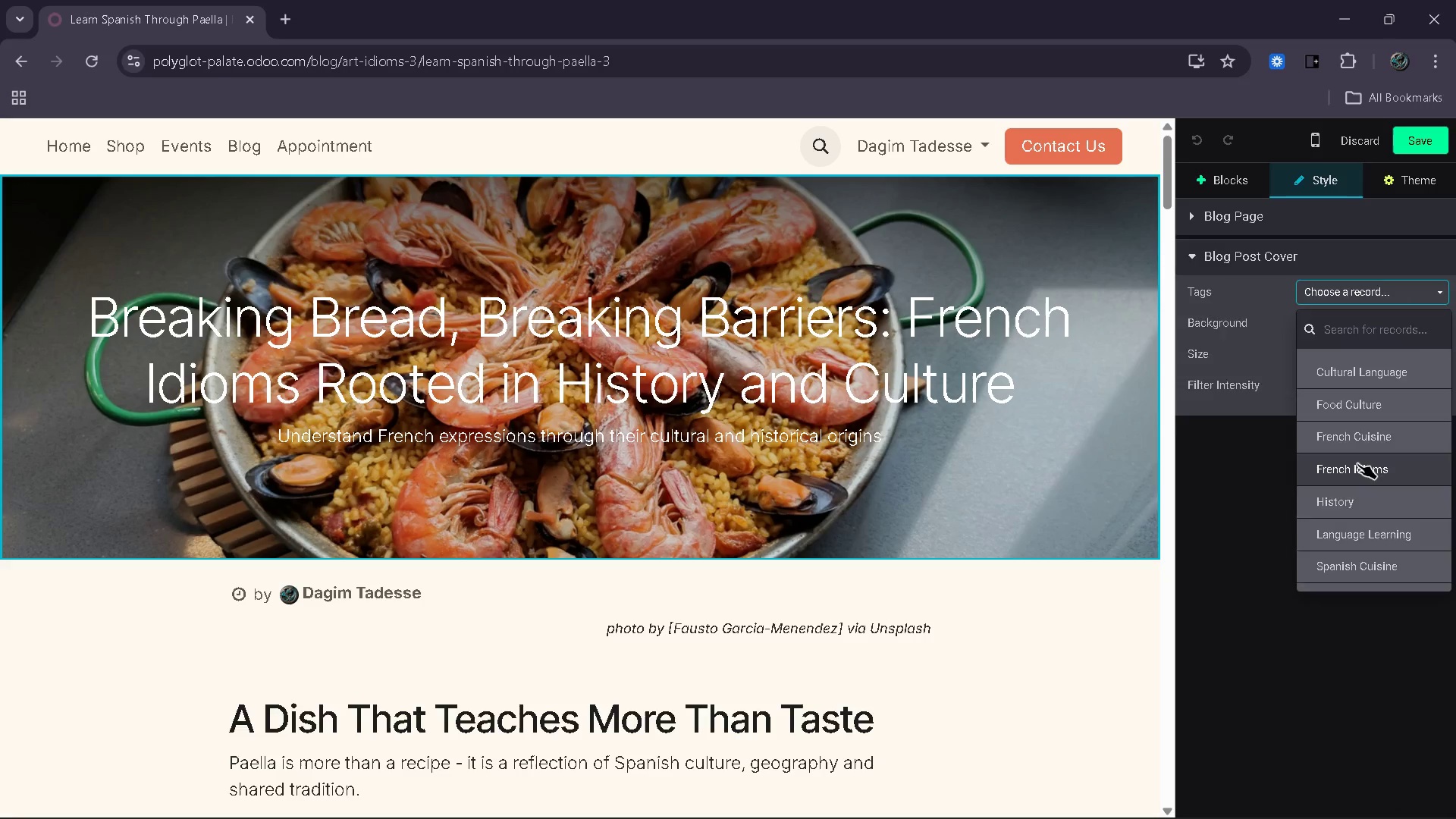 
left_click([1388, 322])
 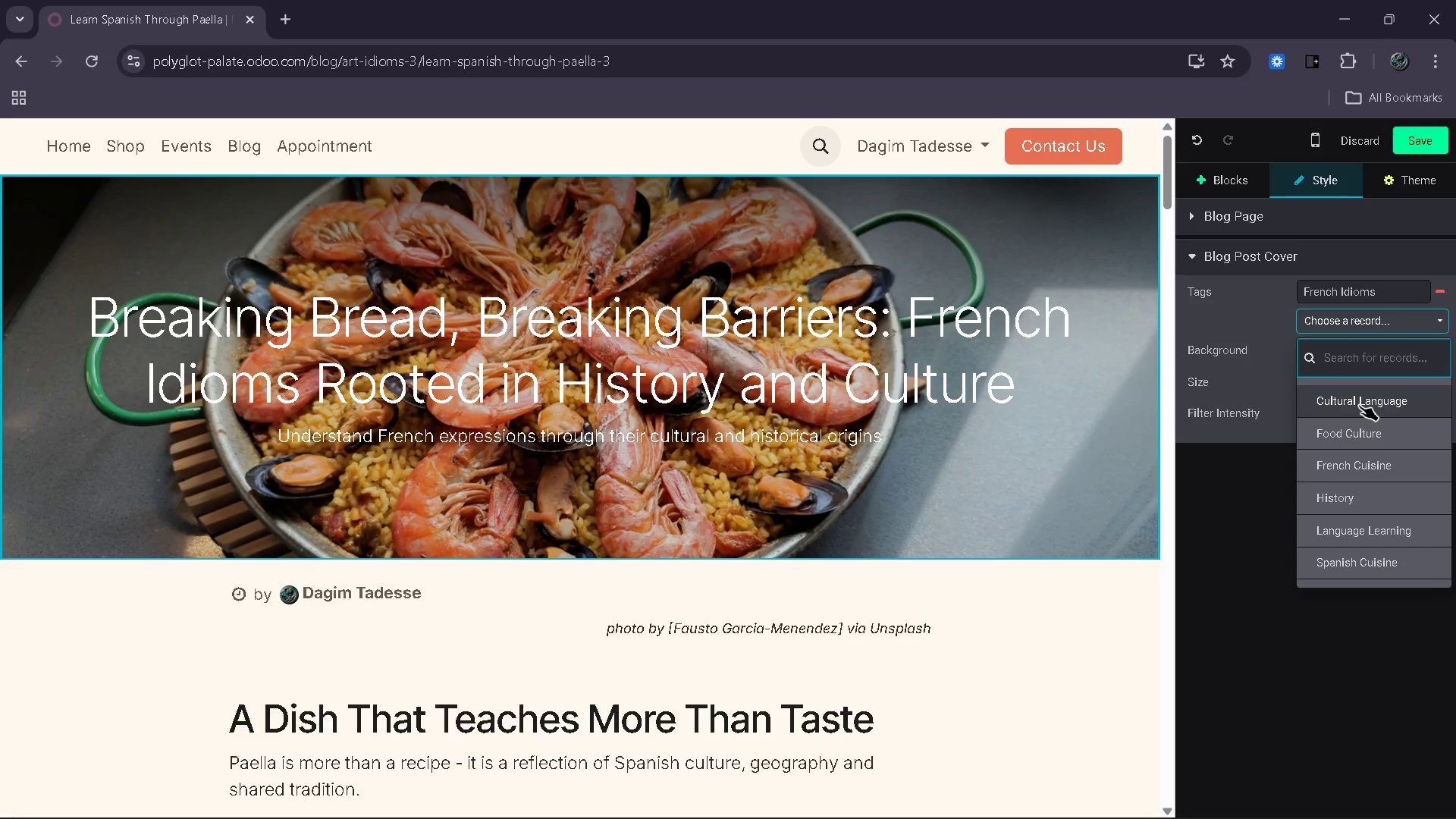 
left_click([1359, 405])
 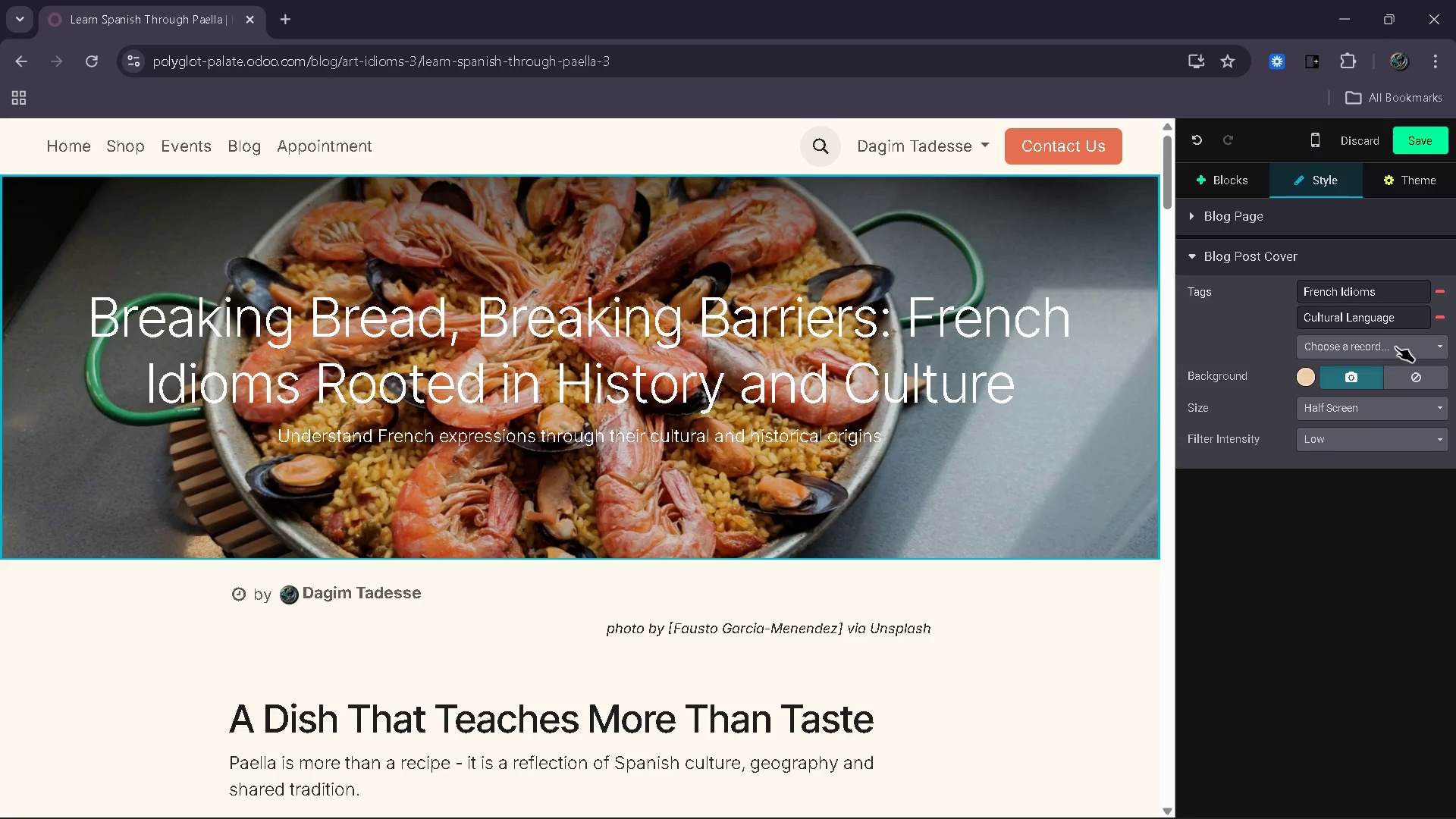 
left_click([1399, 341])
 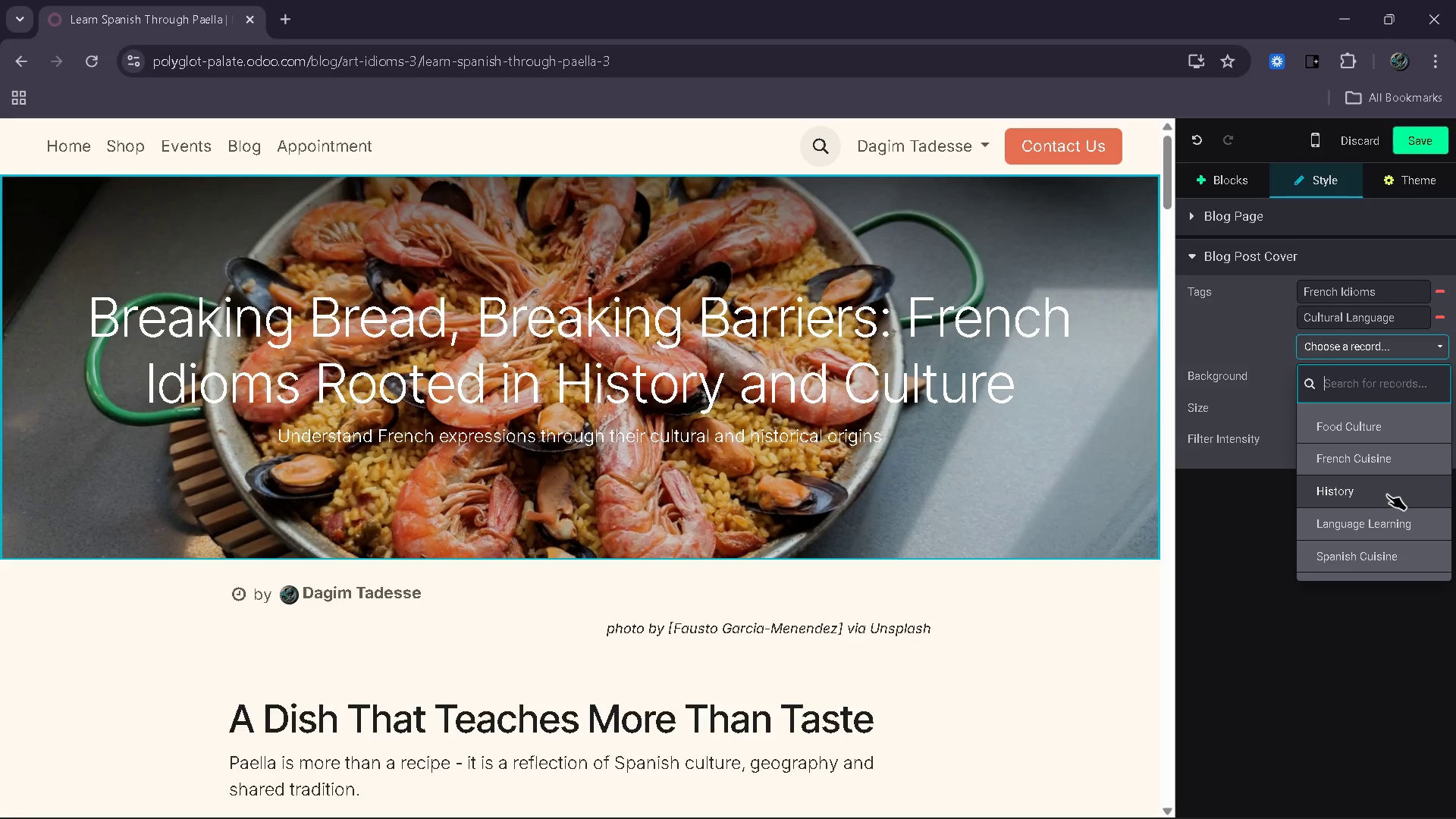 
left_click([1387, 496])
 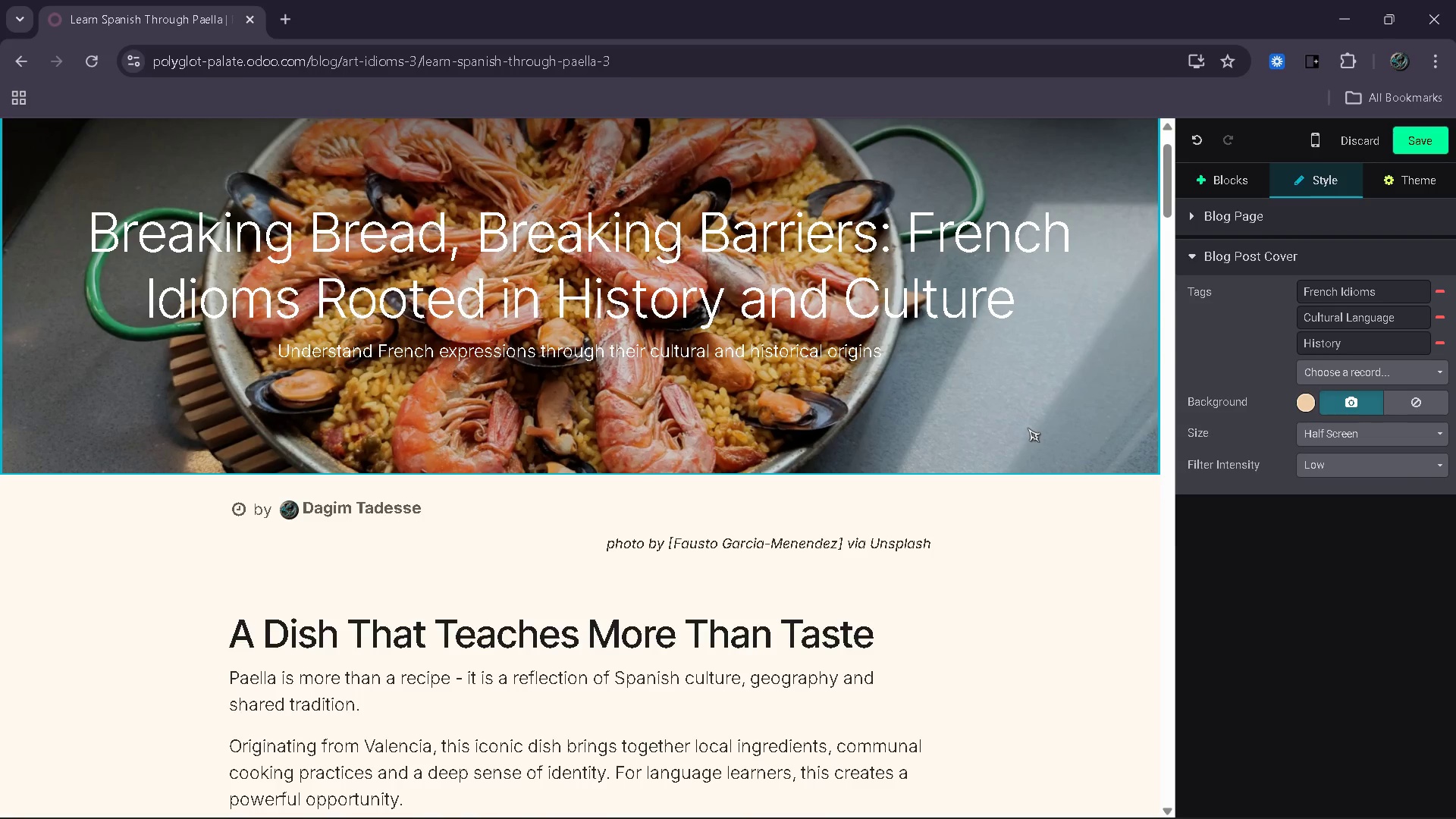 
wait(6.45)
 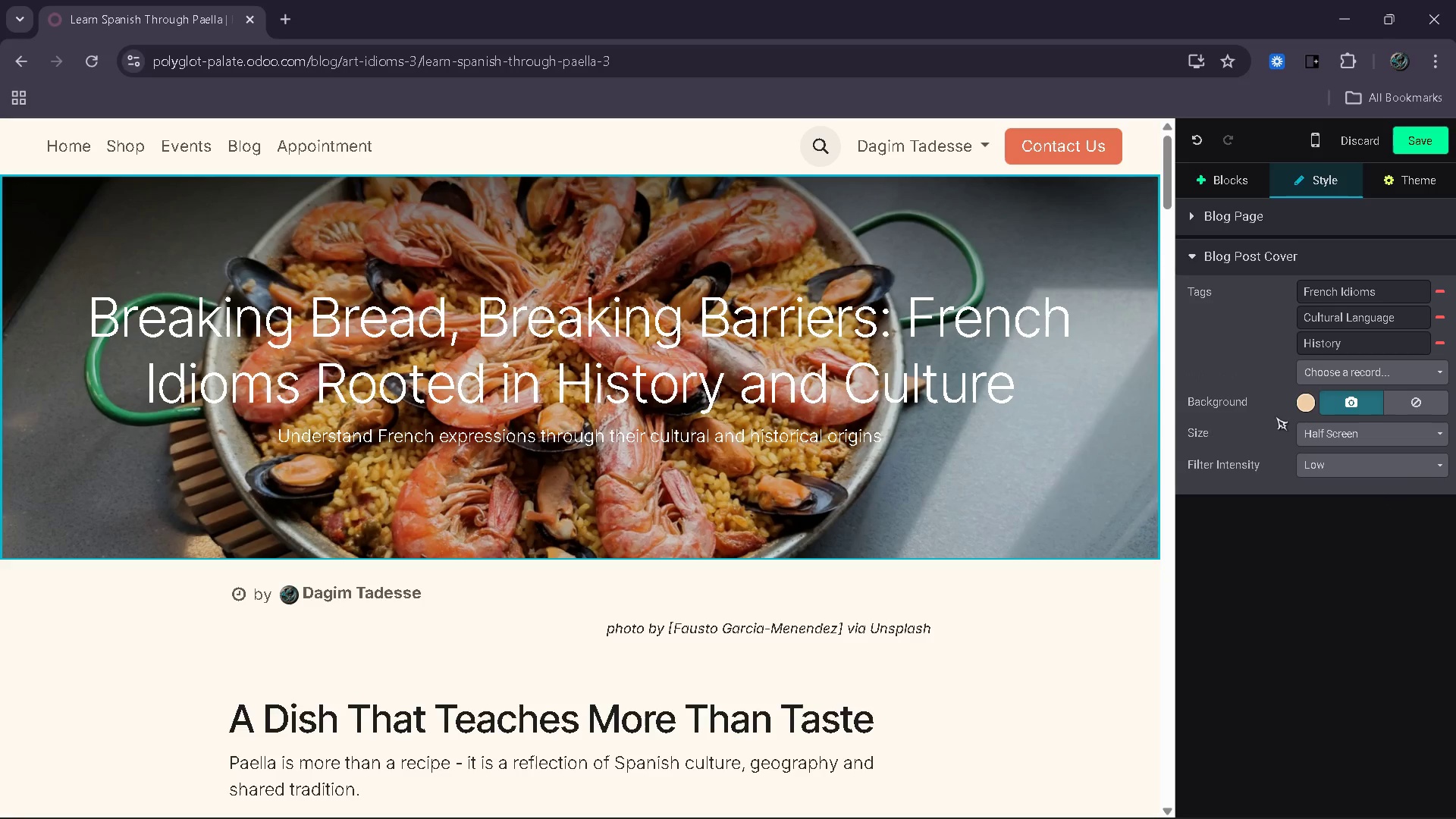 
left_click([1340, 400])
 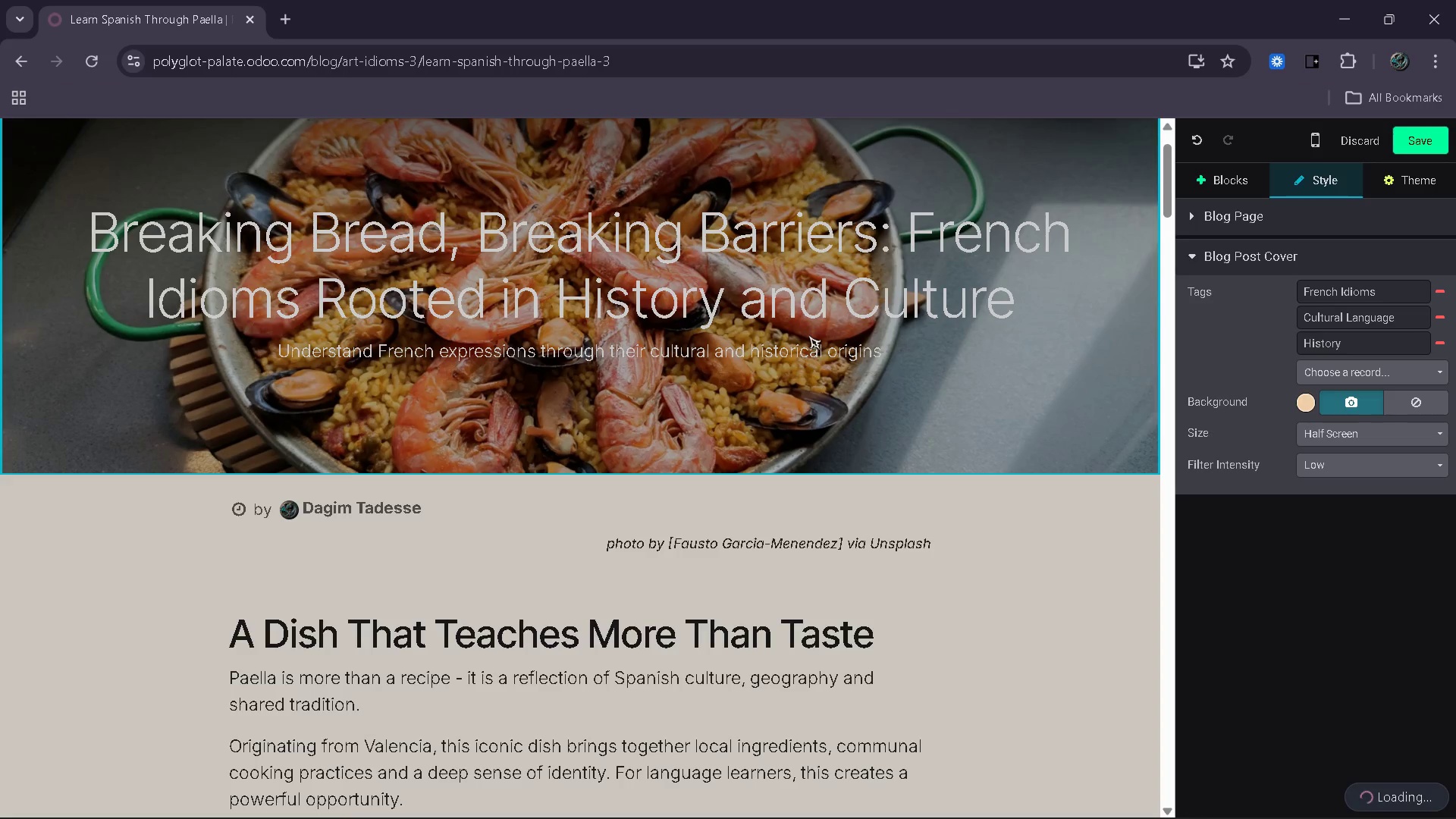 
mouse_move([463, 315])
 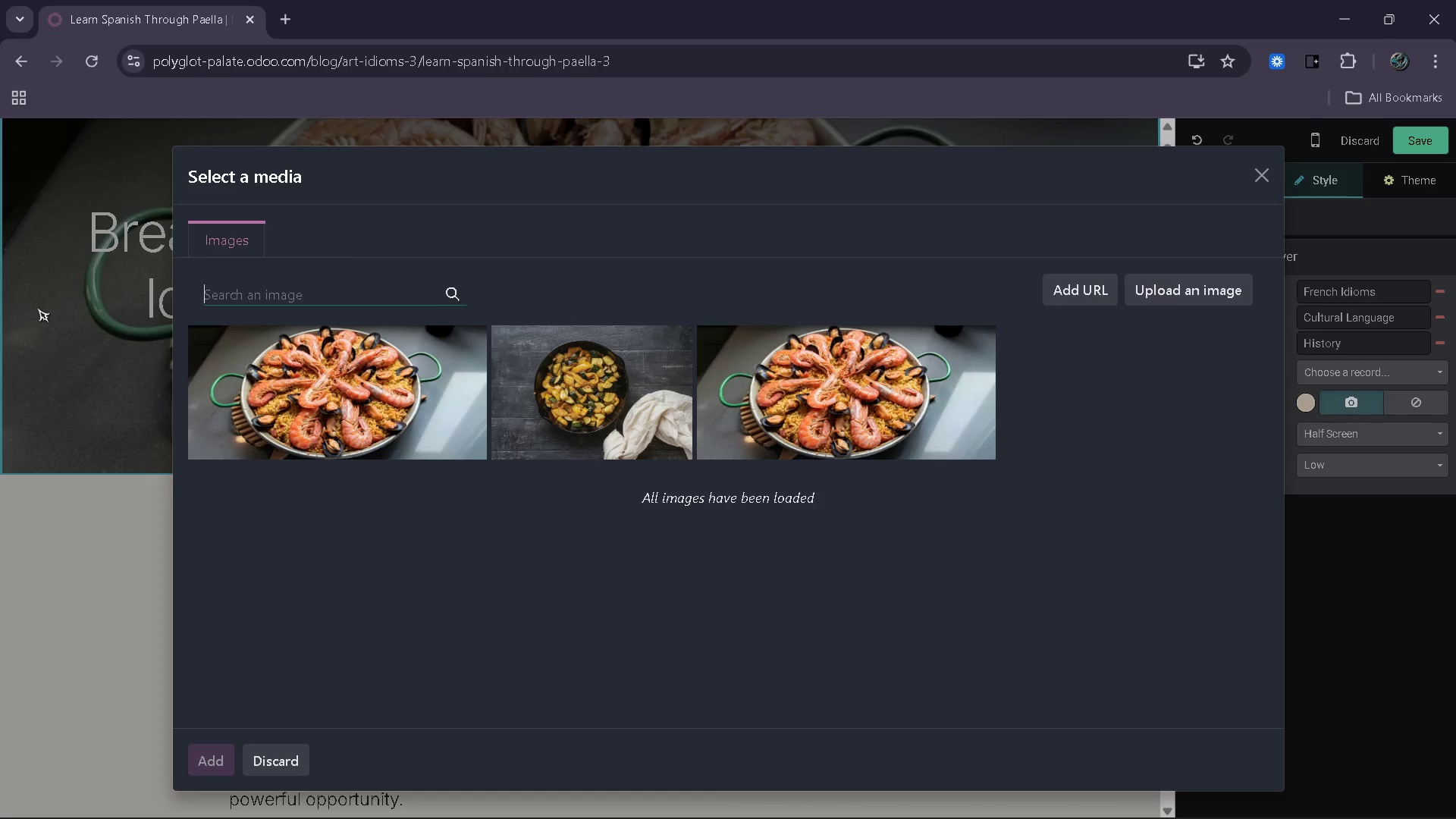 
type(french)
 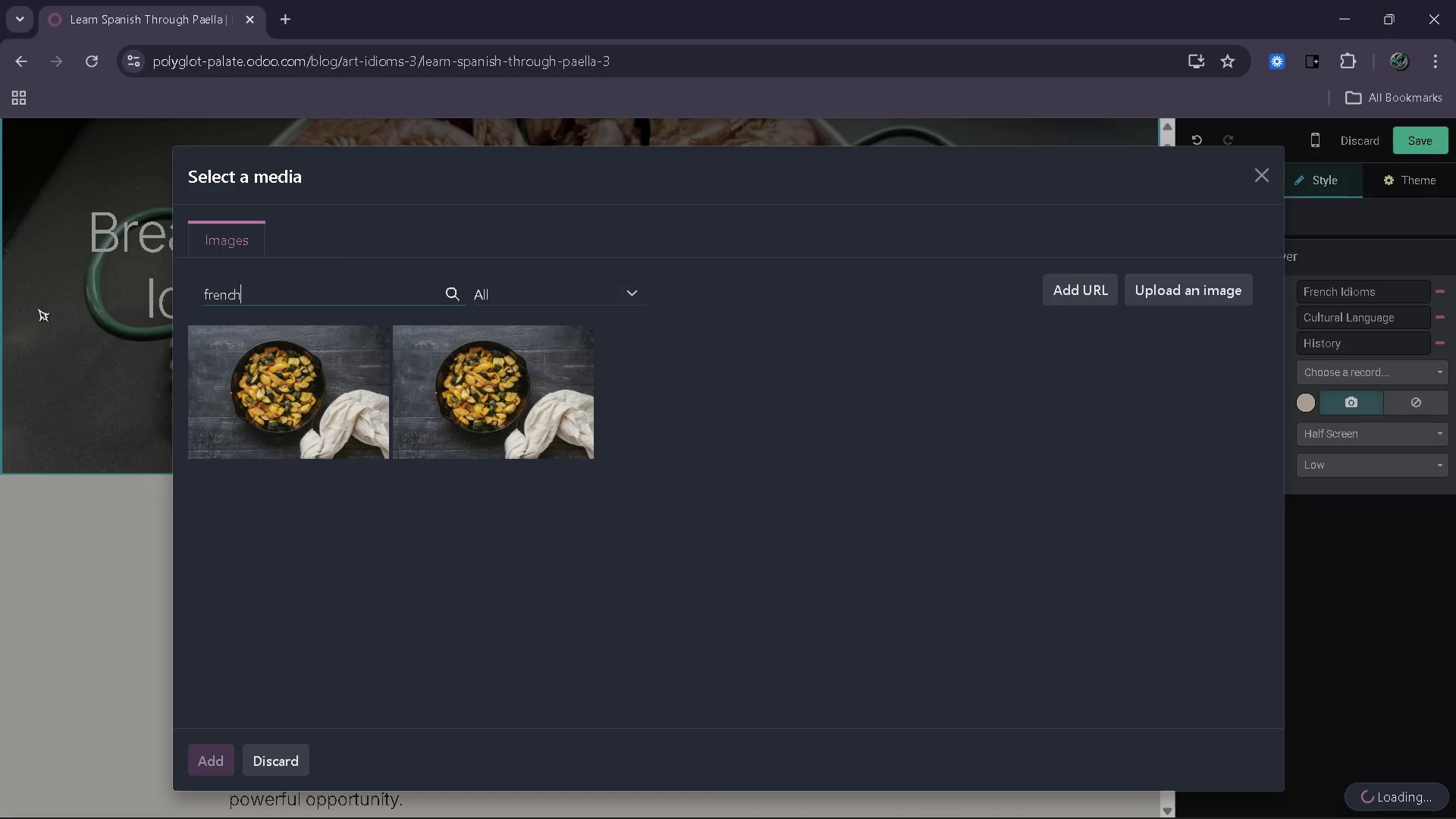 
type( bakery)
 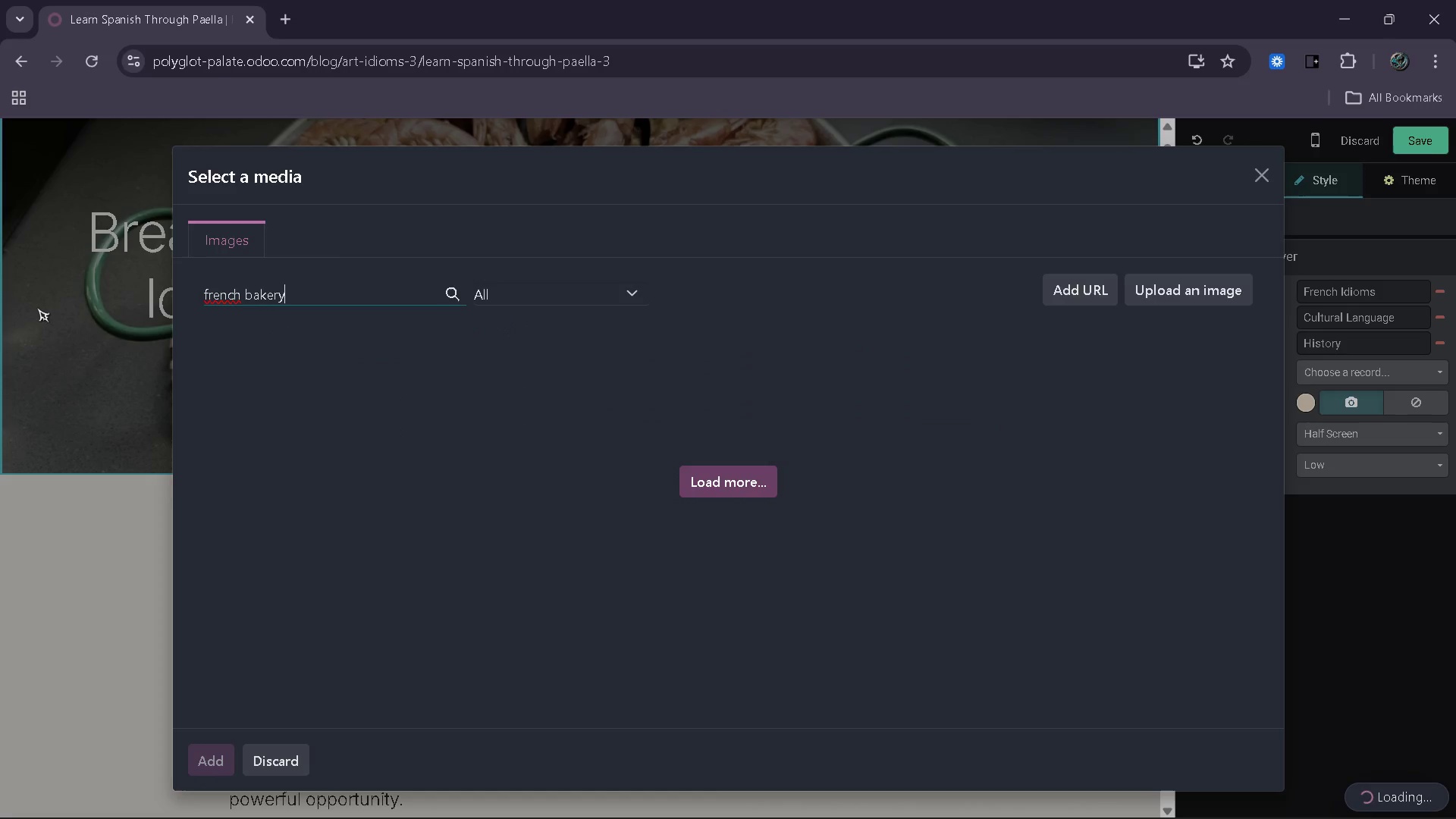 
type( bread )
key(Backspace)
 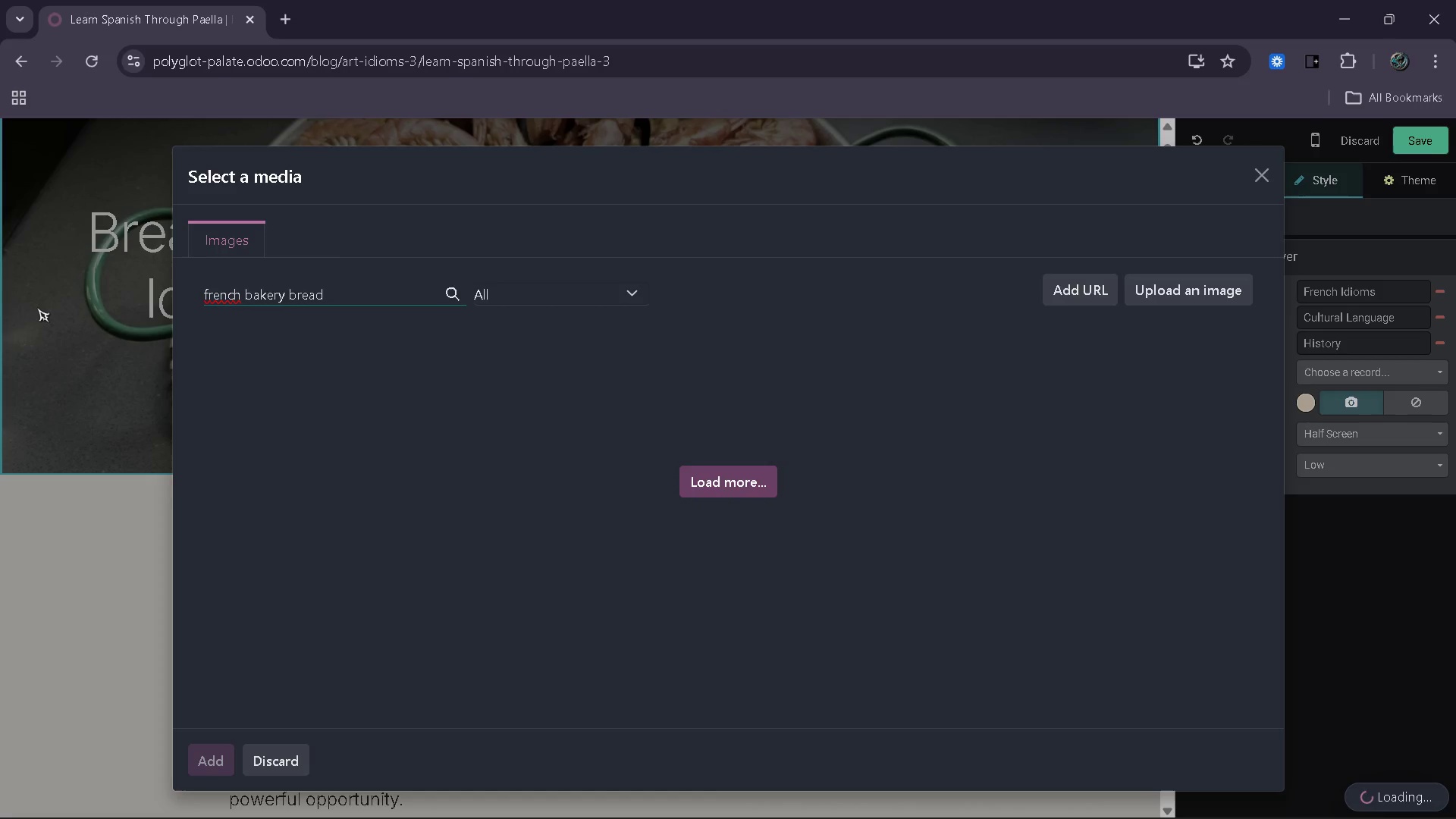 
type( street)
 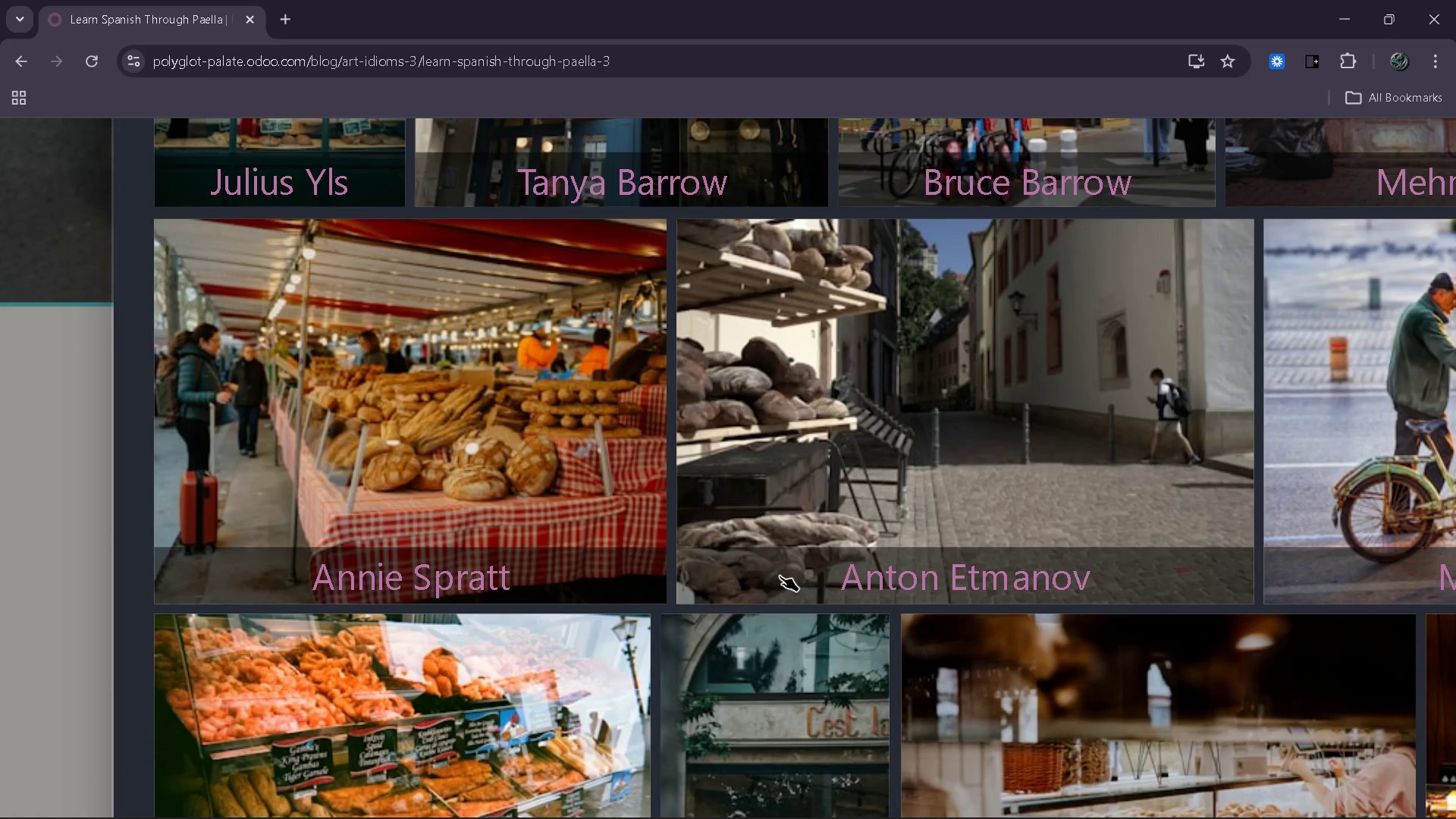 
wait(36.36)
 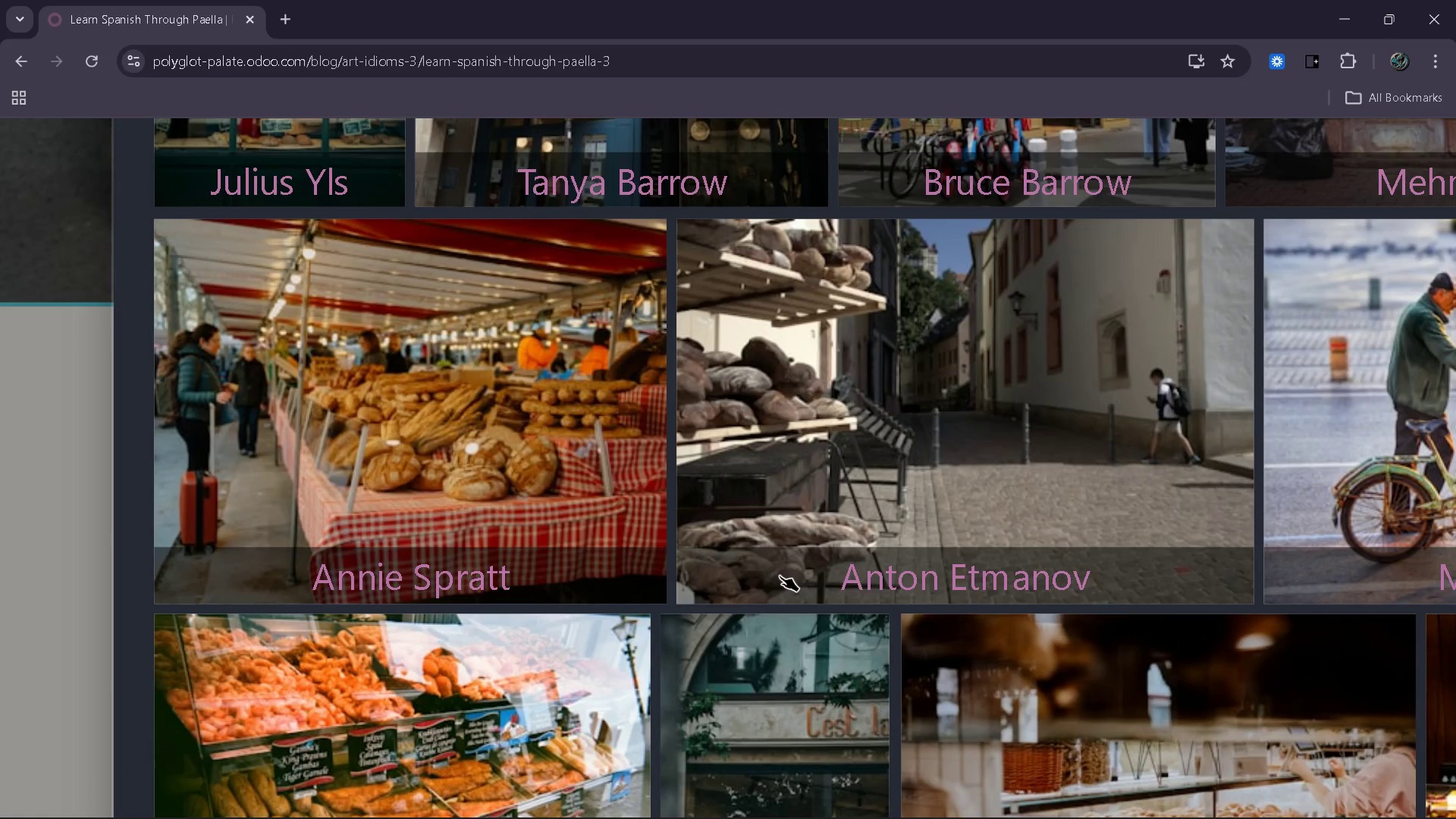 
mouse_move([522, 532])
 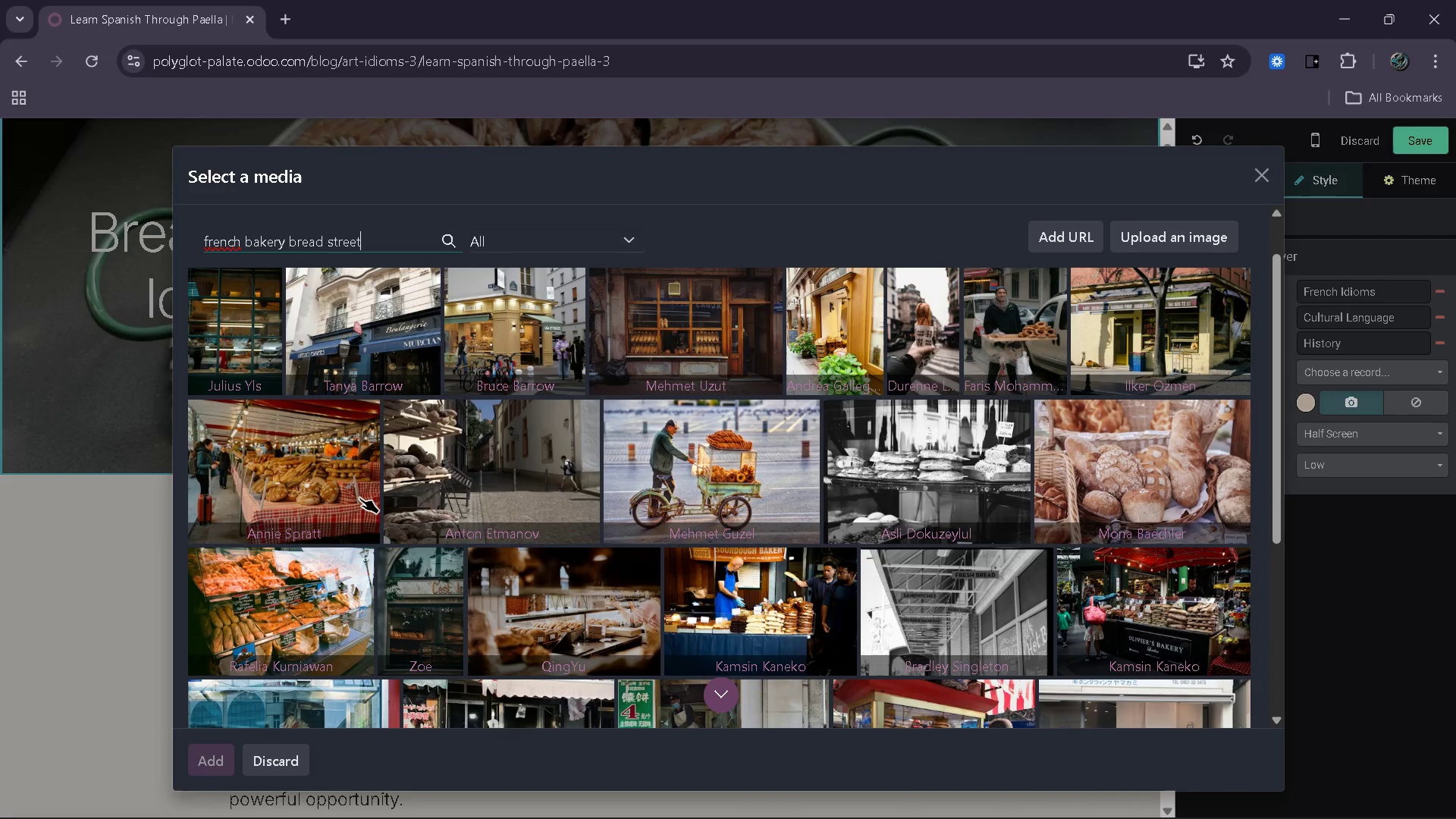 
left_click([359, 497])
 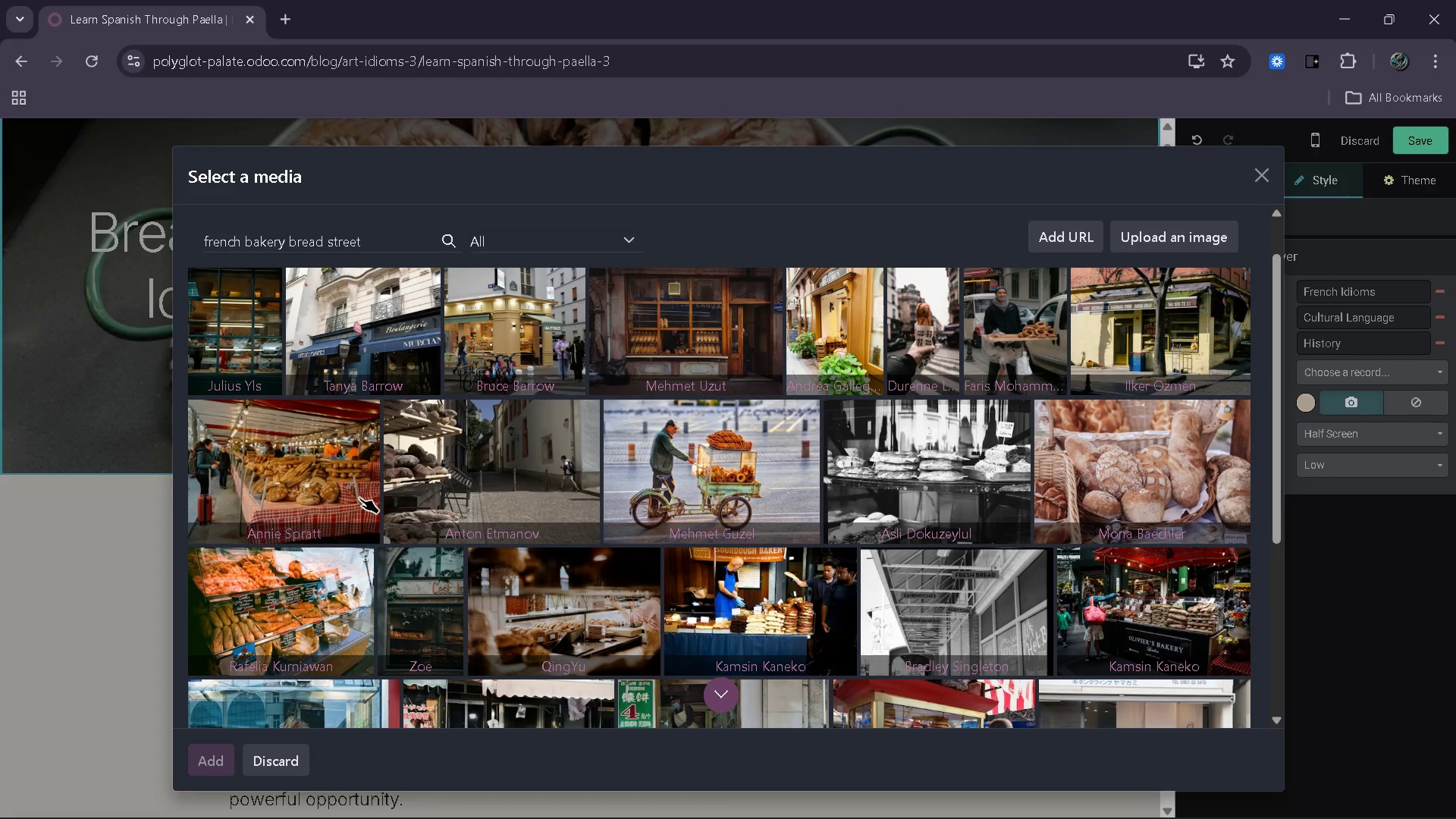 
wait(29.25)
 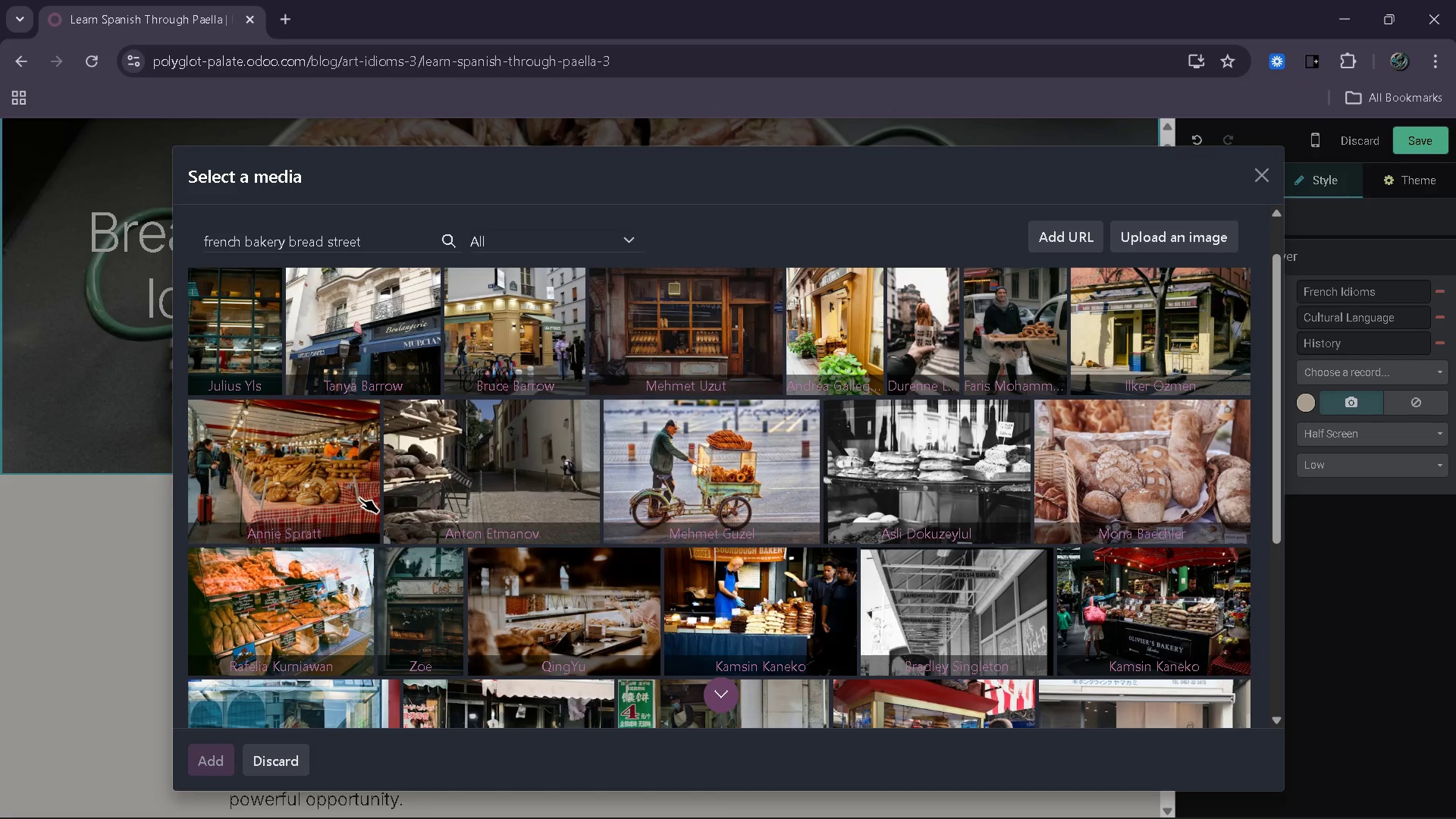 
left_click_drag(start_coordinate=[676, 545], to_coordinate=[835, 545])
 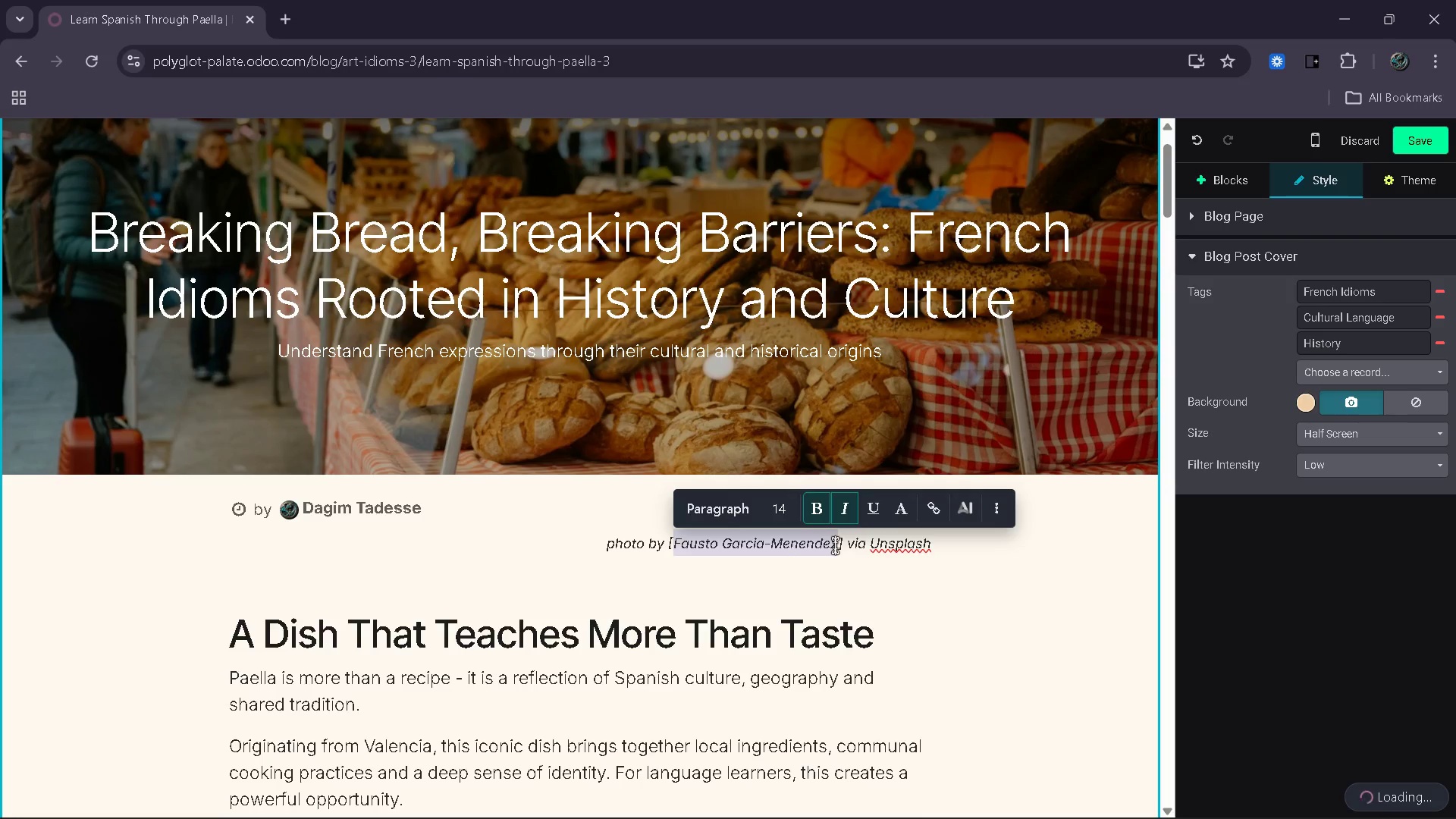 
type(Anniw)
key(Backspace)
type(e Spratt)
 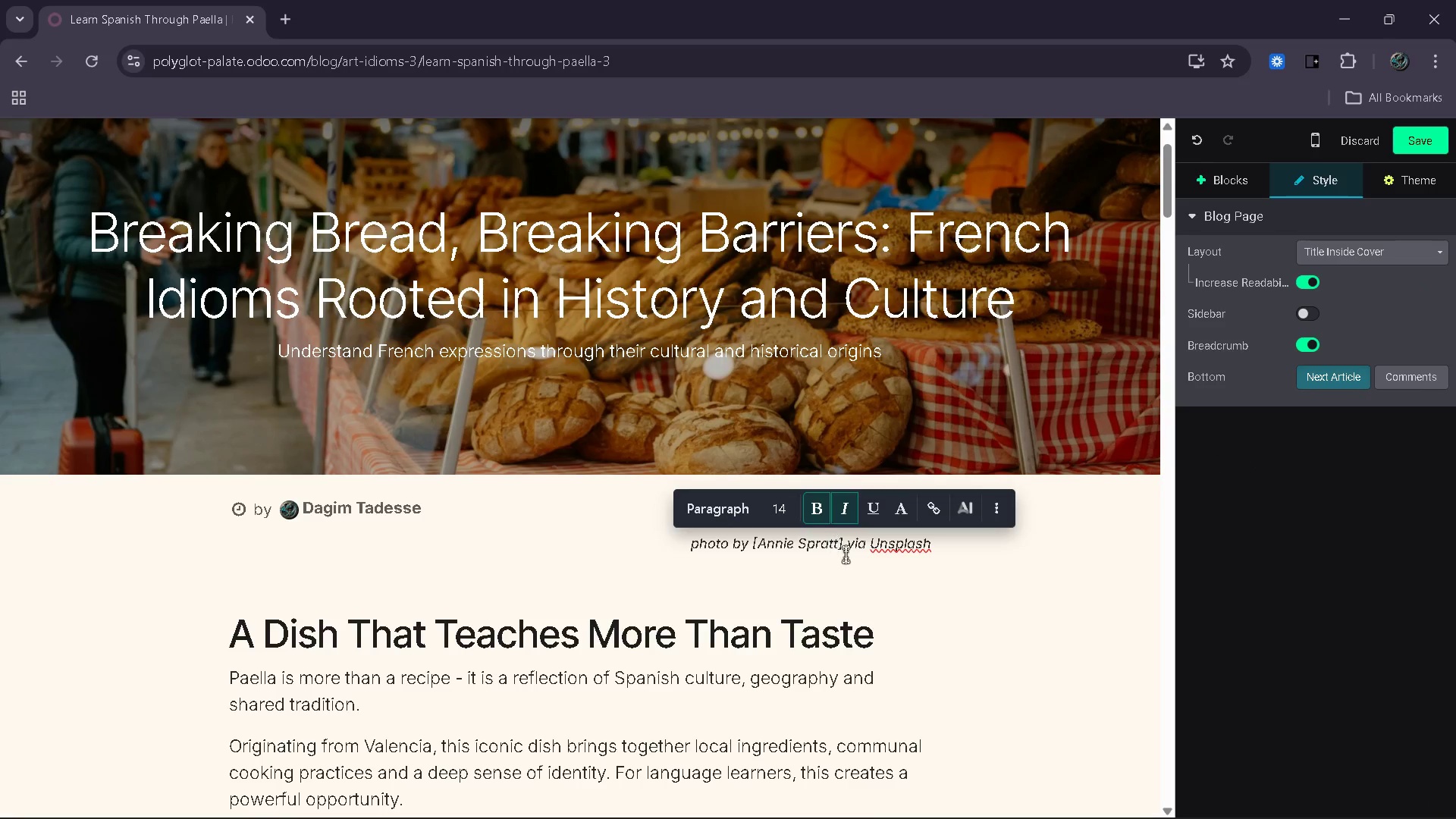 
wait(23.25)
 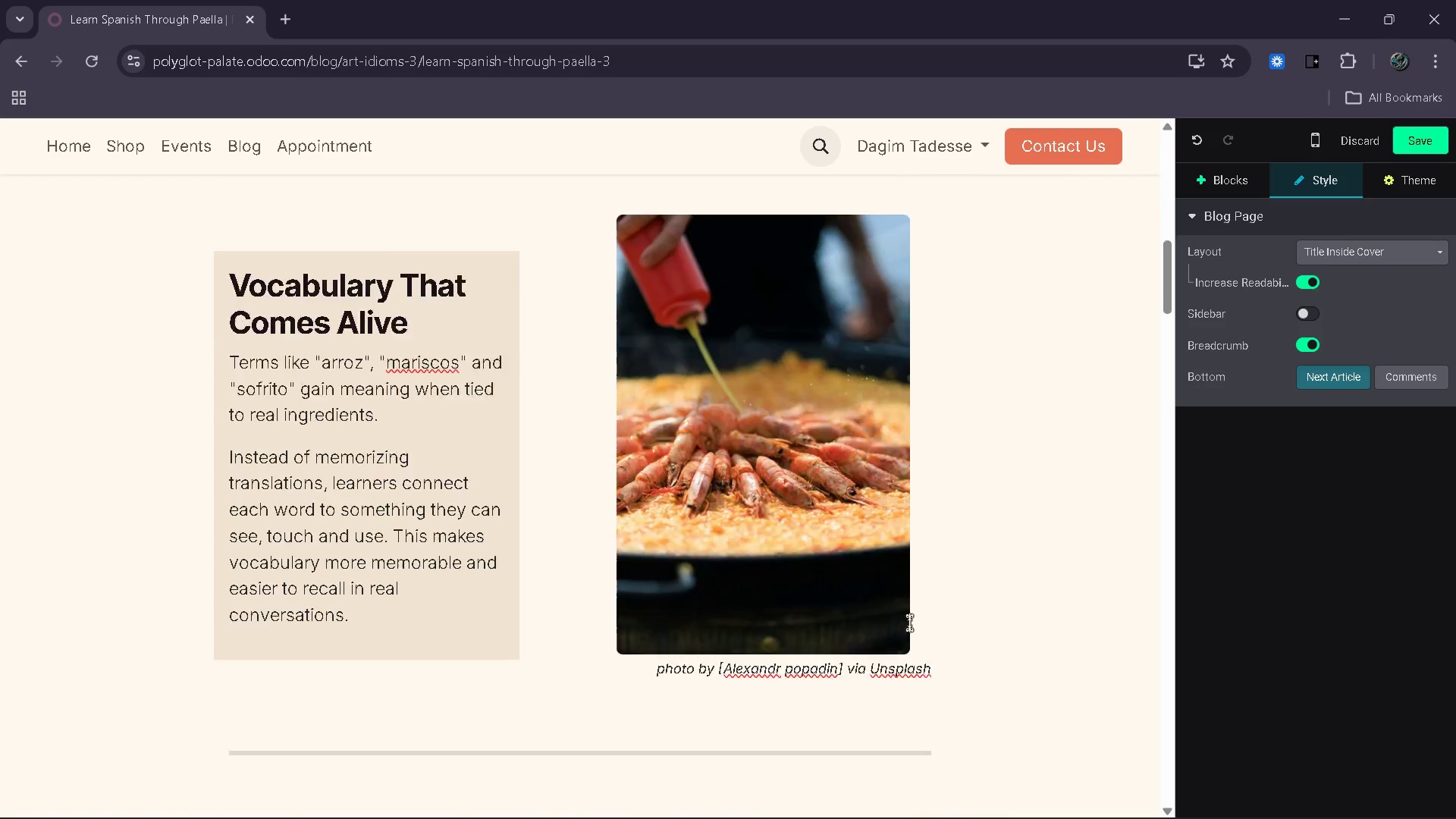 
left_click([777, 502])
 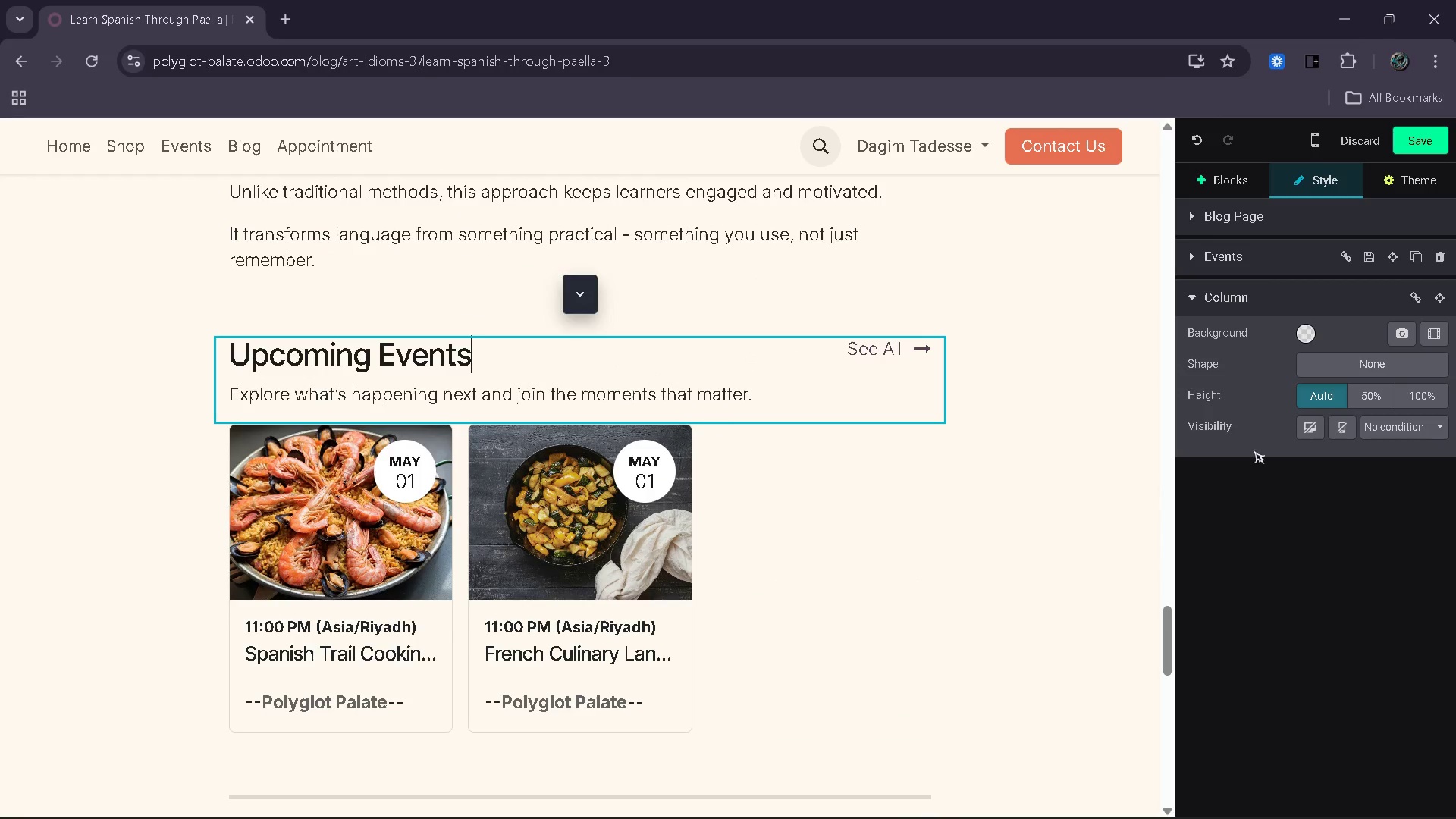 
left_click([1227, 250])
 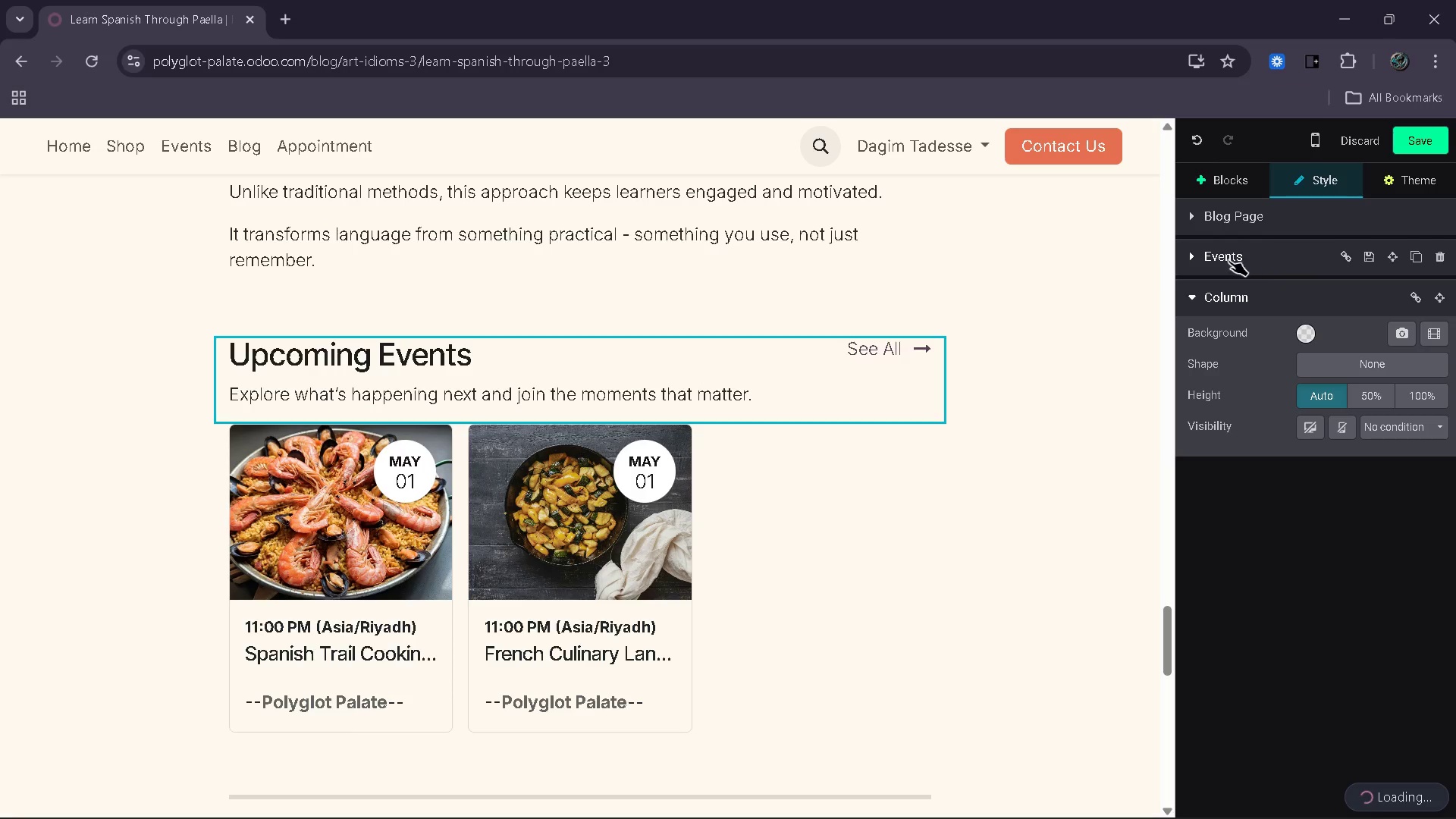 
mouse_move([1210, 274])
 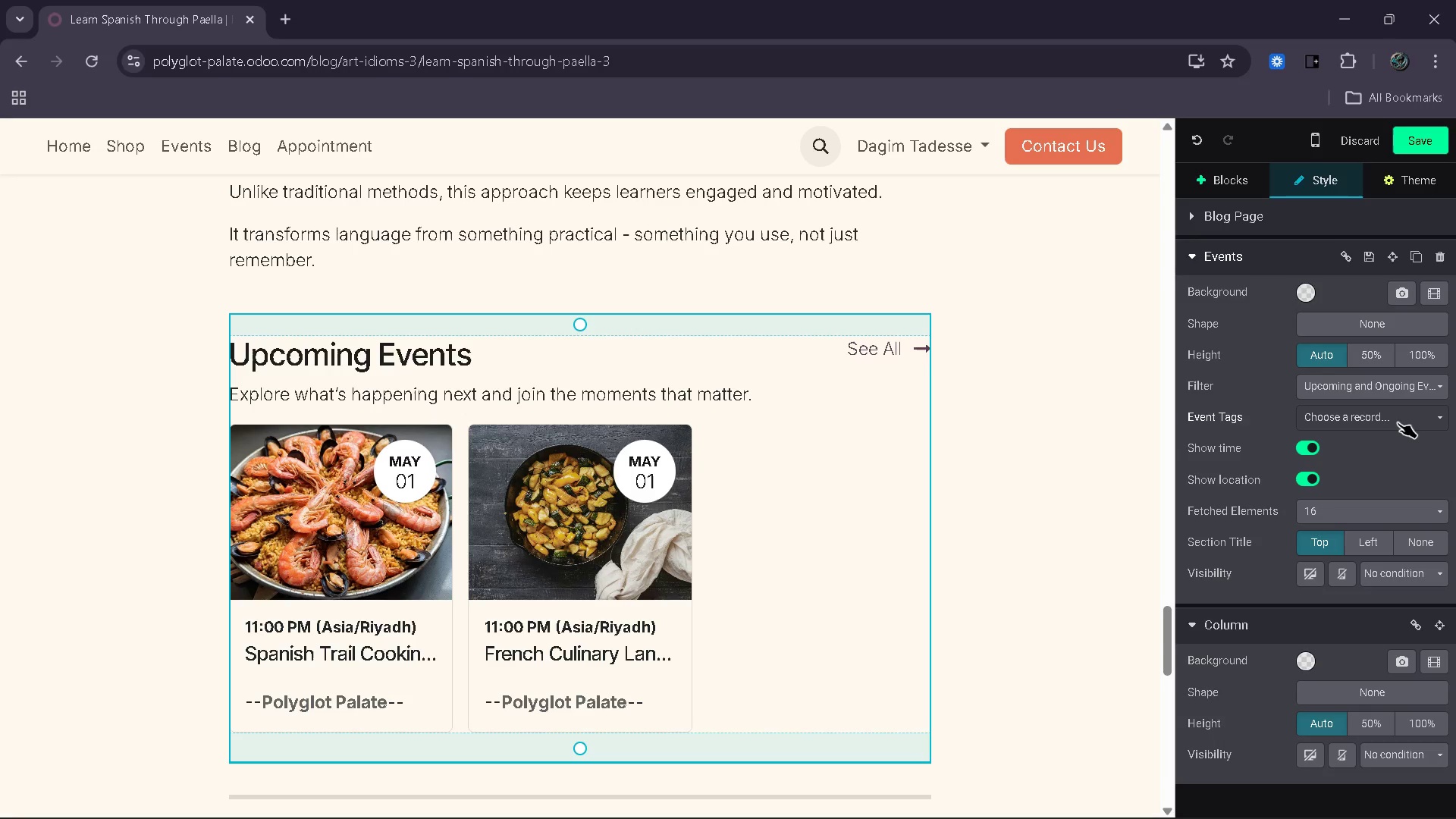 
left_click([1398, 422])
 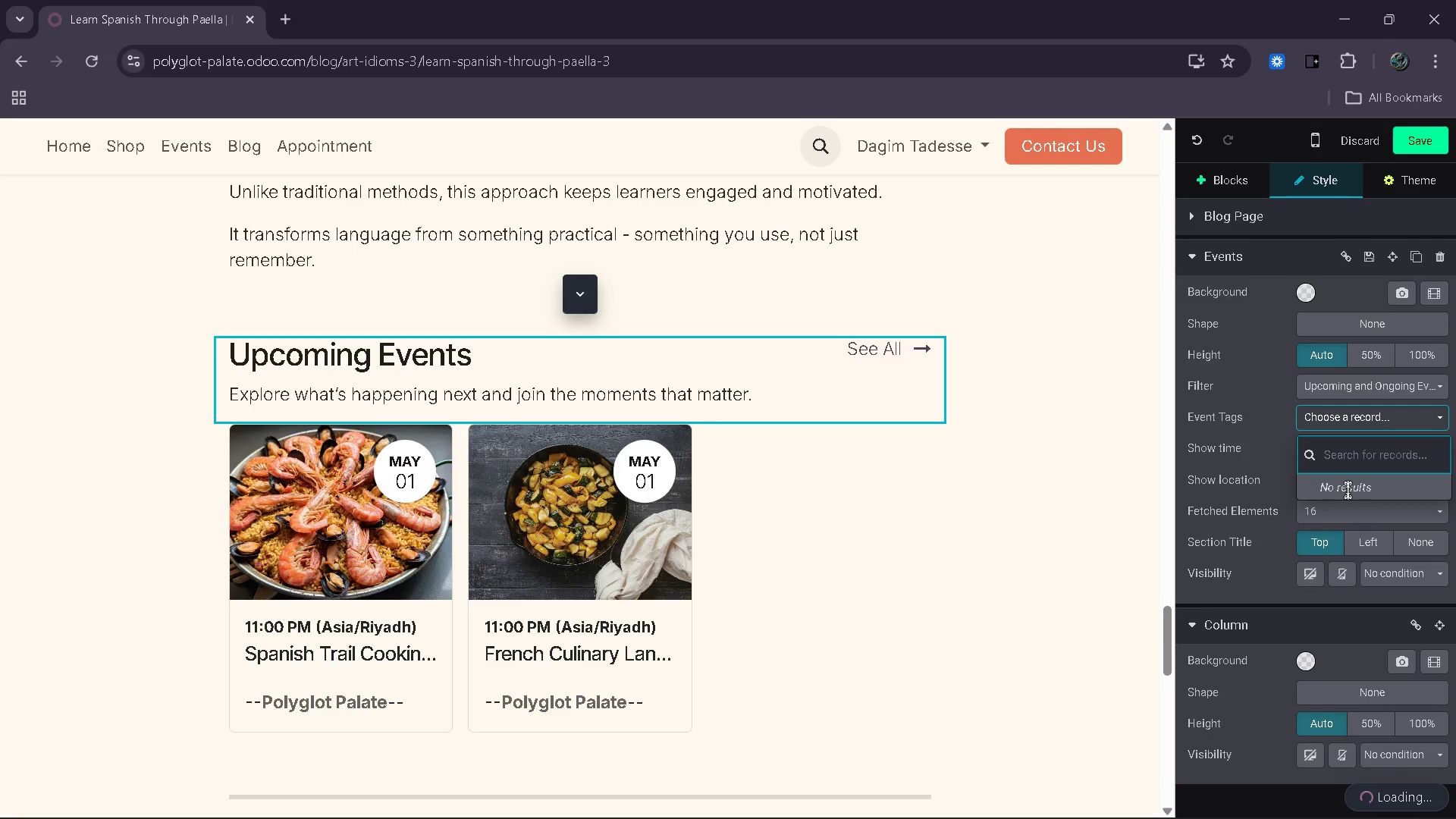 
wait(8.39)
 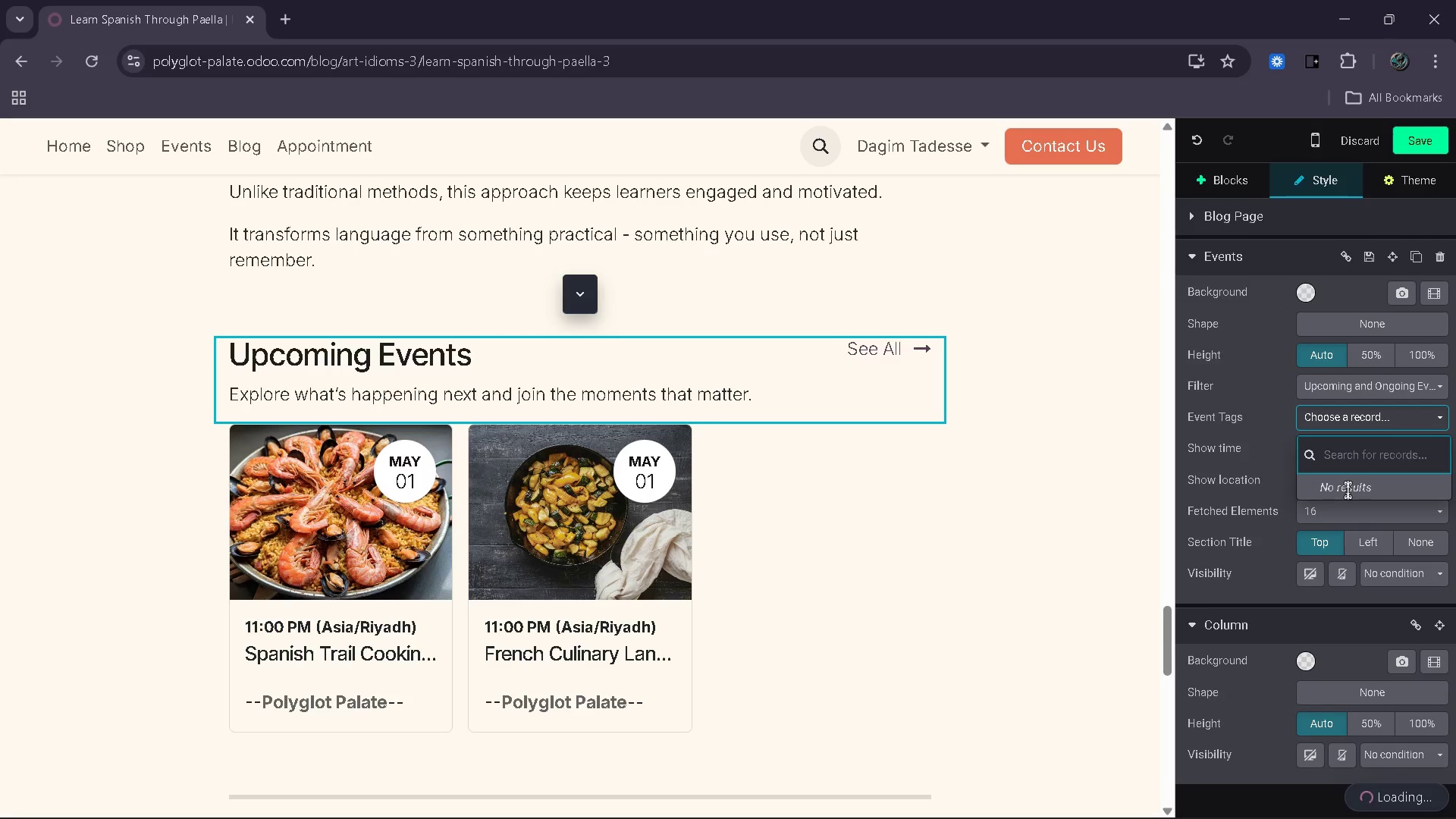 
left_click([1348, 490])
 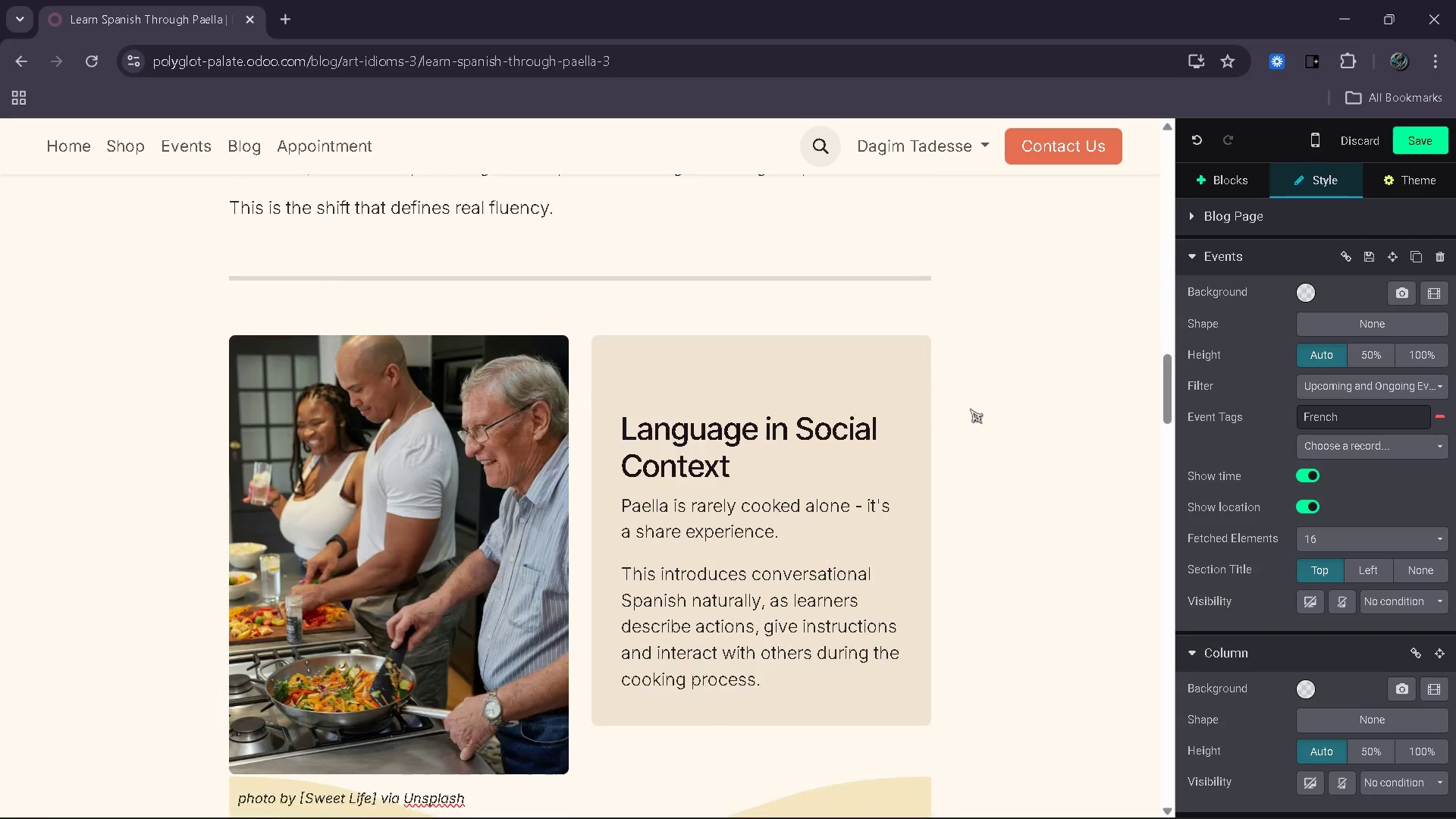 
wait(68.03)
 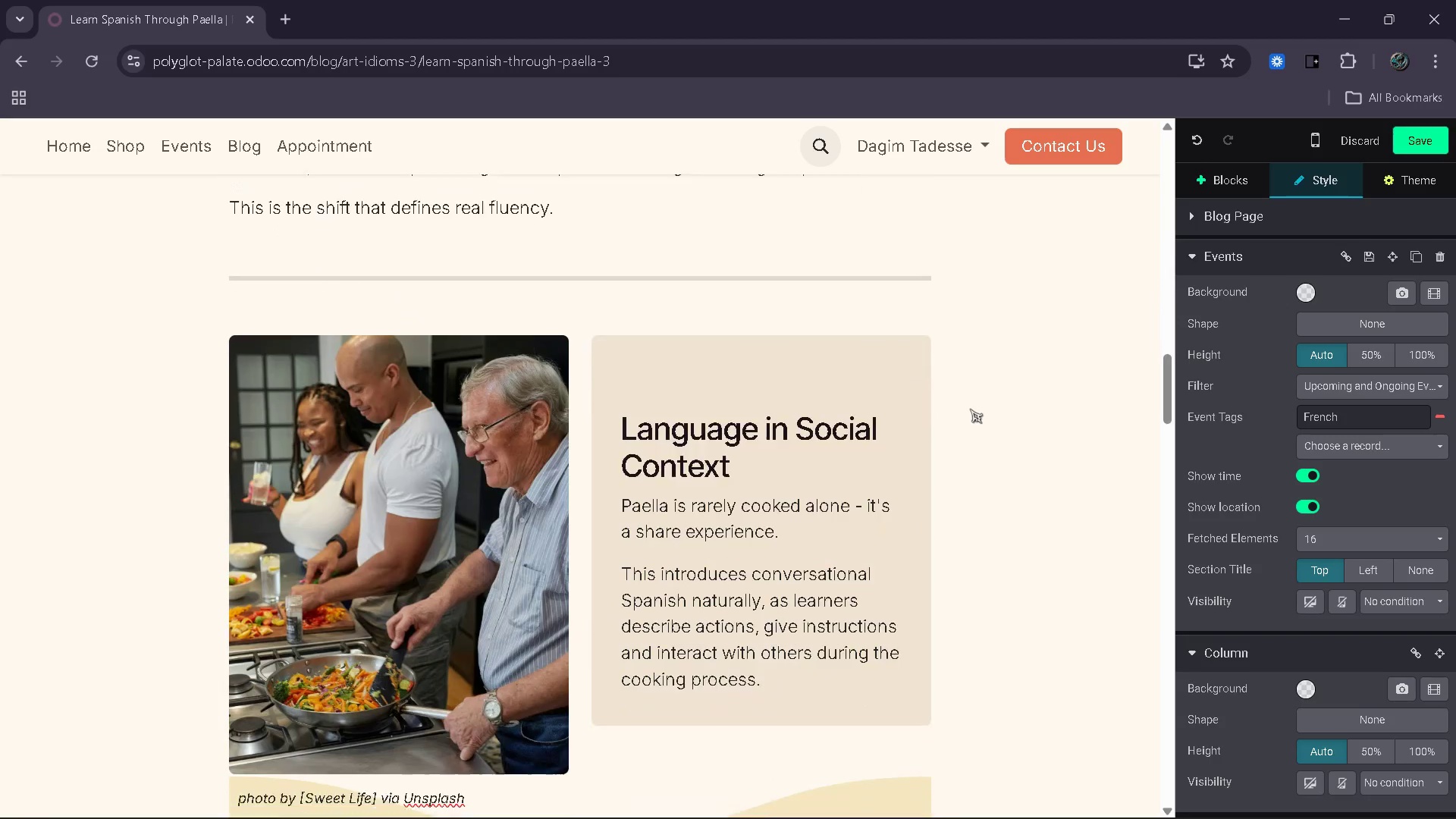 
left_click([1098, 471])
 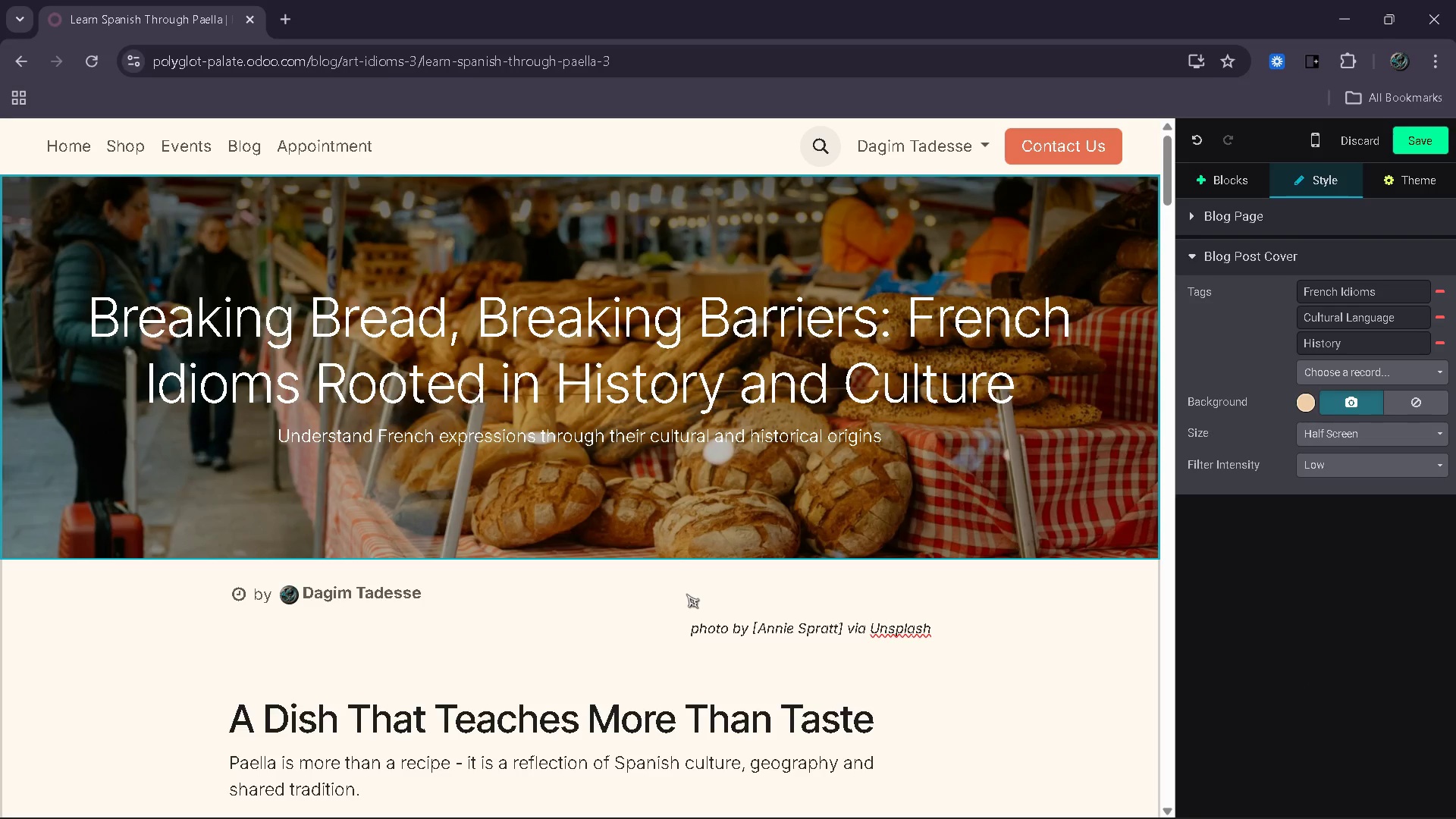 
wait(6.77)
 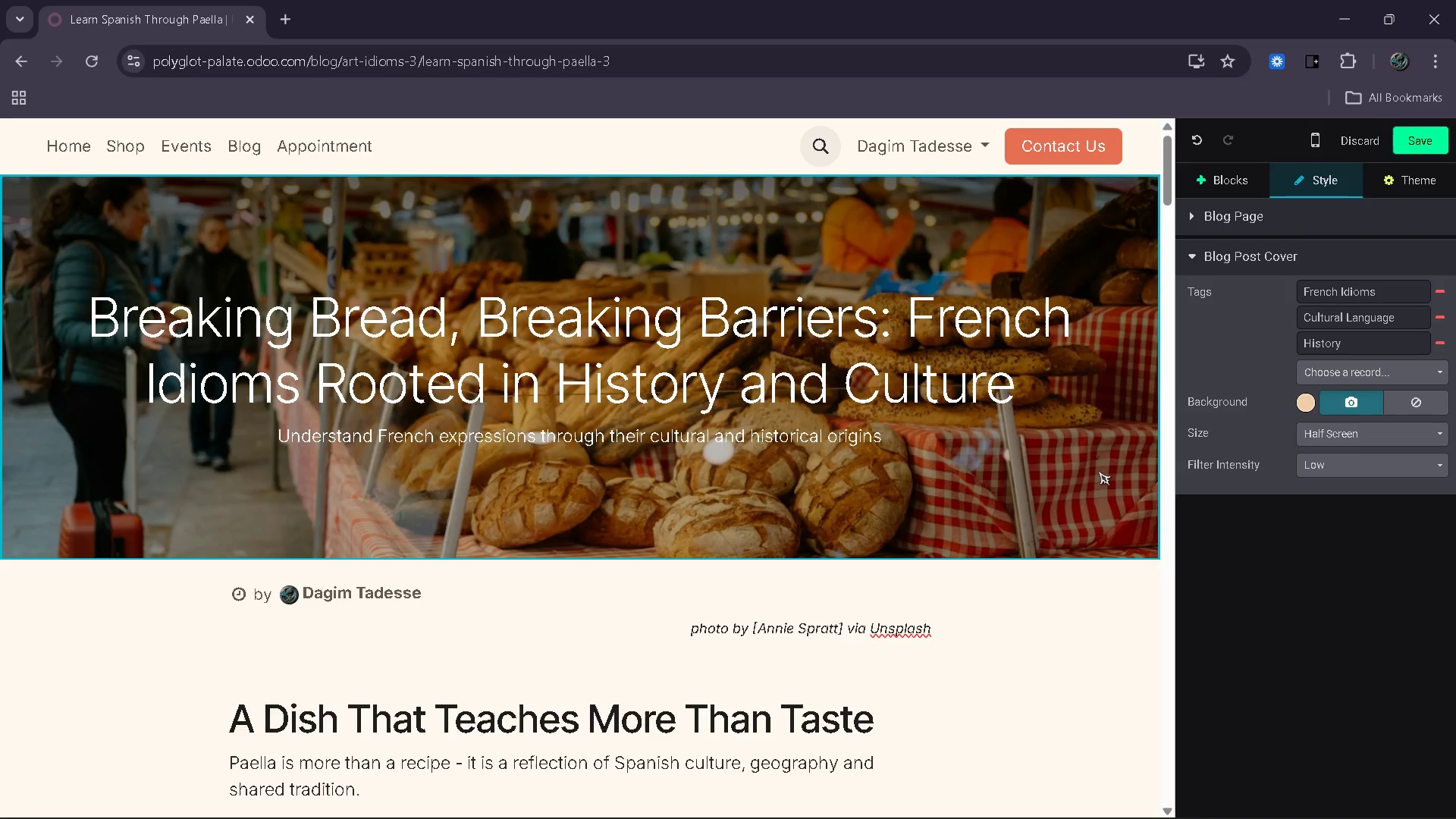 
left_click([578, 206])
 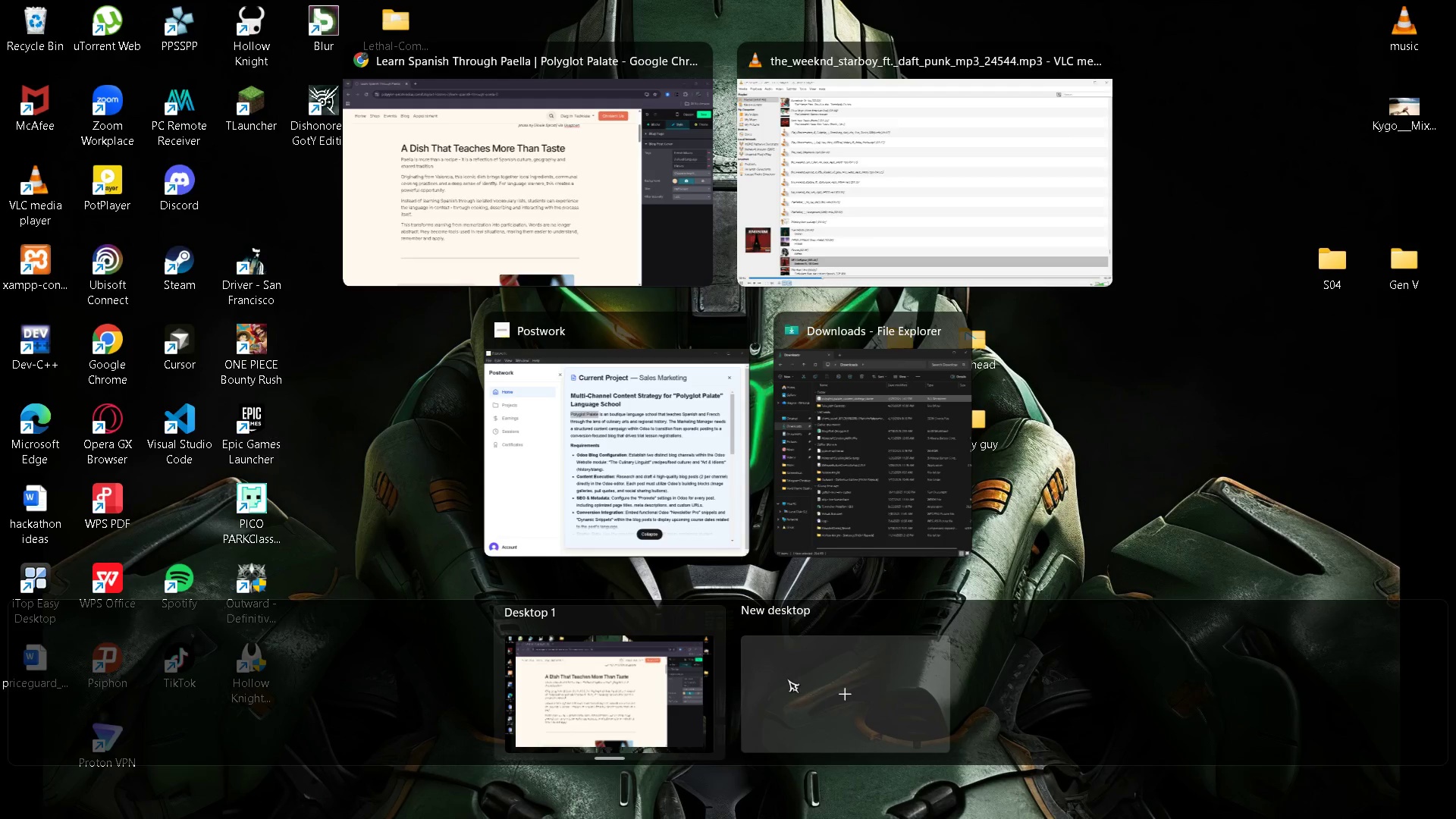 
wait(5.42)
 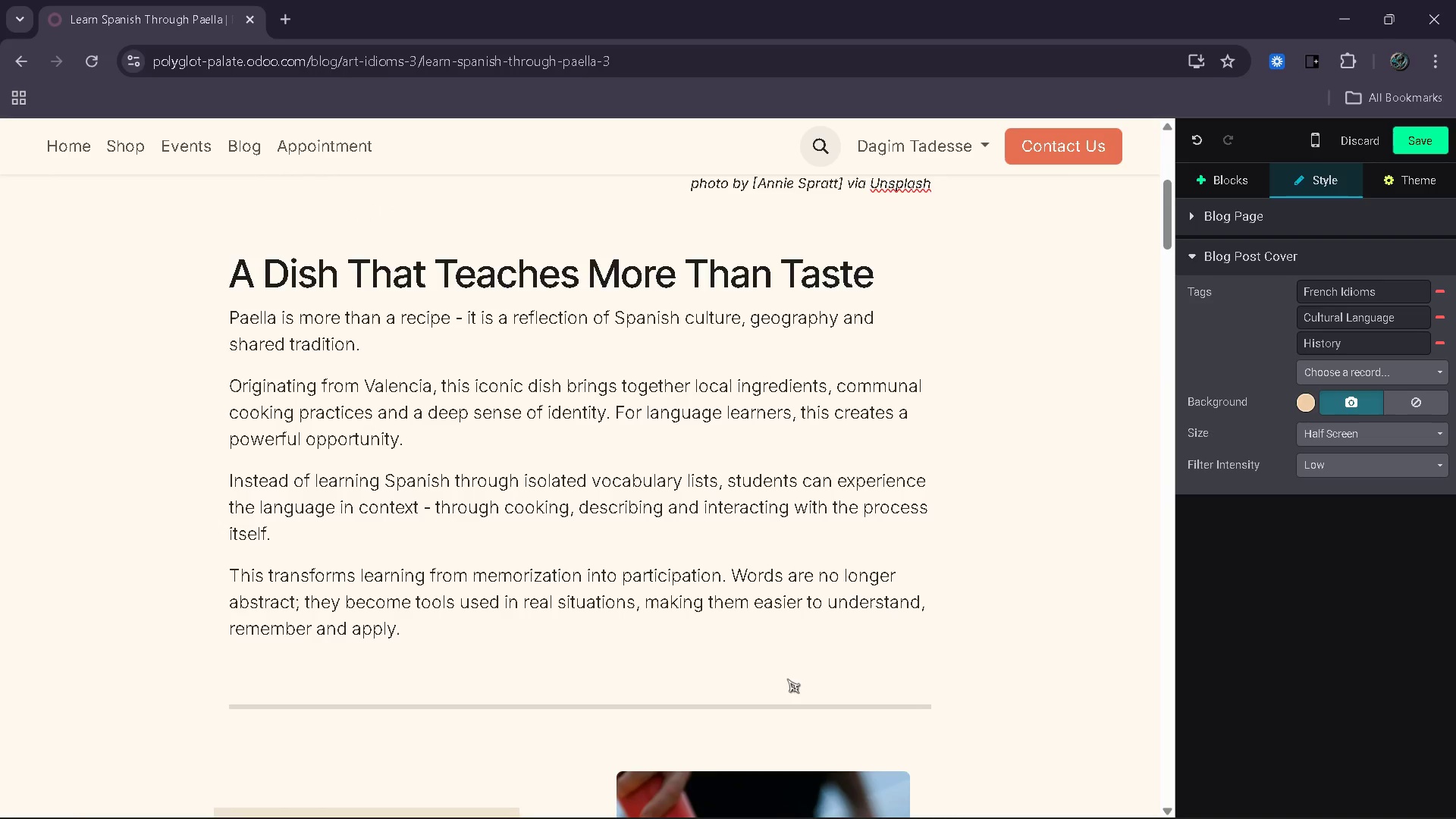 
left_click([687, 475])